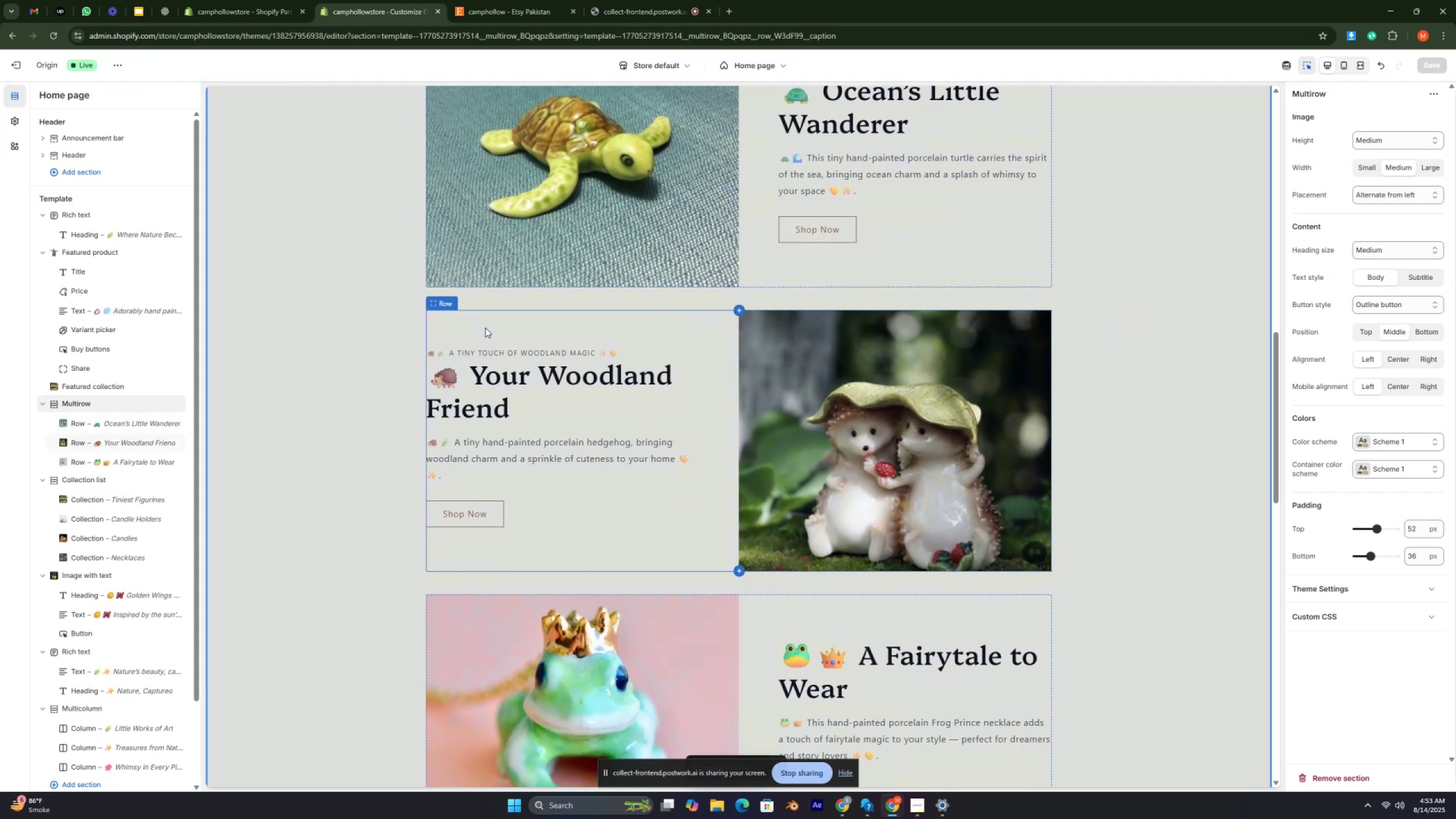 
key(Control+ControlRight)
 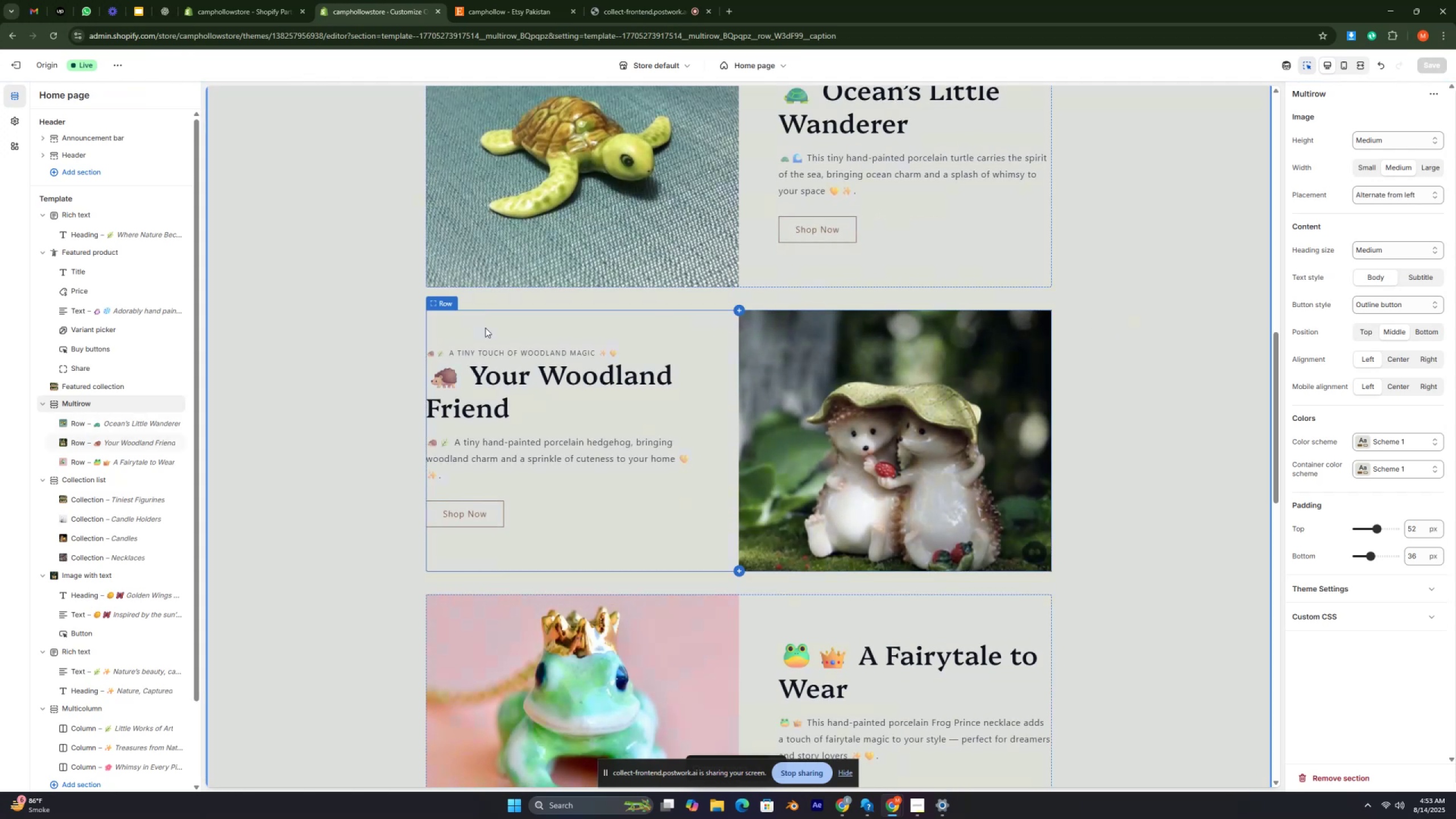 
key(Control+ControlRight)
 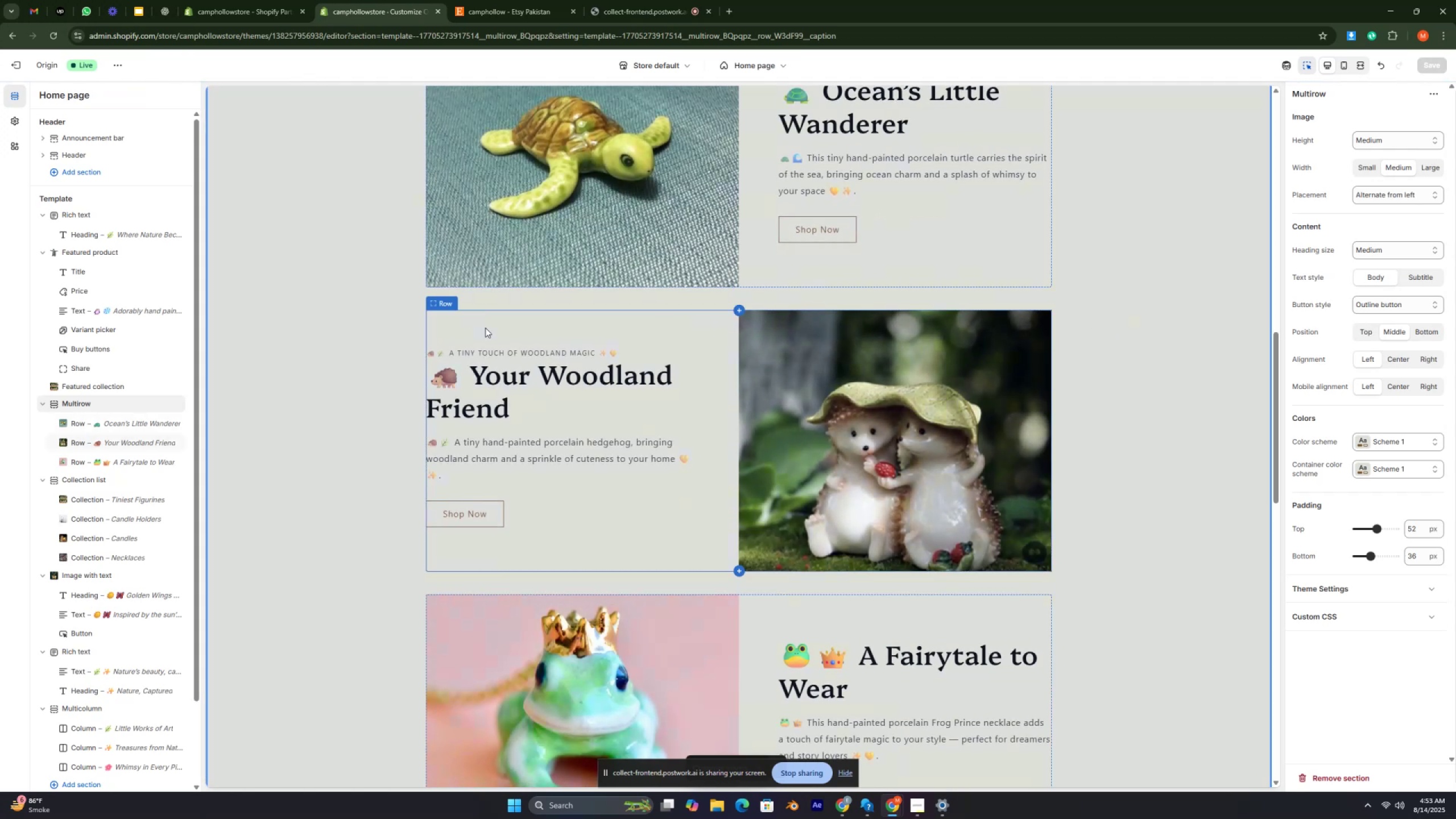 
key(Control+ControlRight)
 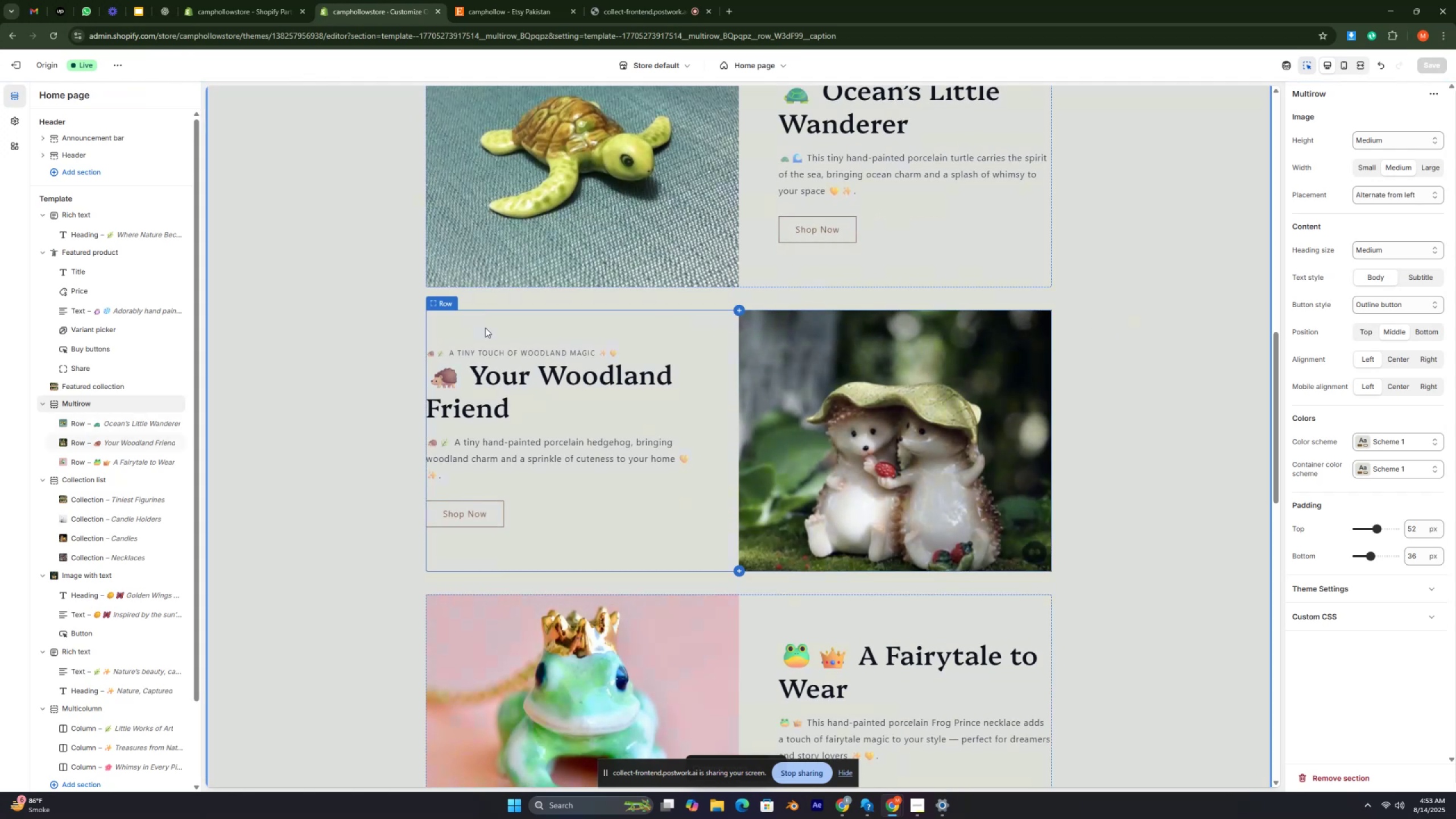 
key(Control+ControlRight)
 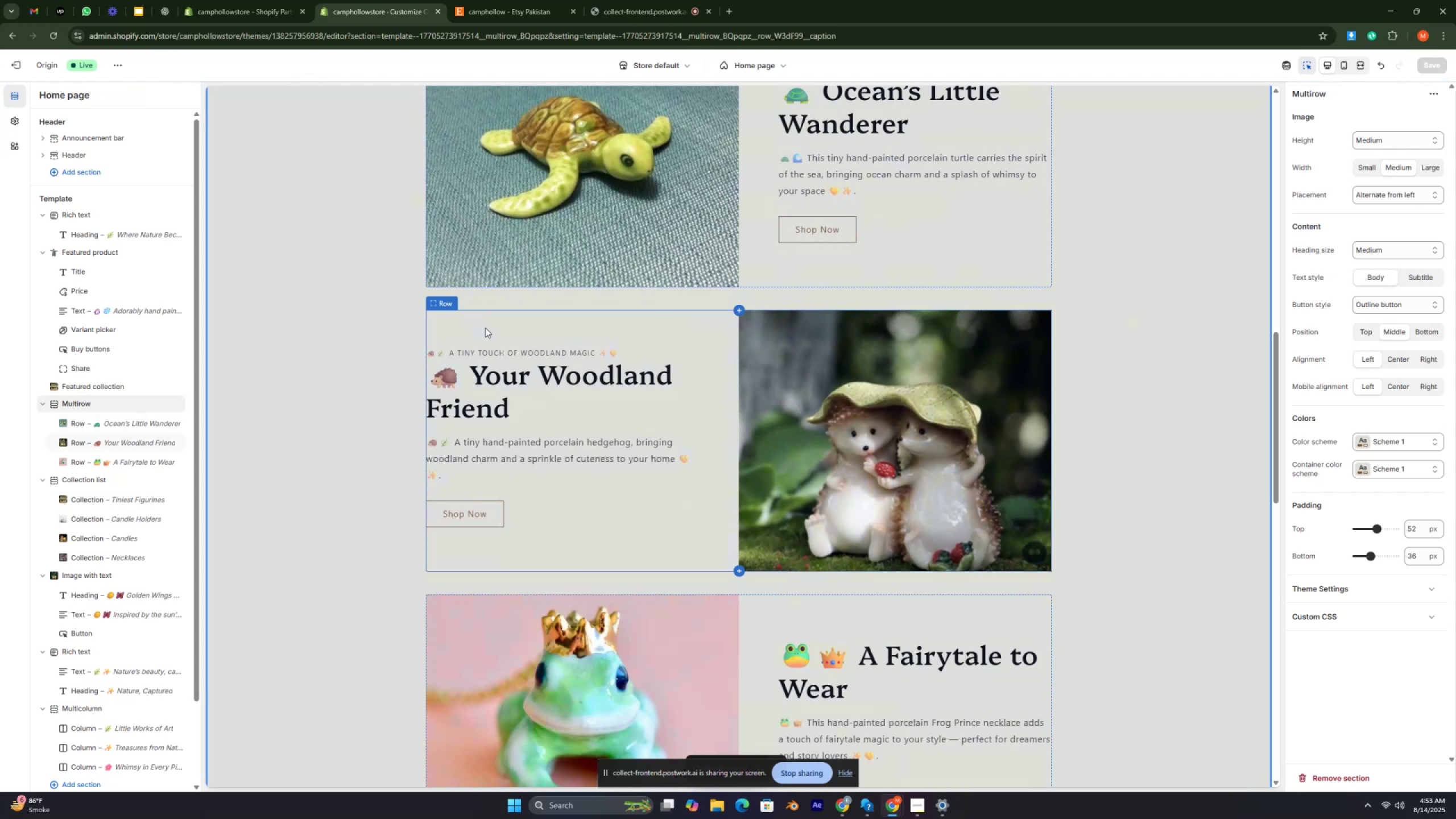 
key(Control+ControlRight)
 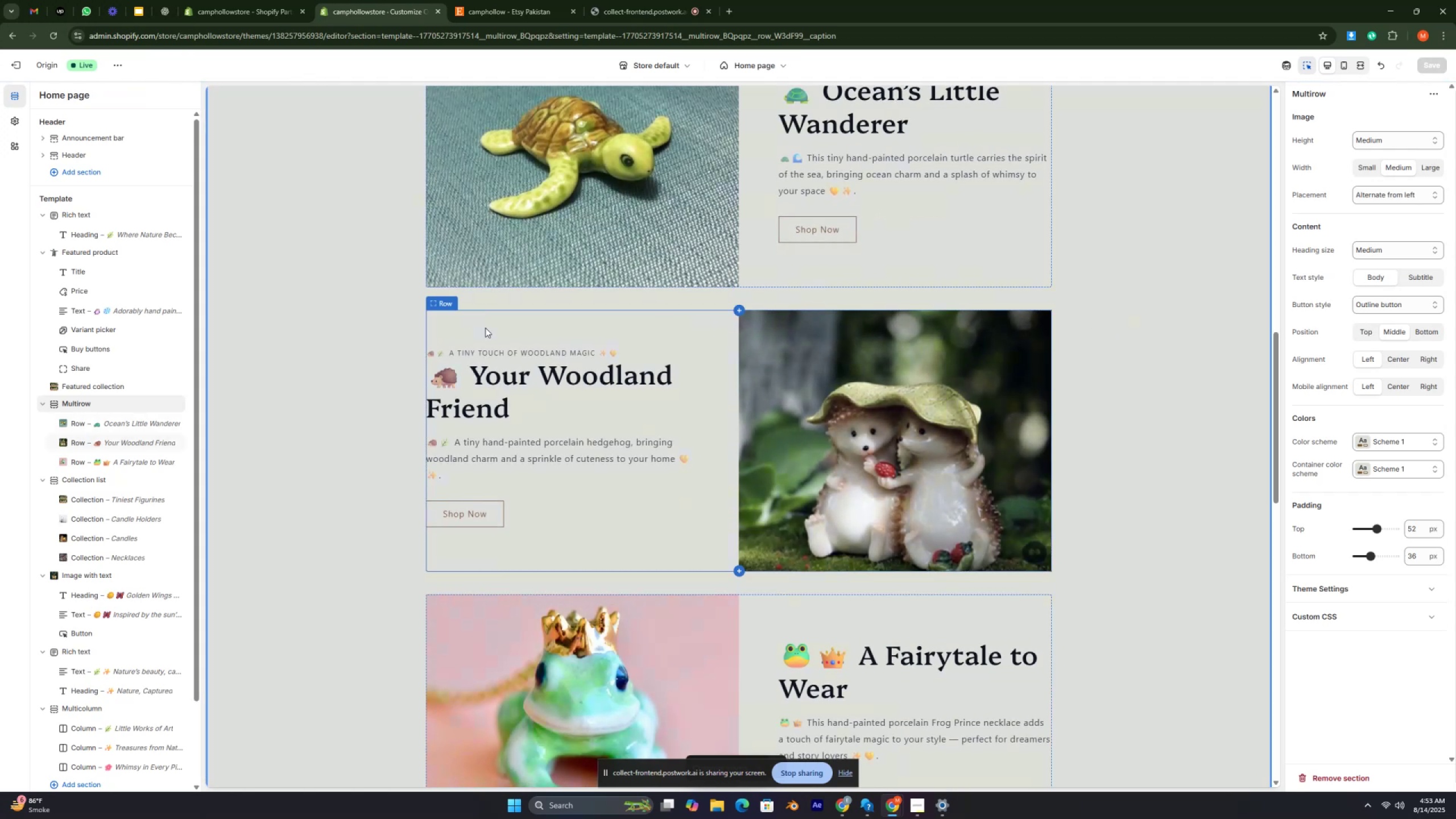 
key(Control+ControlRight)
 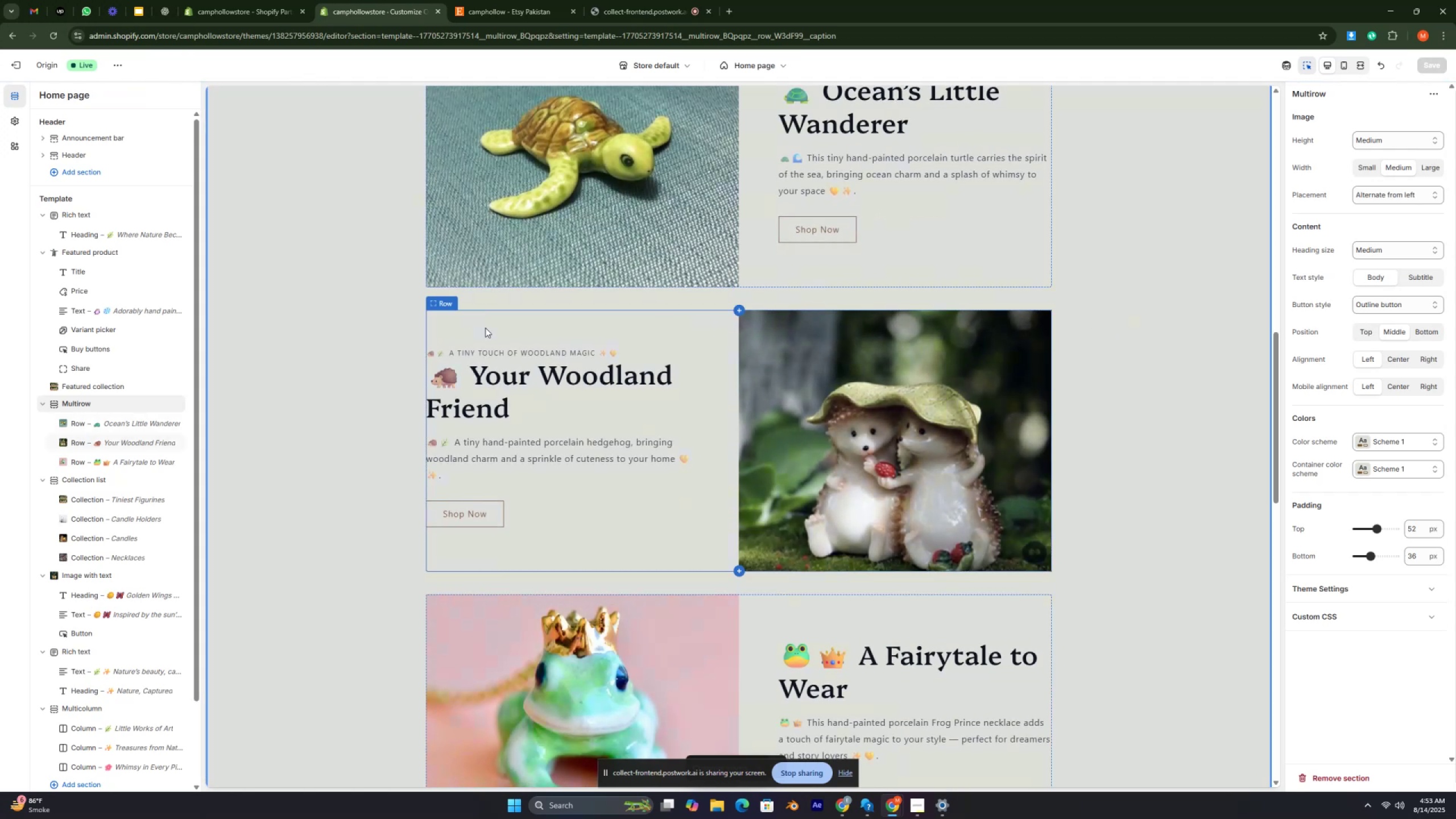 
key(Control+ControlRight)
 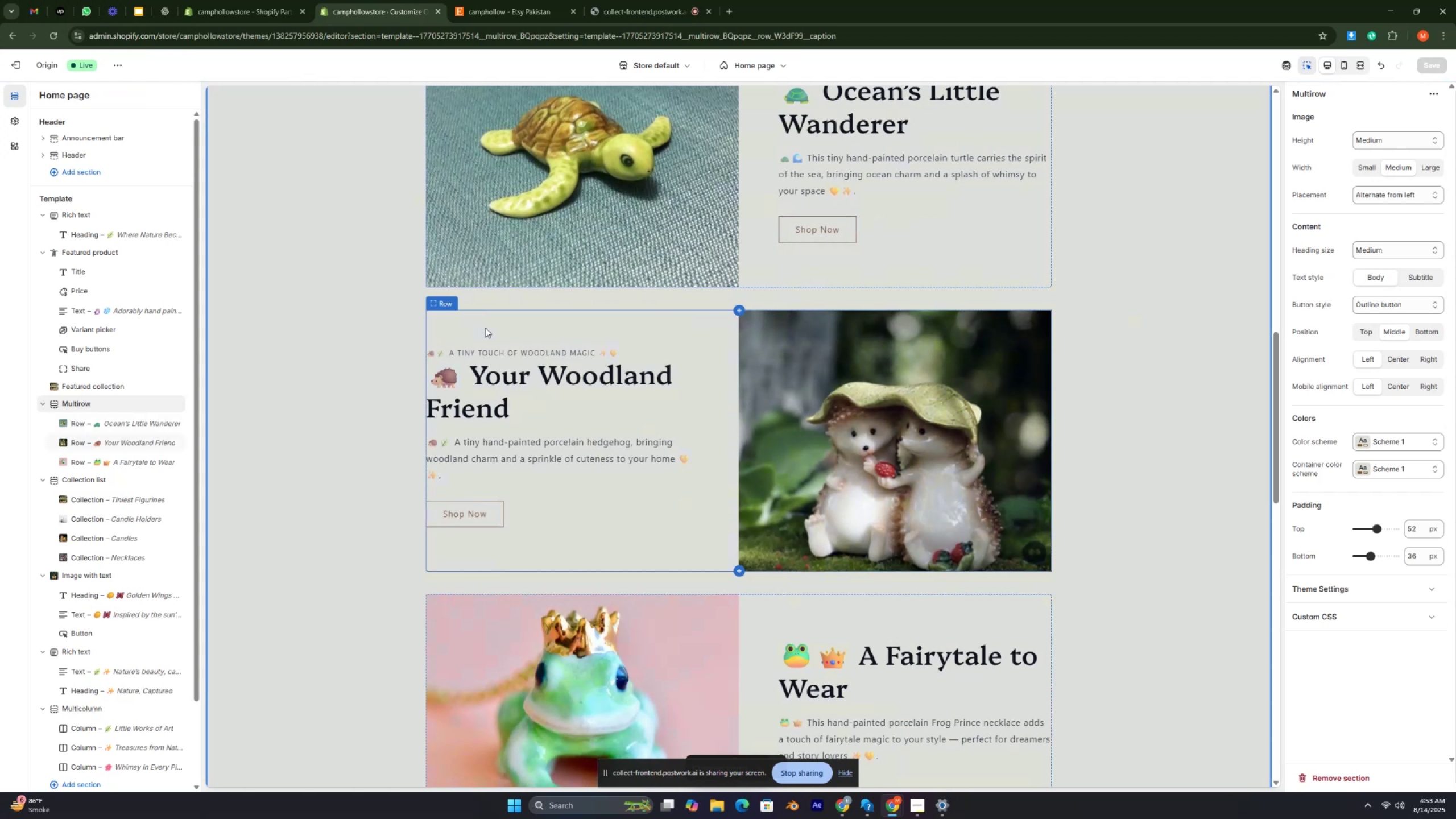 
key(Control+ControlRight)
 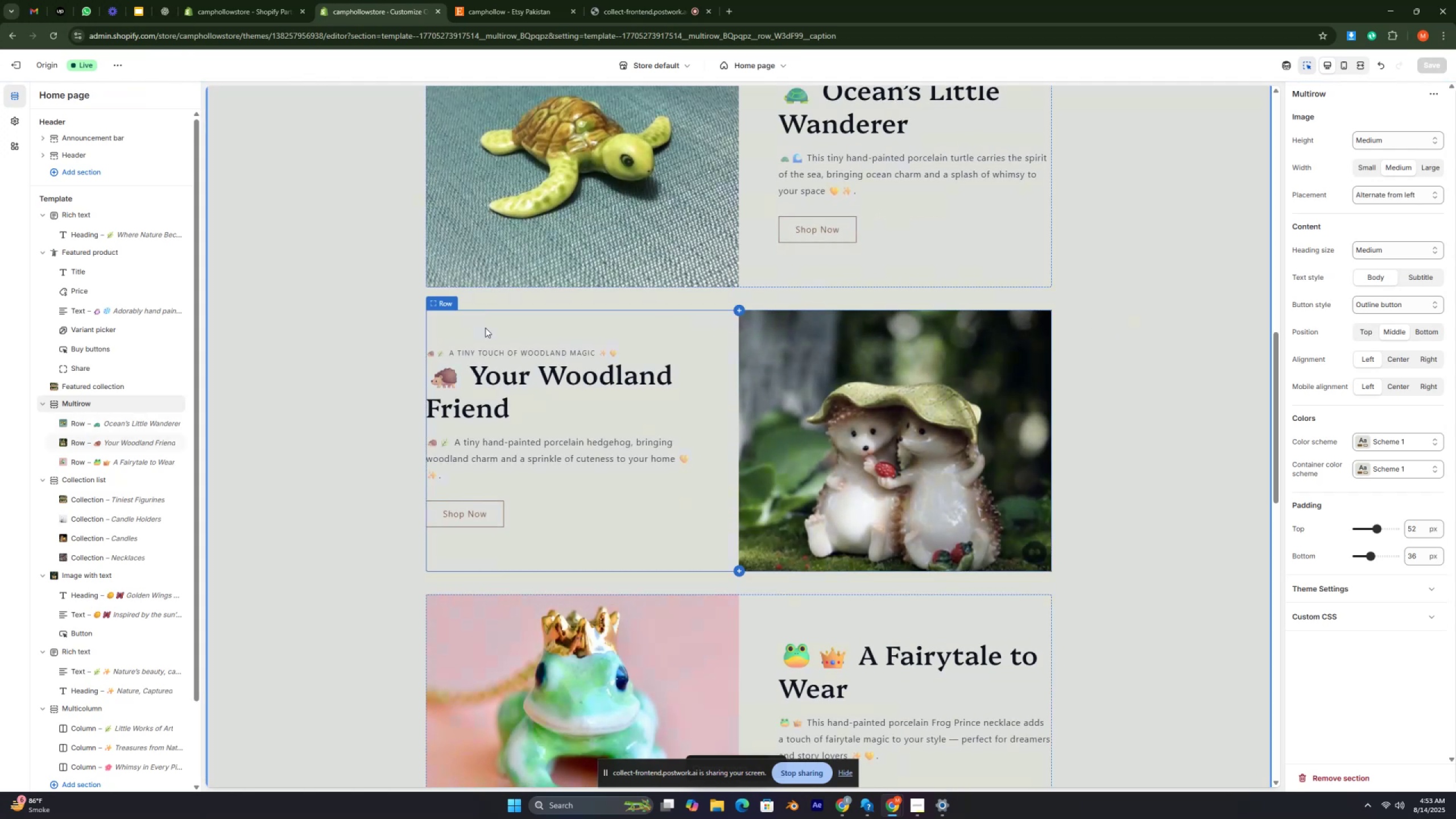 
key(Control+ControlRight)
 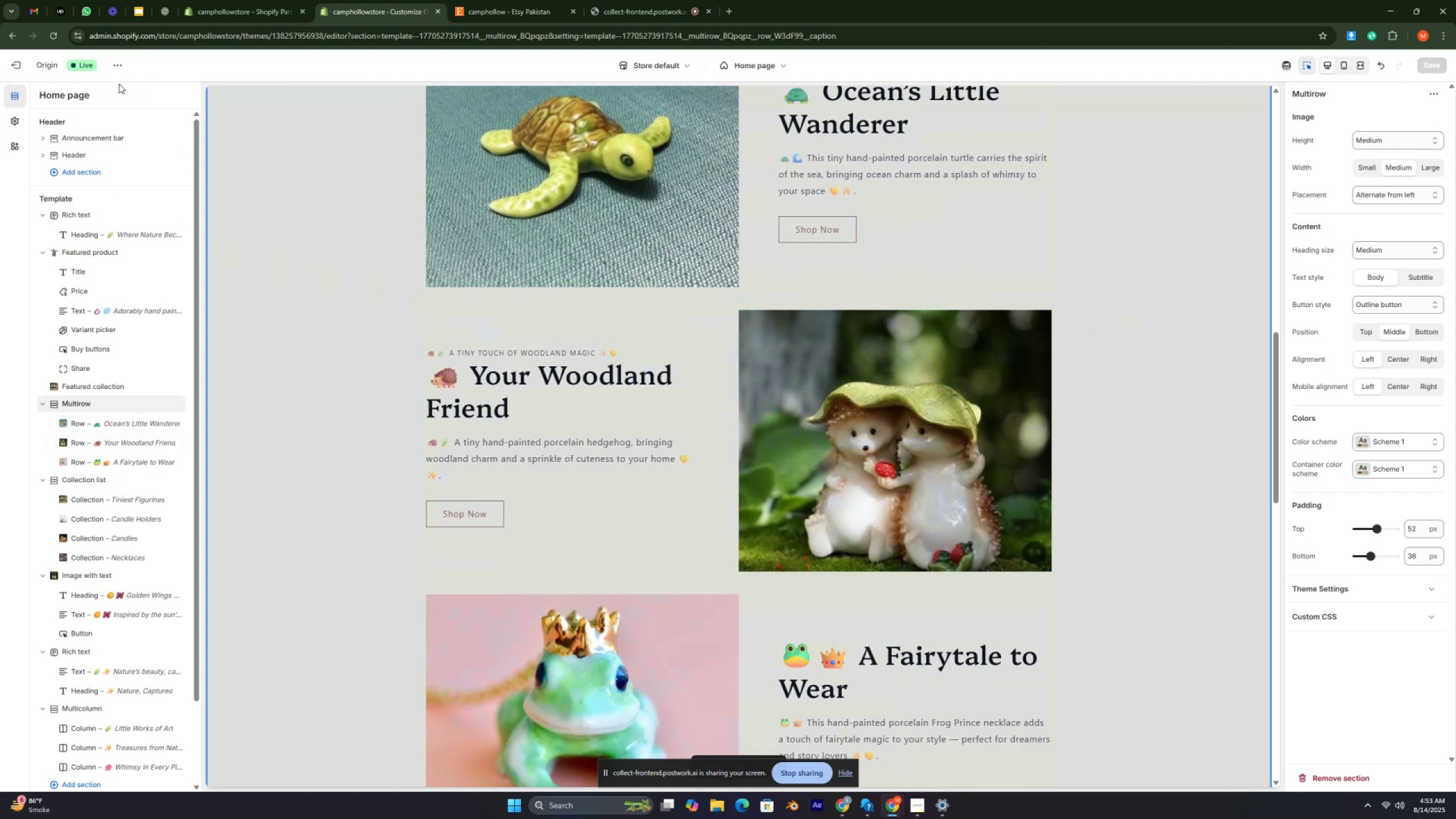 
left_click([113, 63])
 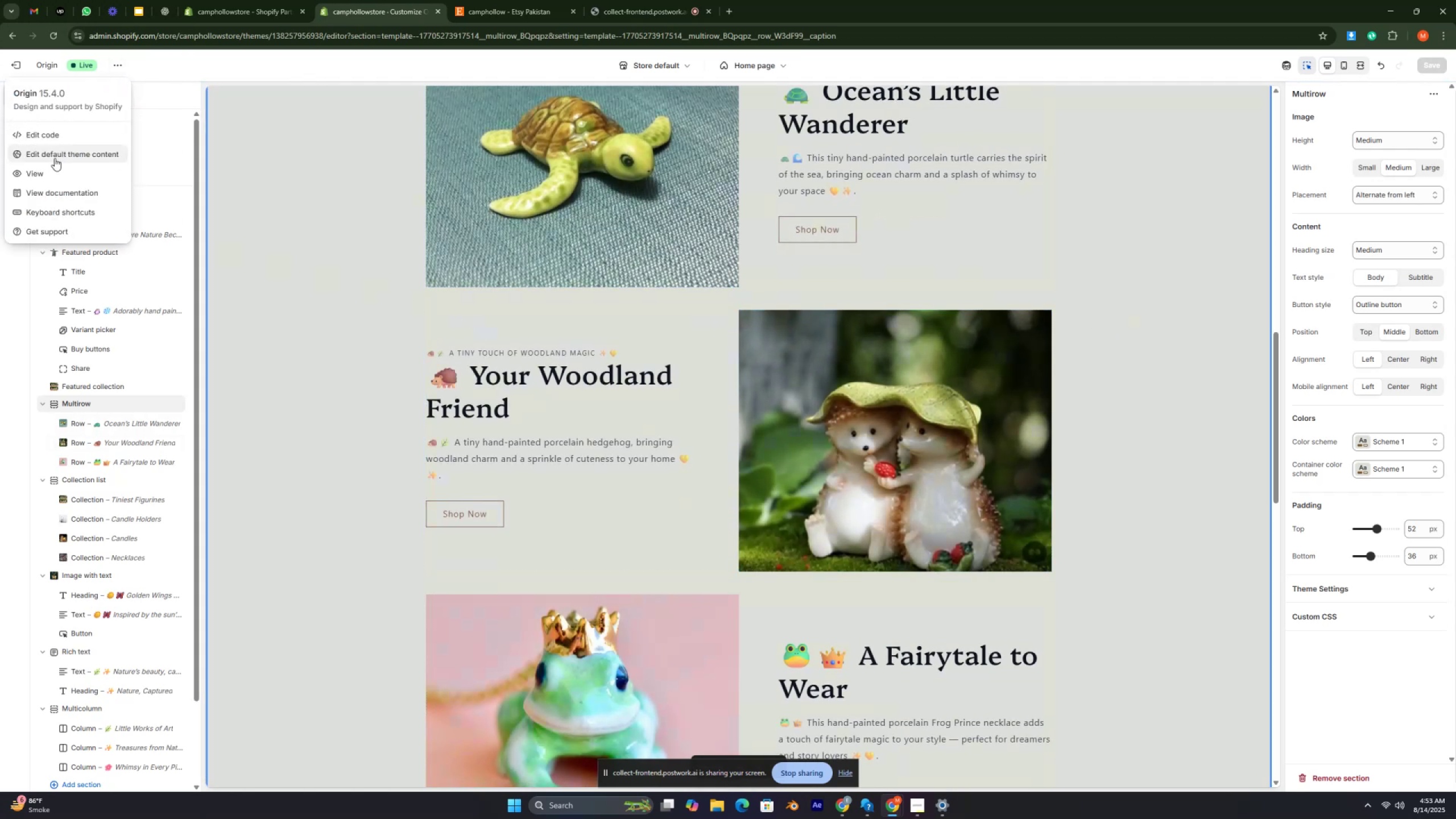 
left_click([49, 172])
 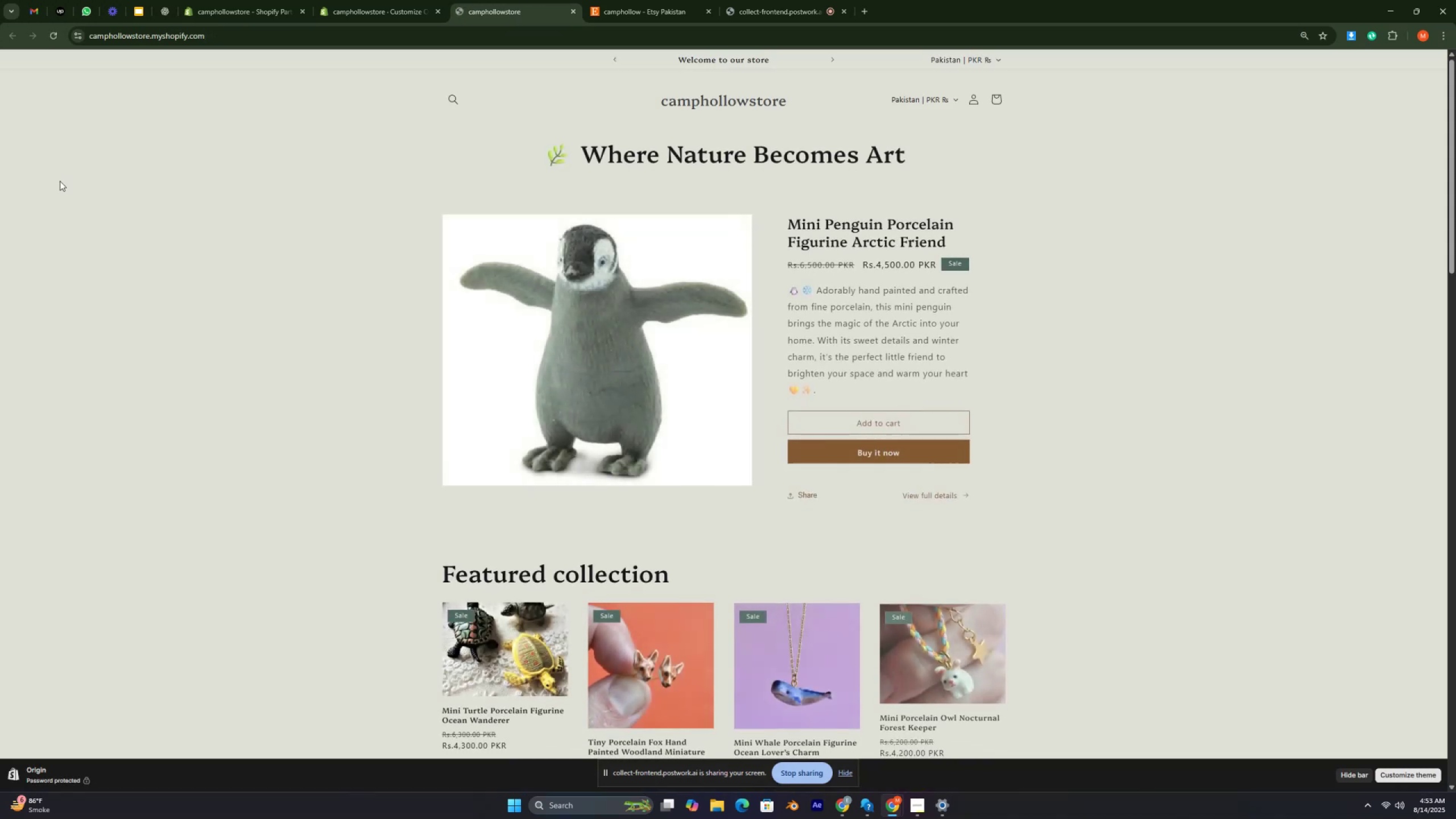 
scroll: coordinate [559, 481], scroll_direction: down, amount: 14.0
 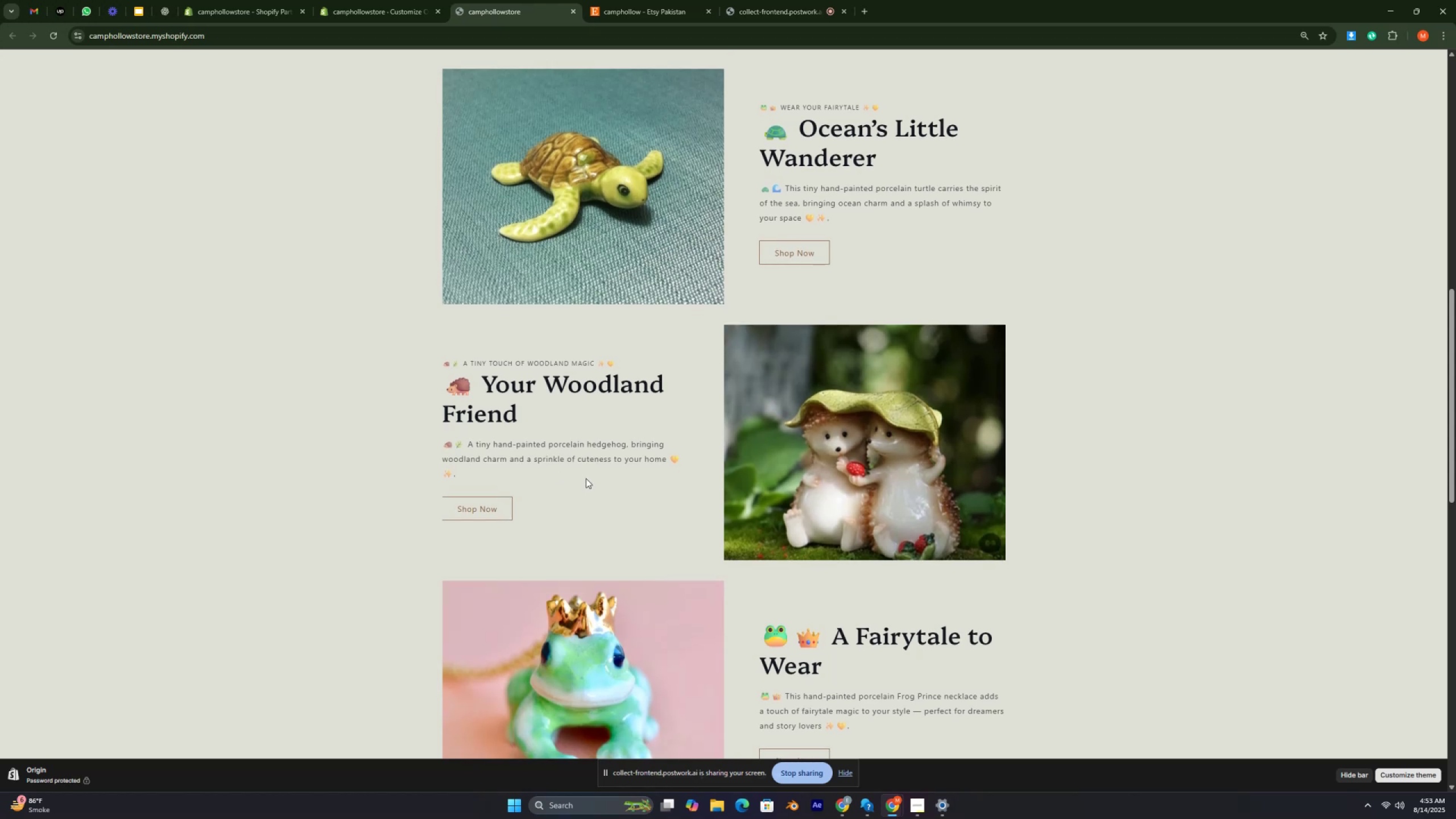 
wait(5.6)
 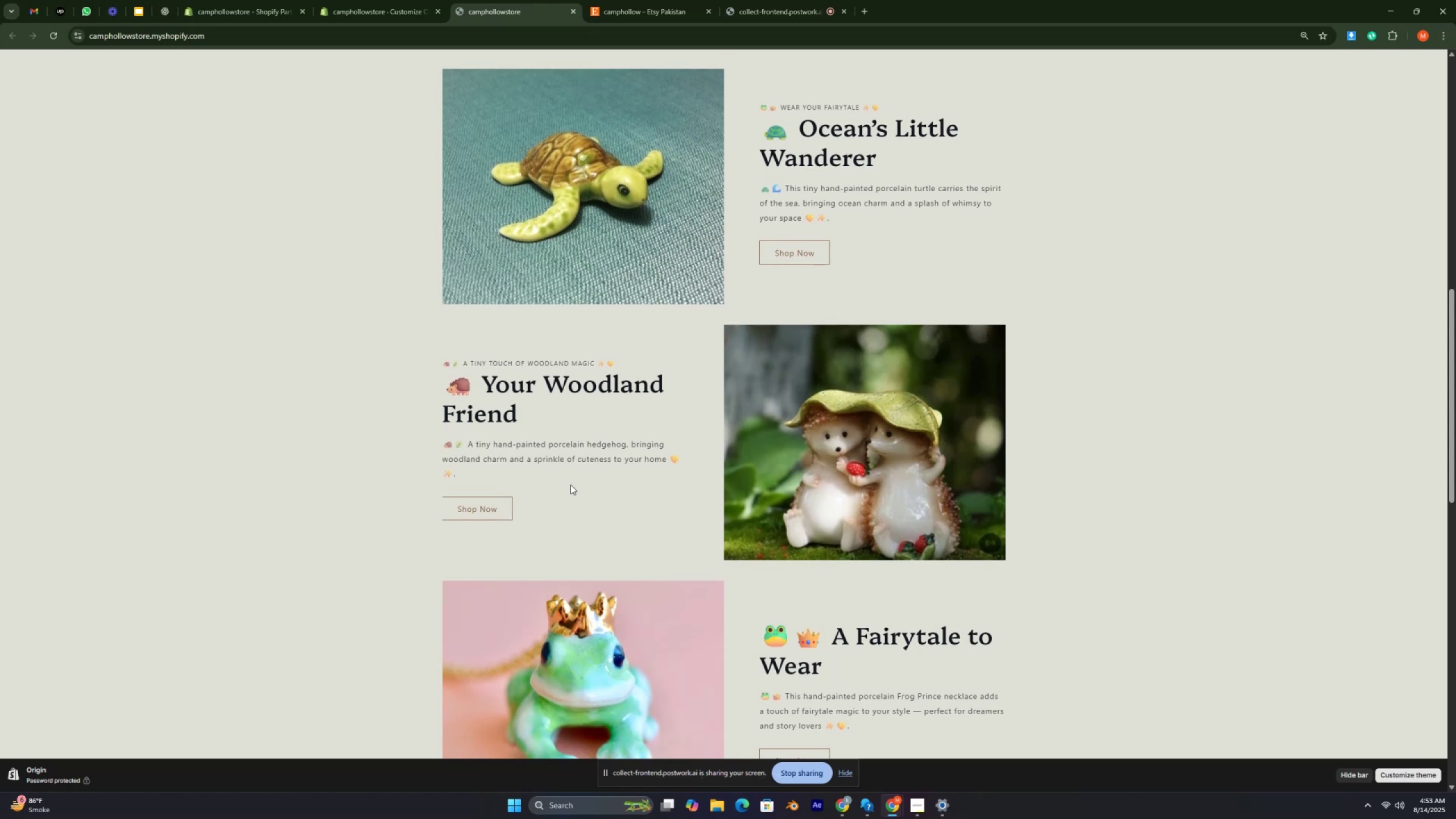 
scroll: coordinate [586, 478], scroll_direction: down, amount: 1.0
 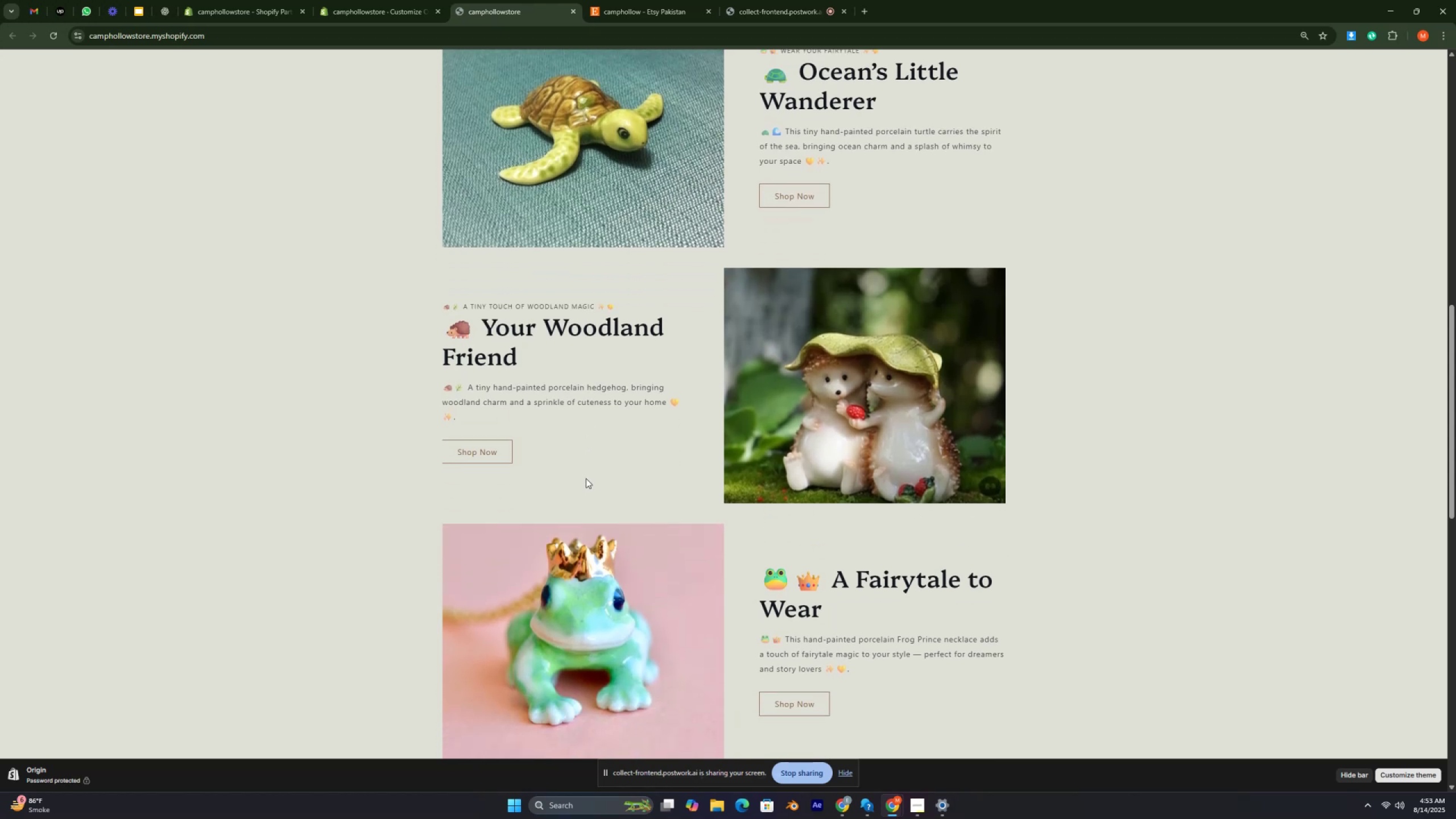 
scroll: coordinate [586, 478], scroll_direction: up, amount: 1.0
 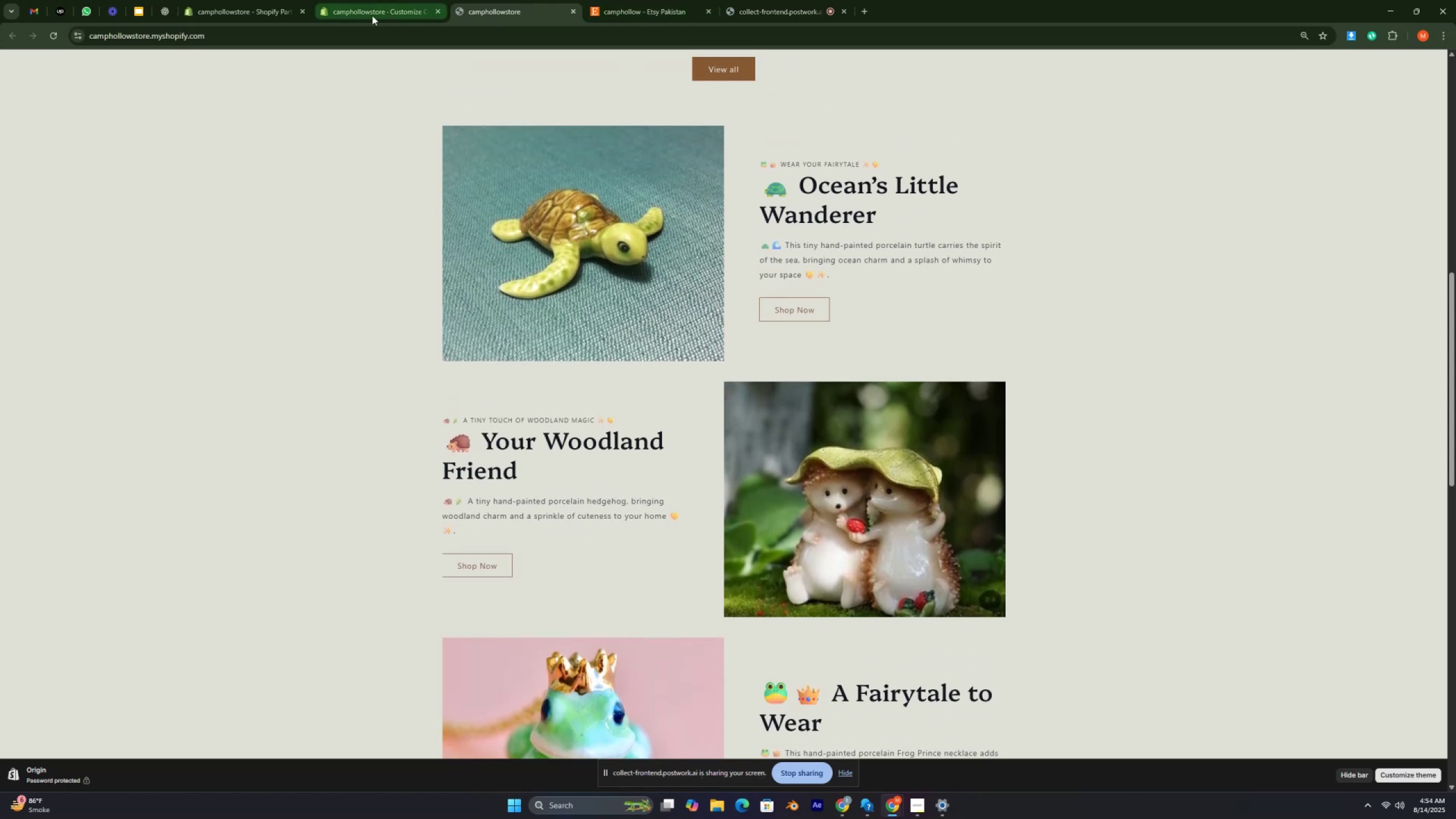 
left_click([366, 15])
 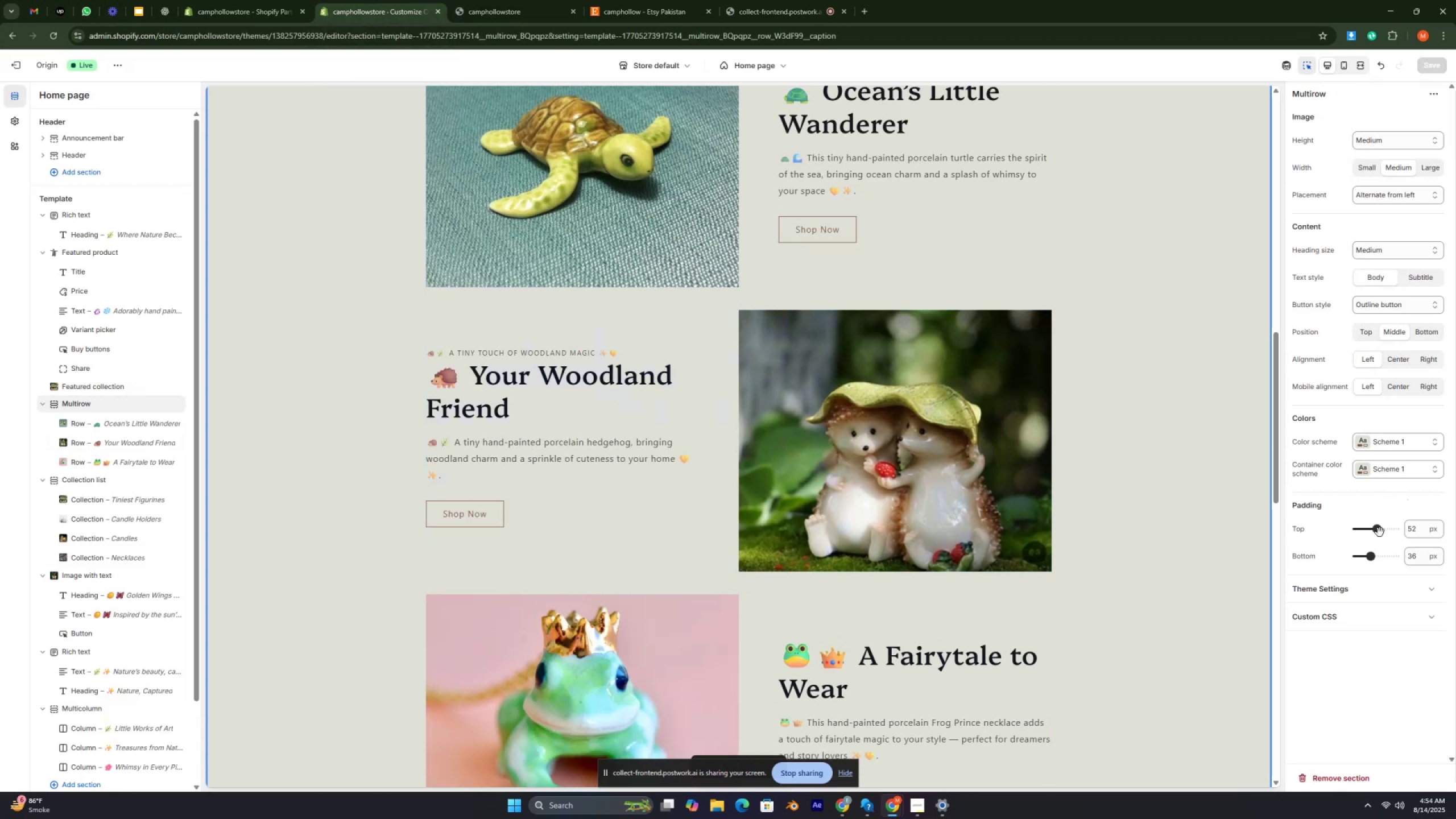 
left_click([1389, 527])
 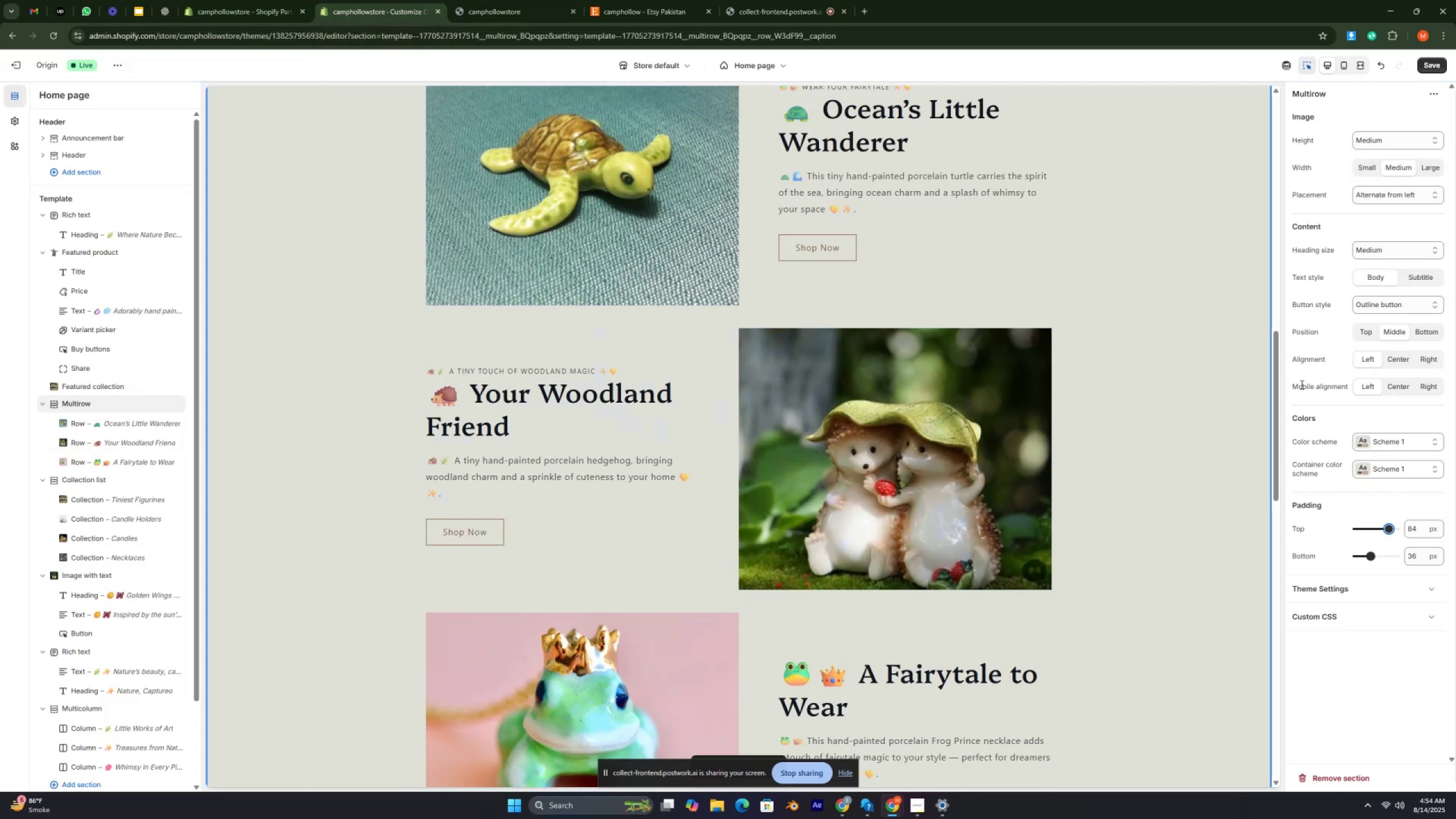 
left_click([1430, 71])
 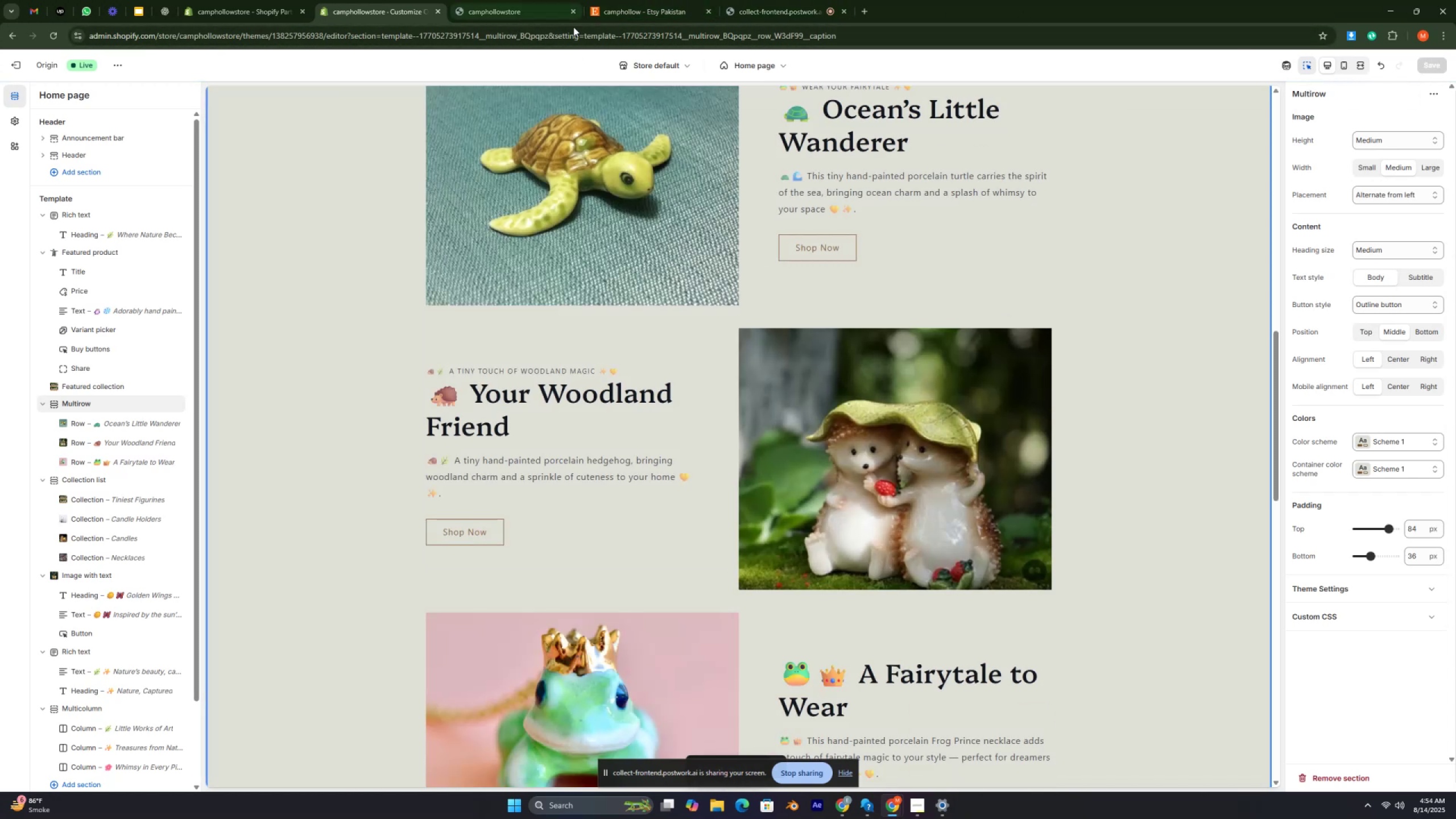 
wait(5.61)
 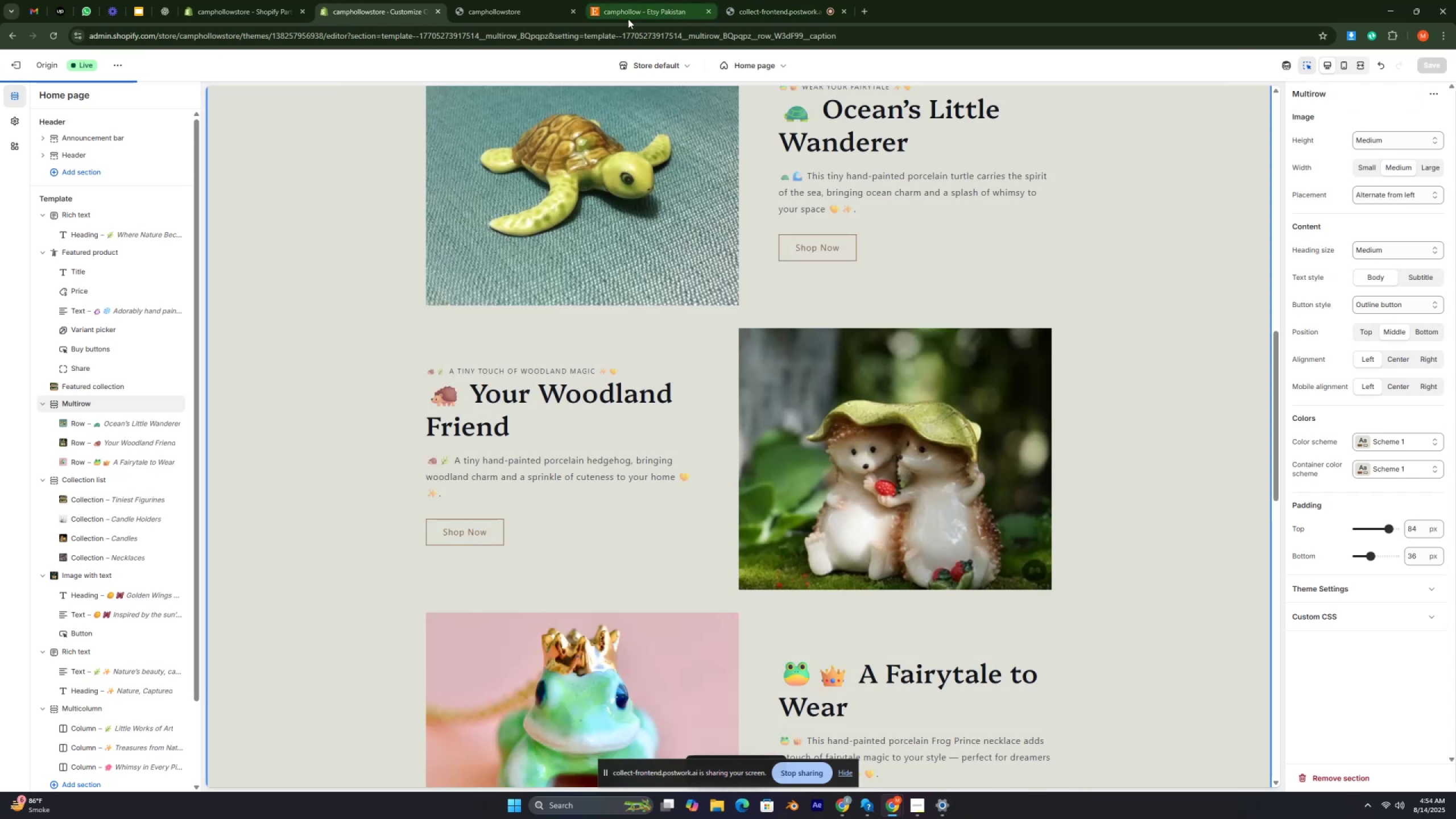 
left_click([575, 11])
 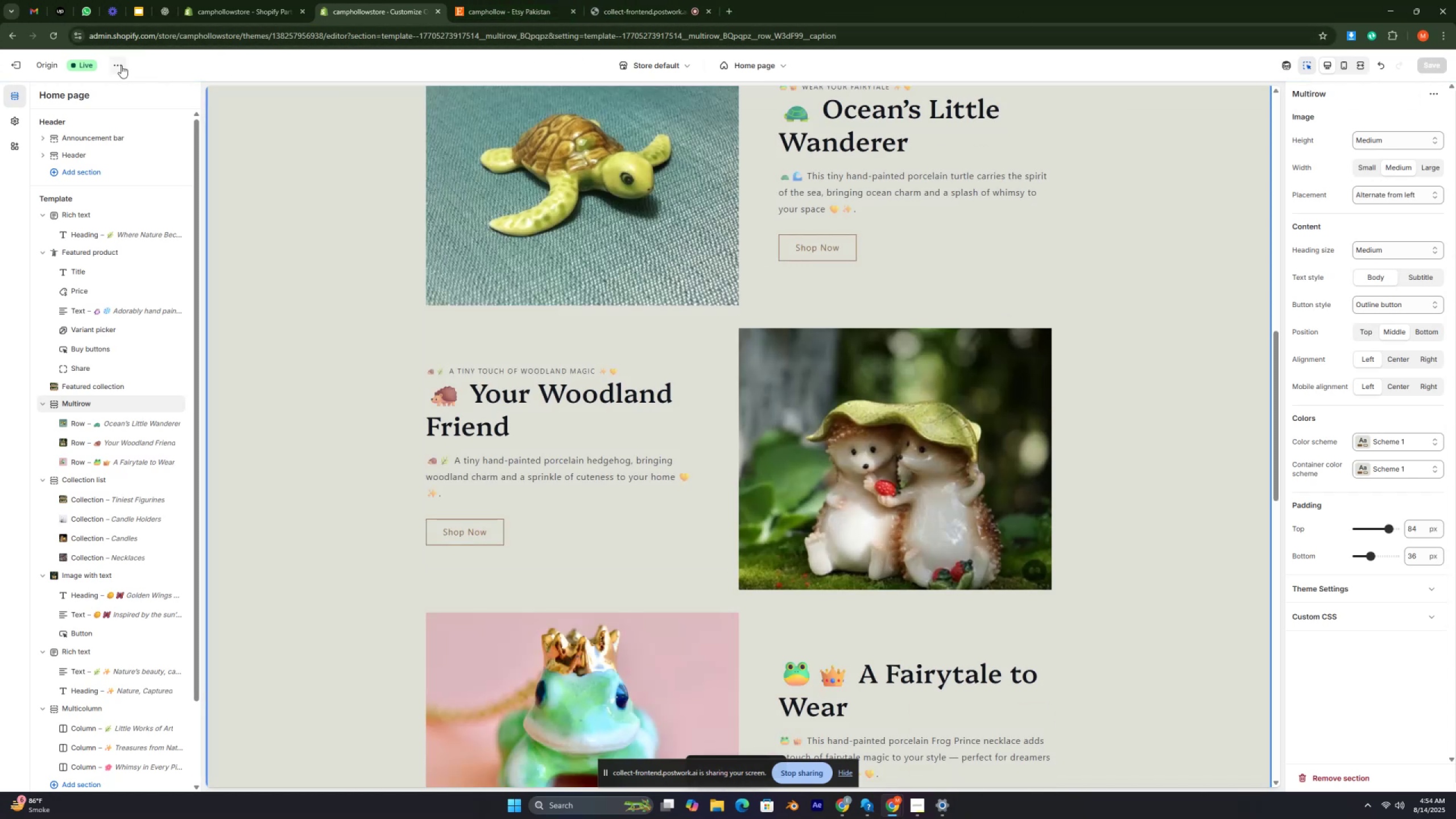 
left_click([121, 65])
 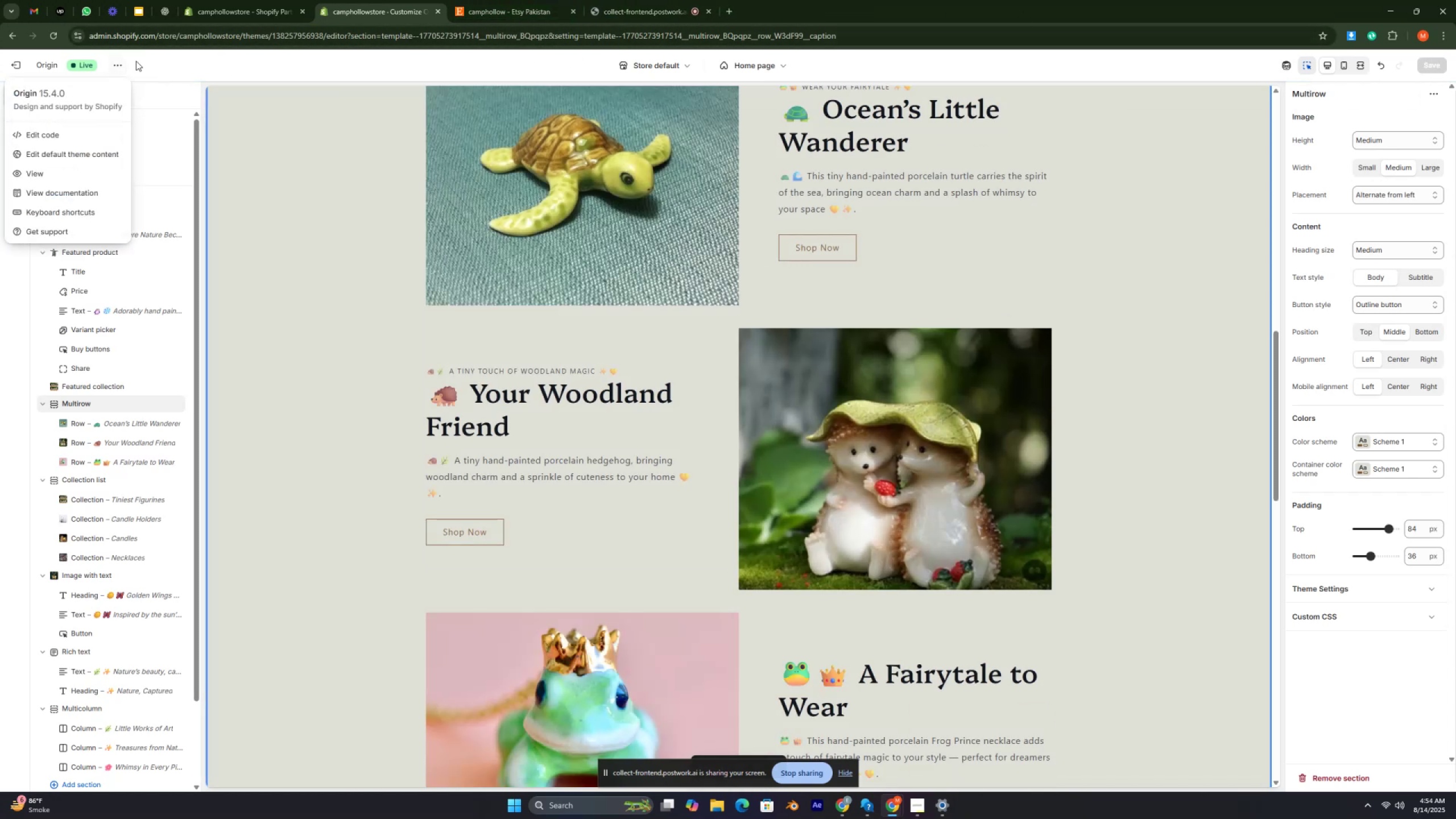 
key(Control+ControlRight)
 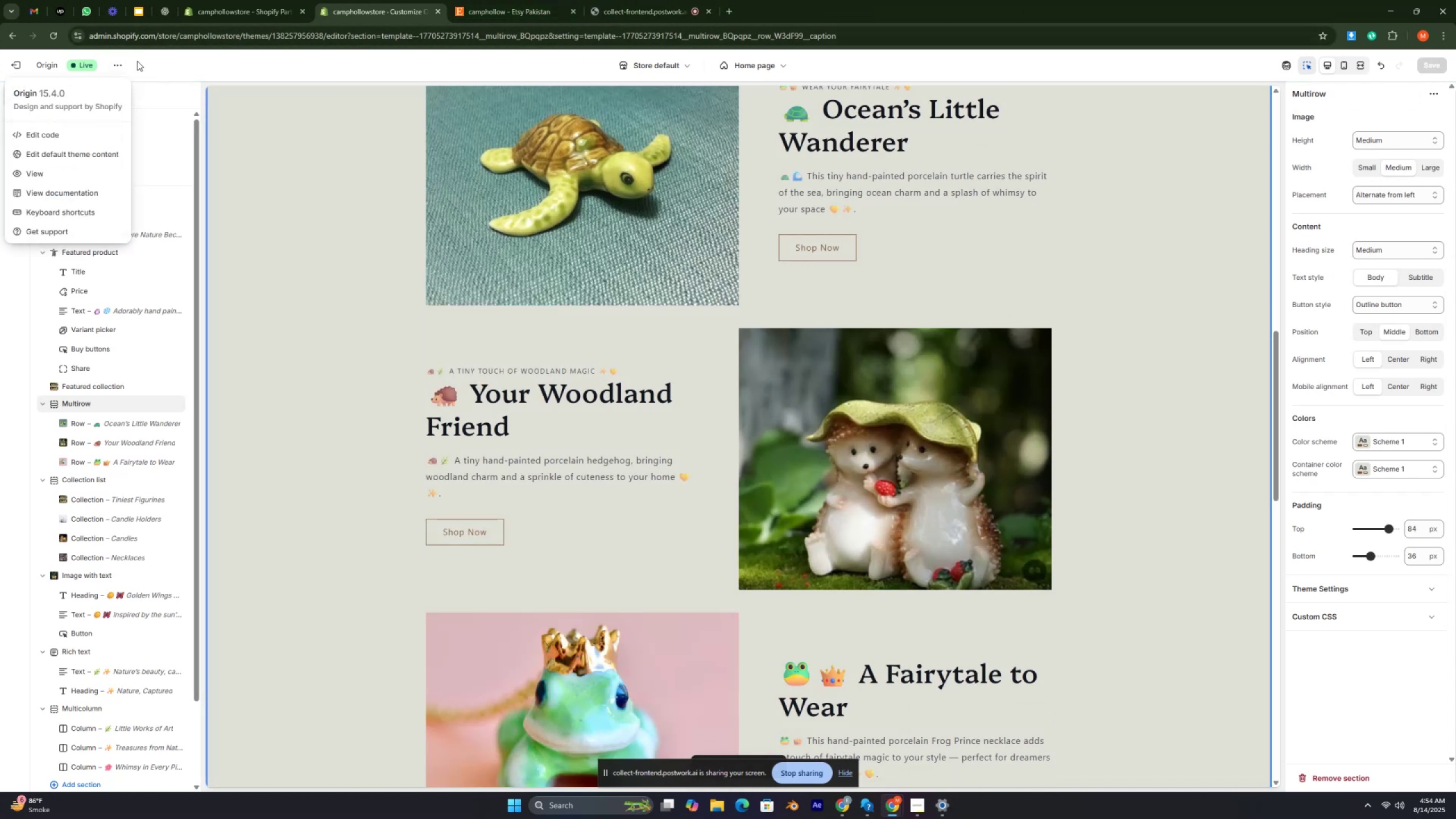 
key(Control+ControlRight)
 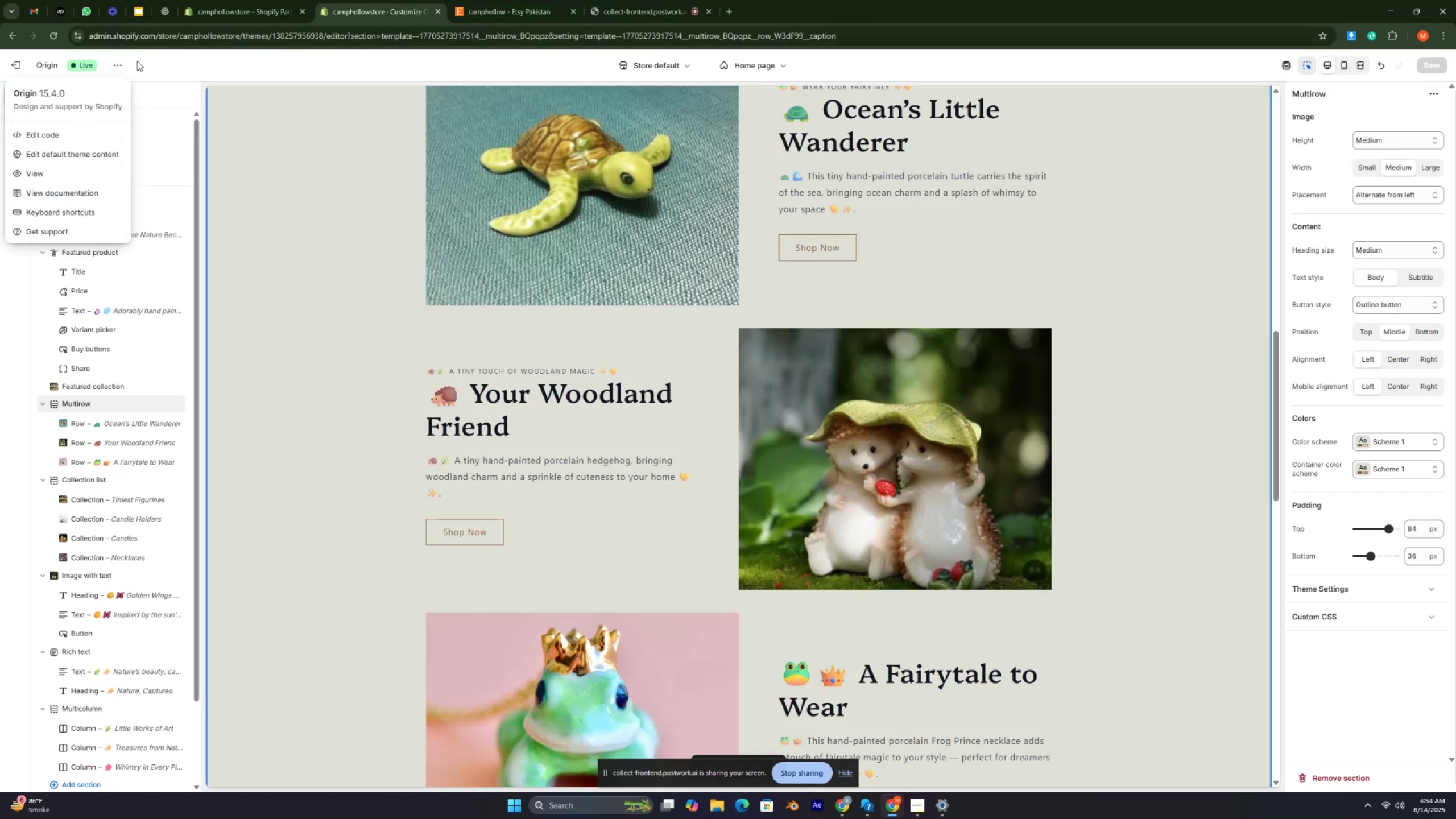 
key(Control+ControlRight)
 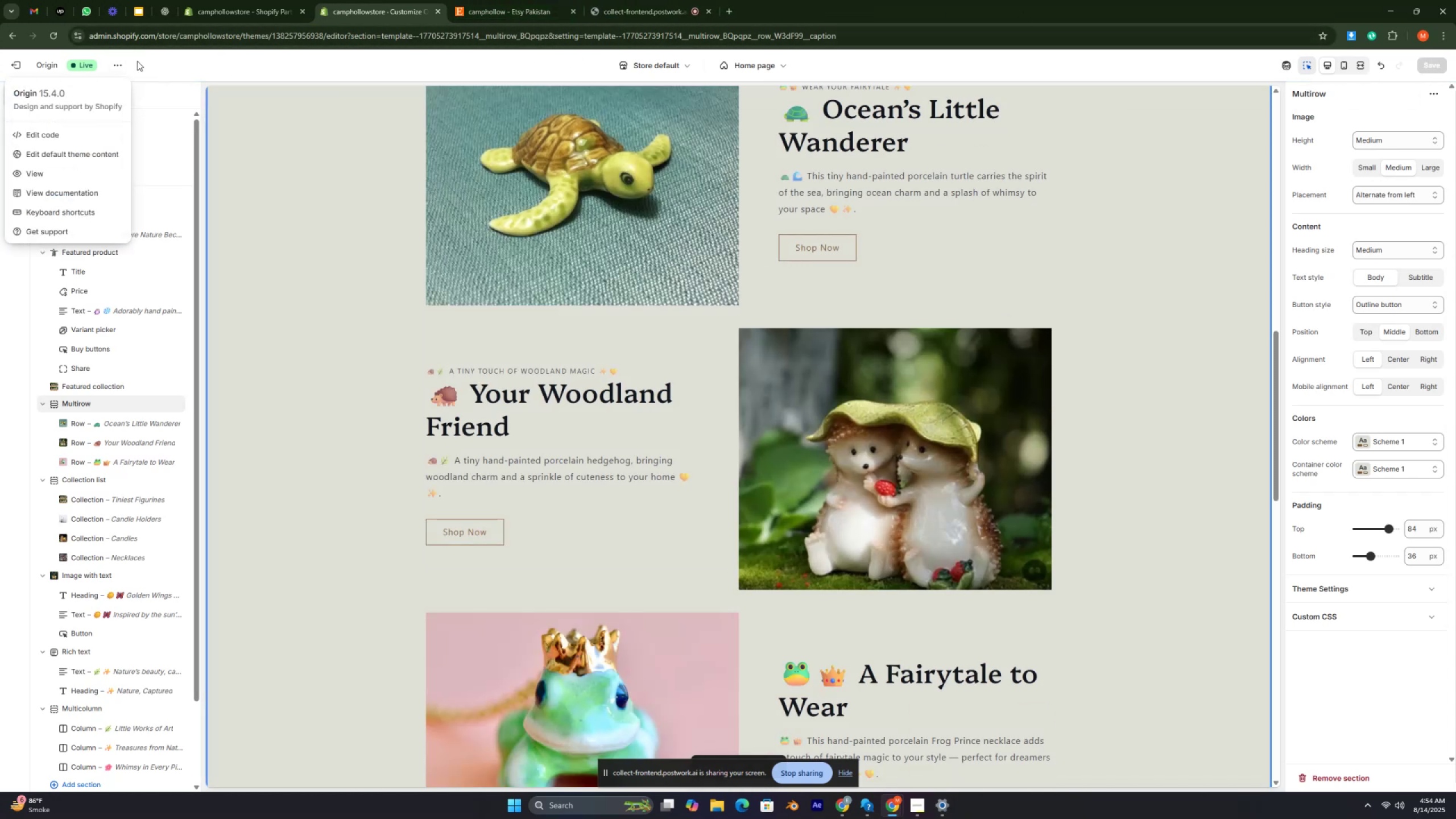 
key(Control+ControlRight)
 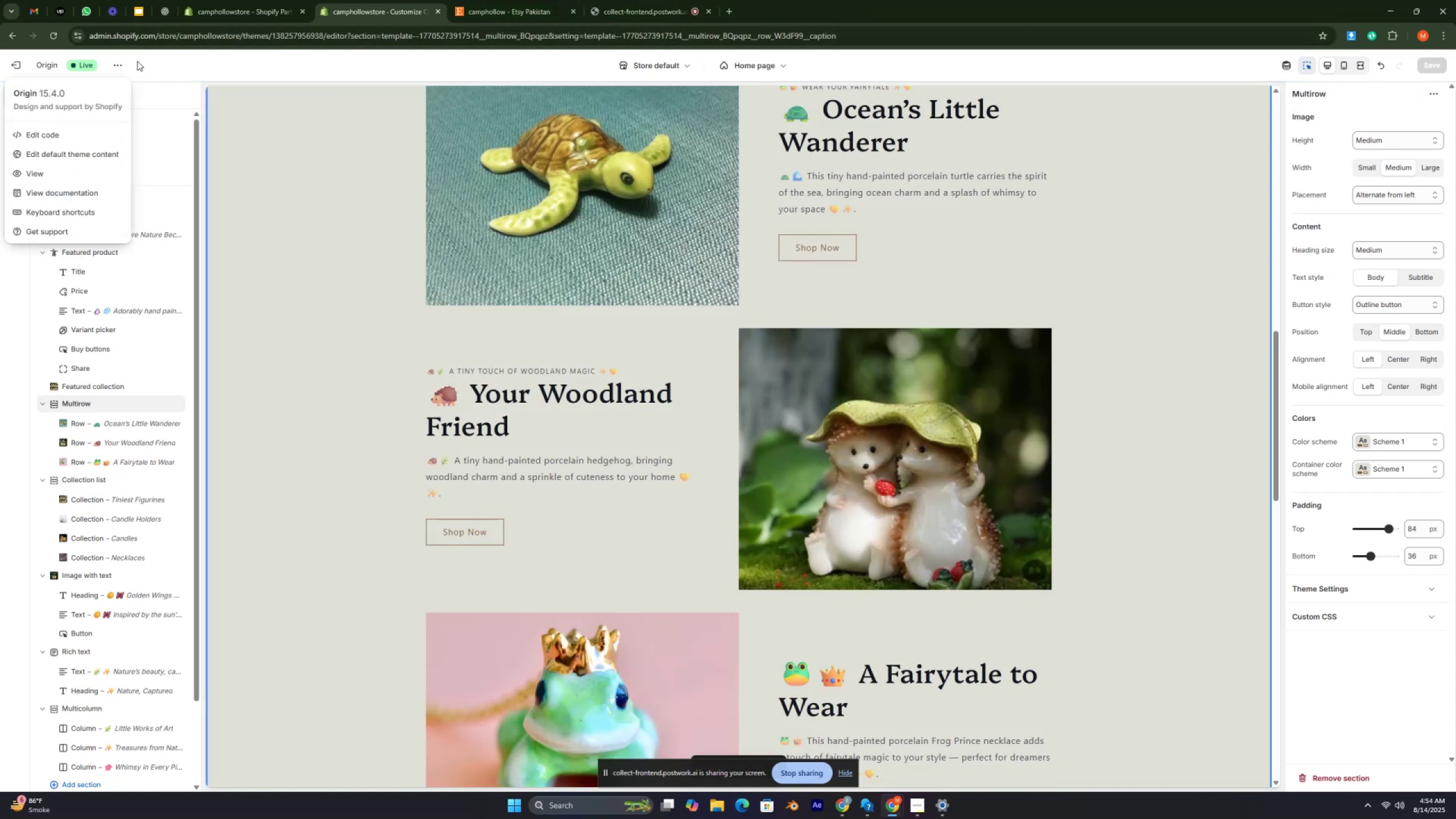 
key(Control+ControlRight)
 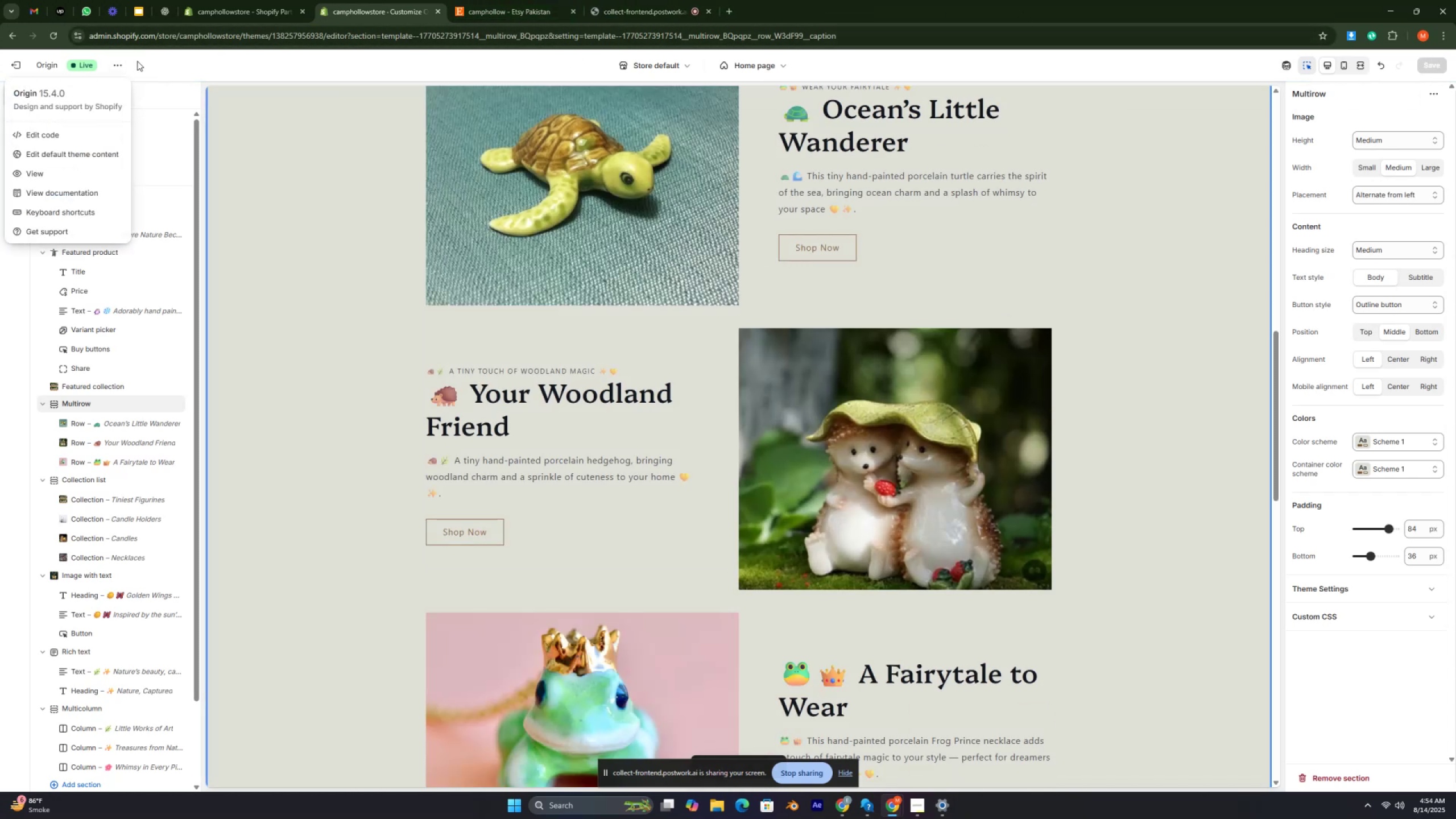 
key(Control+ControlRight)
 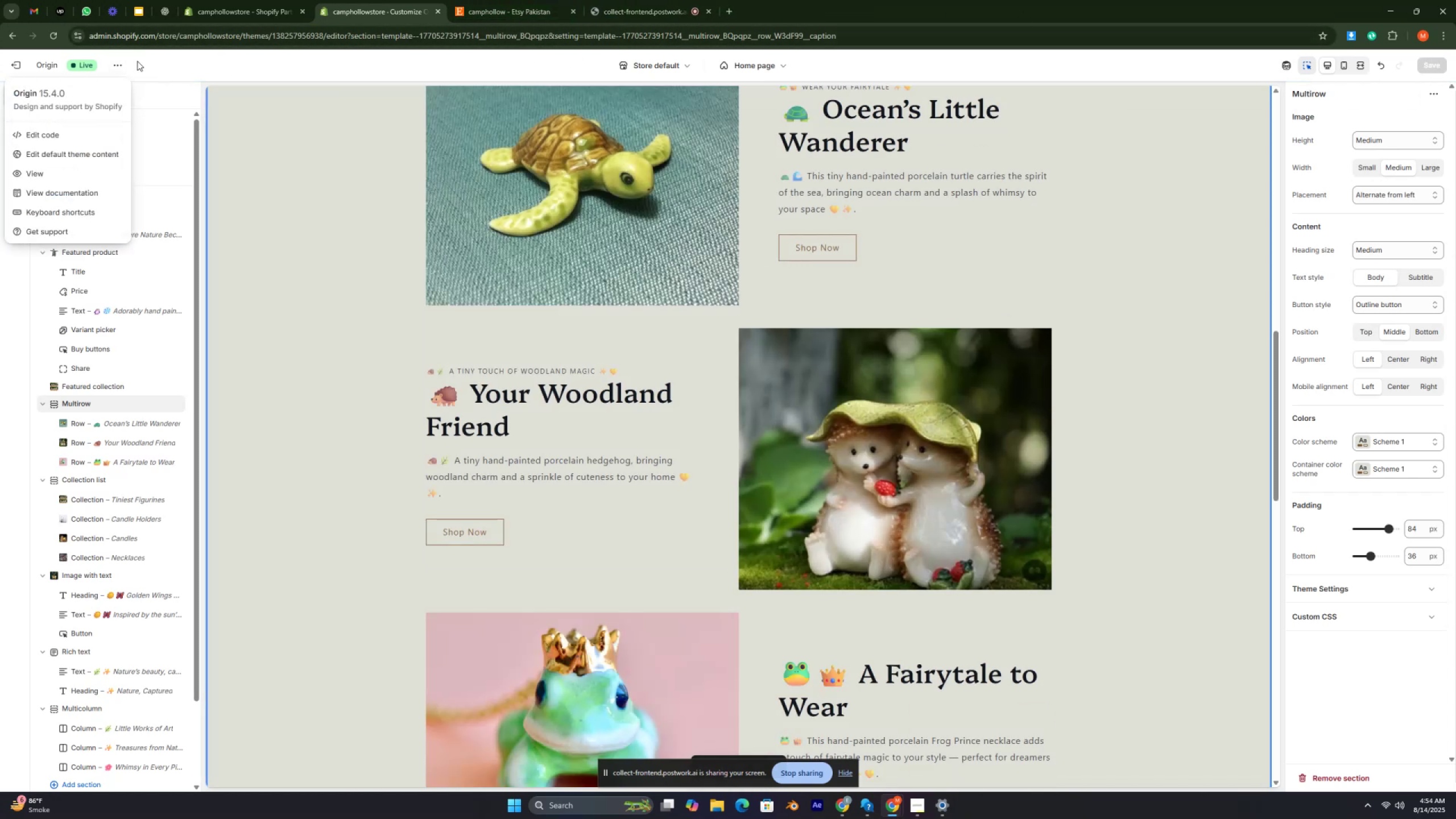 
key(Control+ControlRight)
 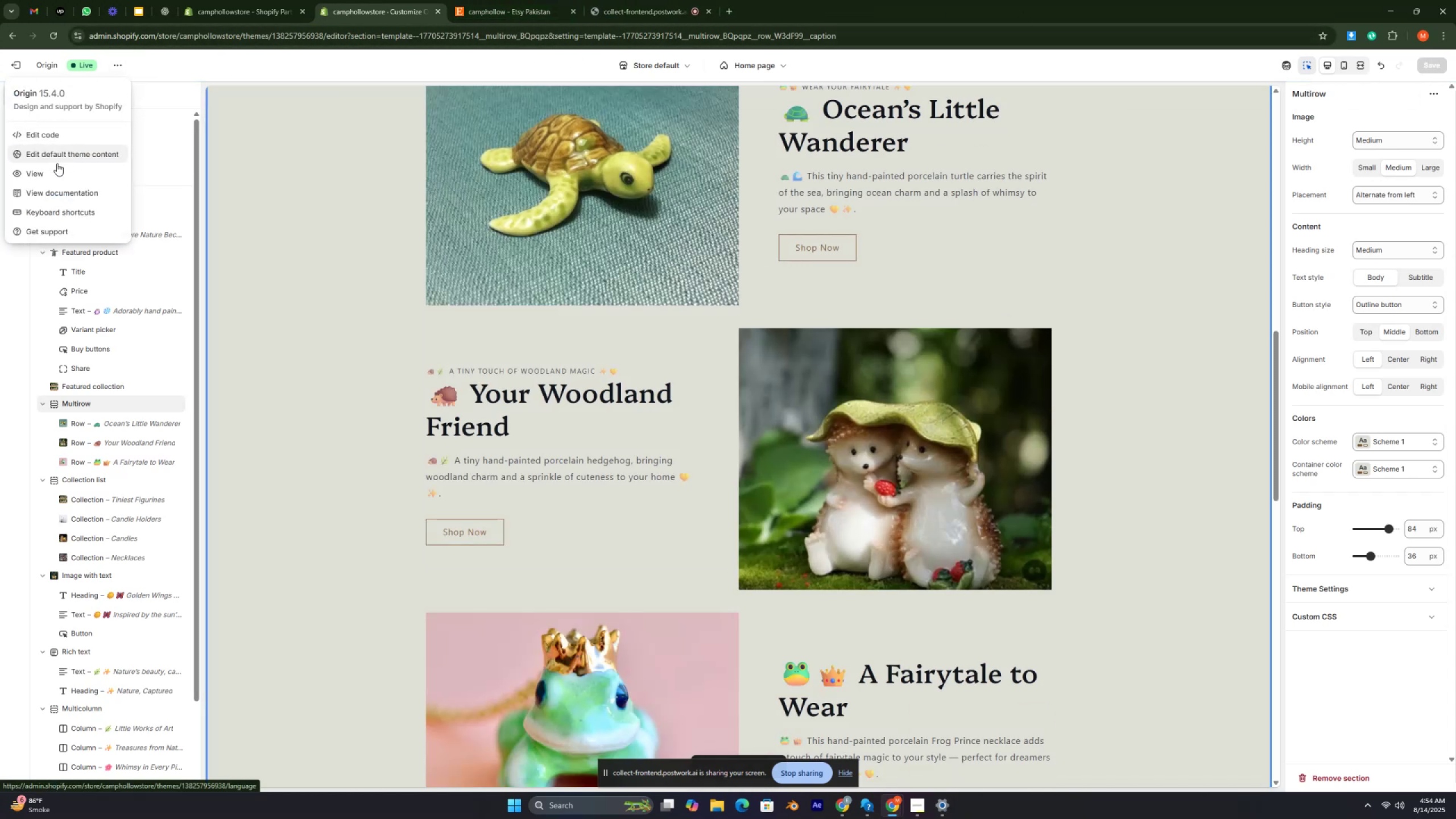 
left_click([47, 169])
 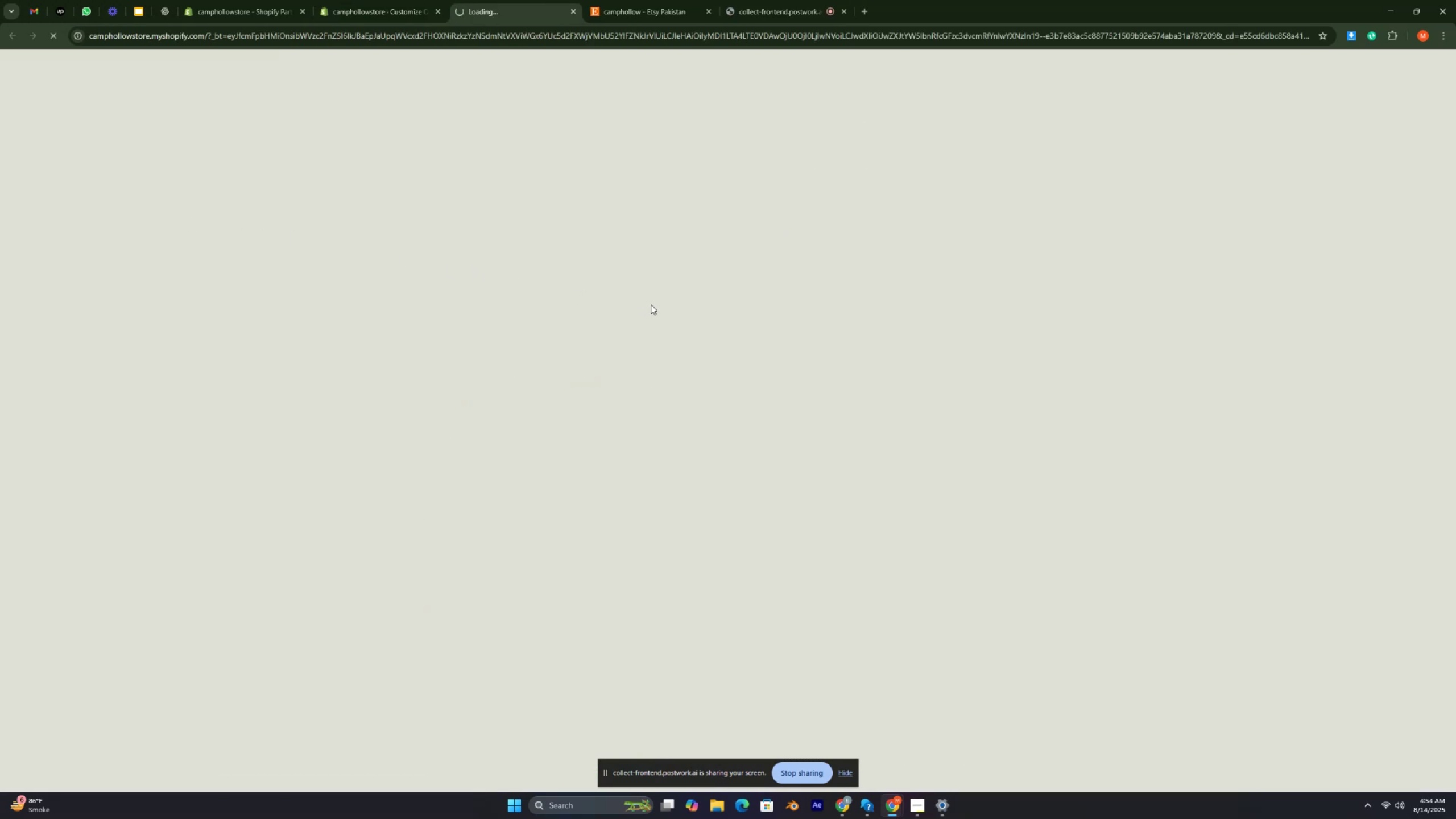 
scroll: coordinate [737, 346], scroll_direction: down, amount: 16.0
 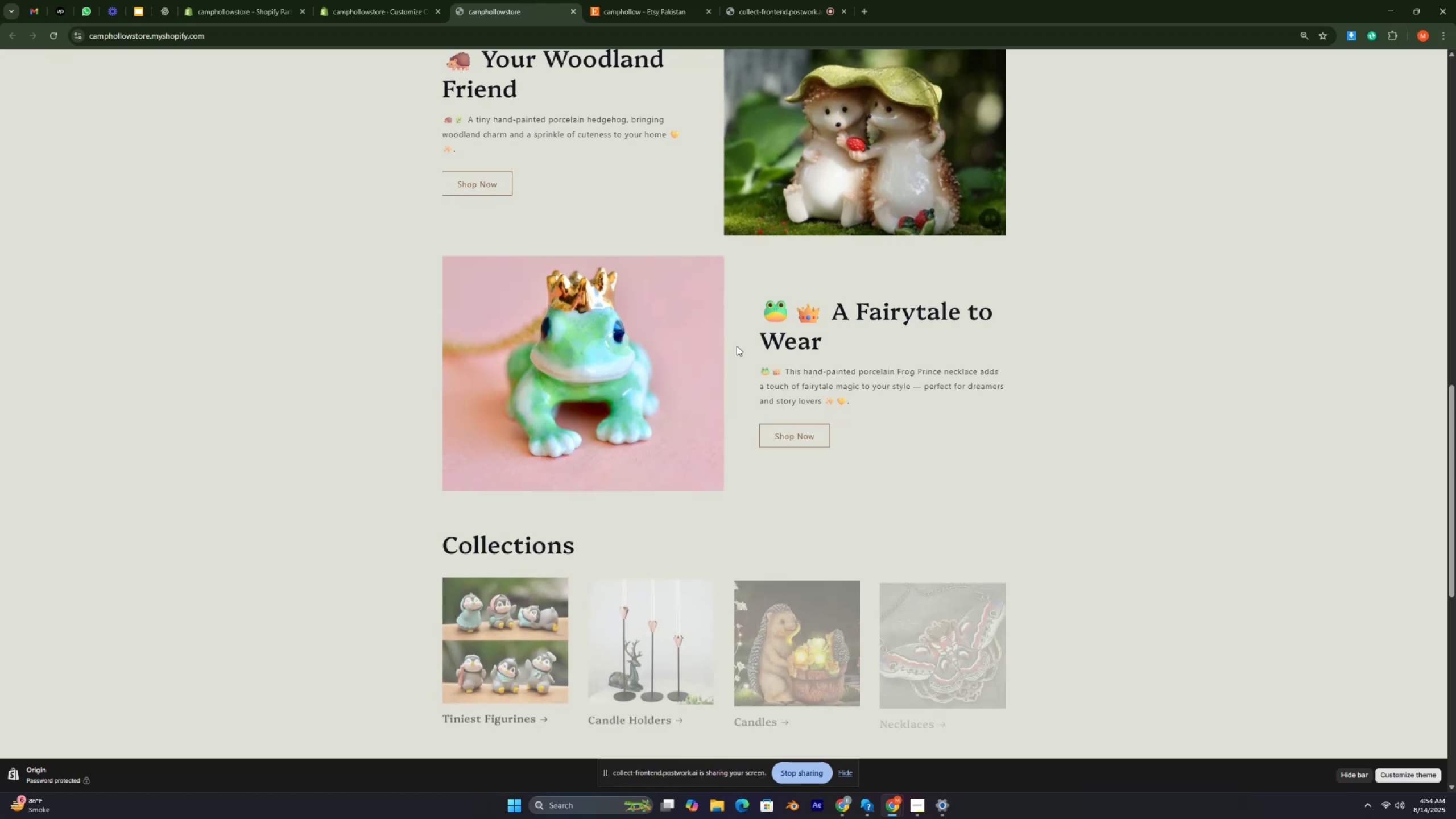 
scroll: coordinate [737, 346], scroll_direction: none, amount: 0.0
 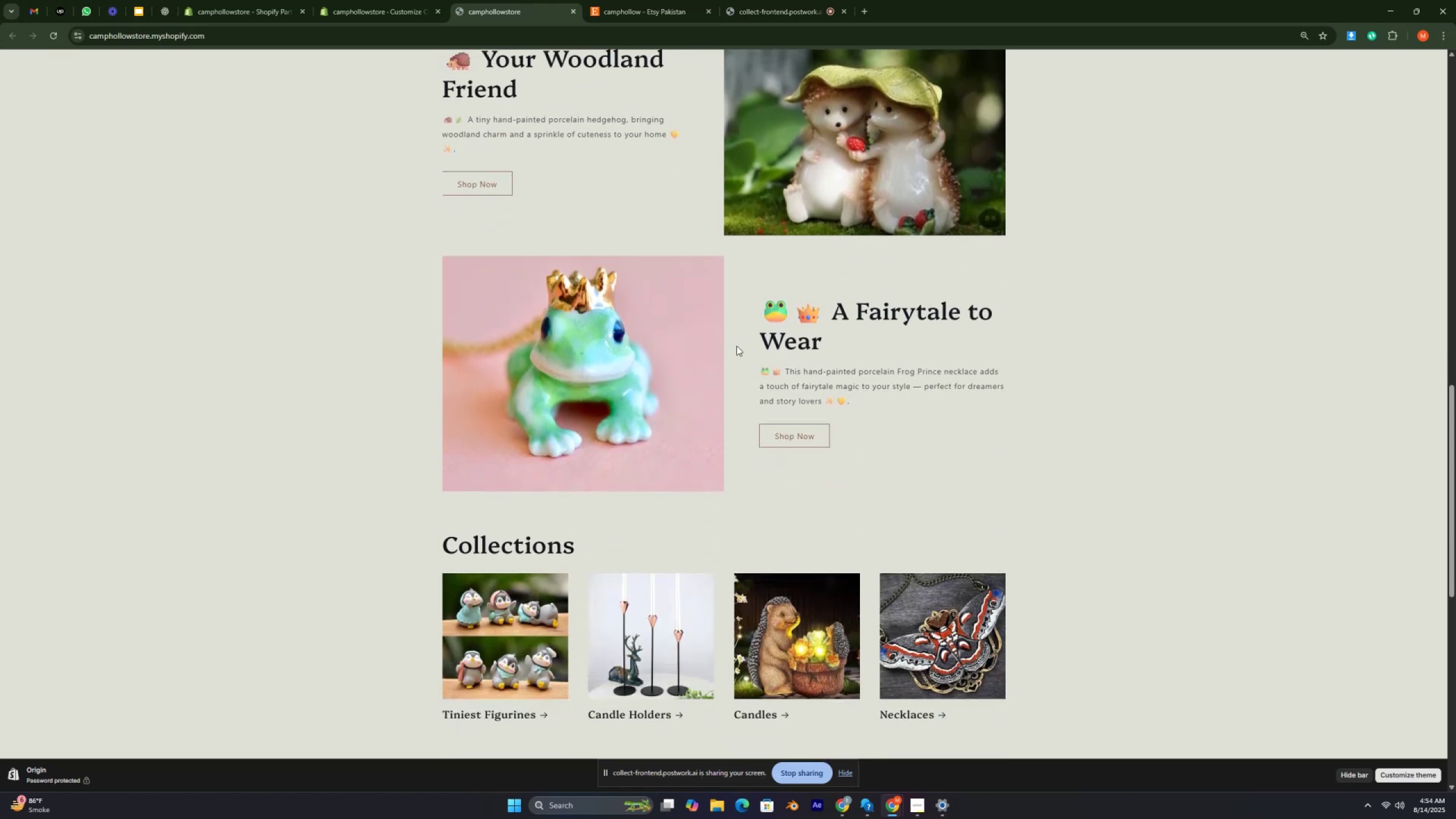 
scroll: coordinate [737, 346], scroll_direction: down, amount: 8.0
 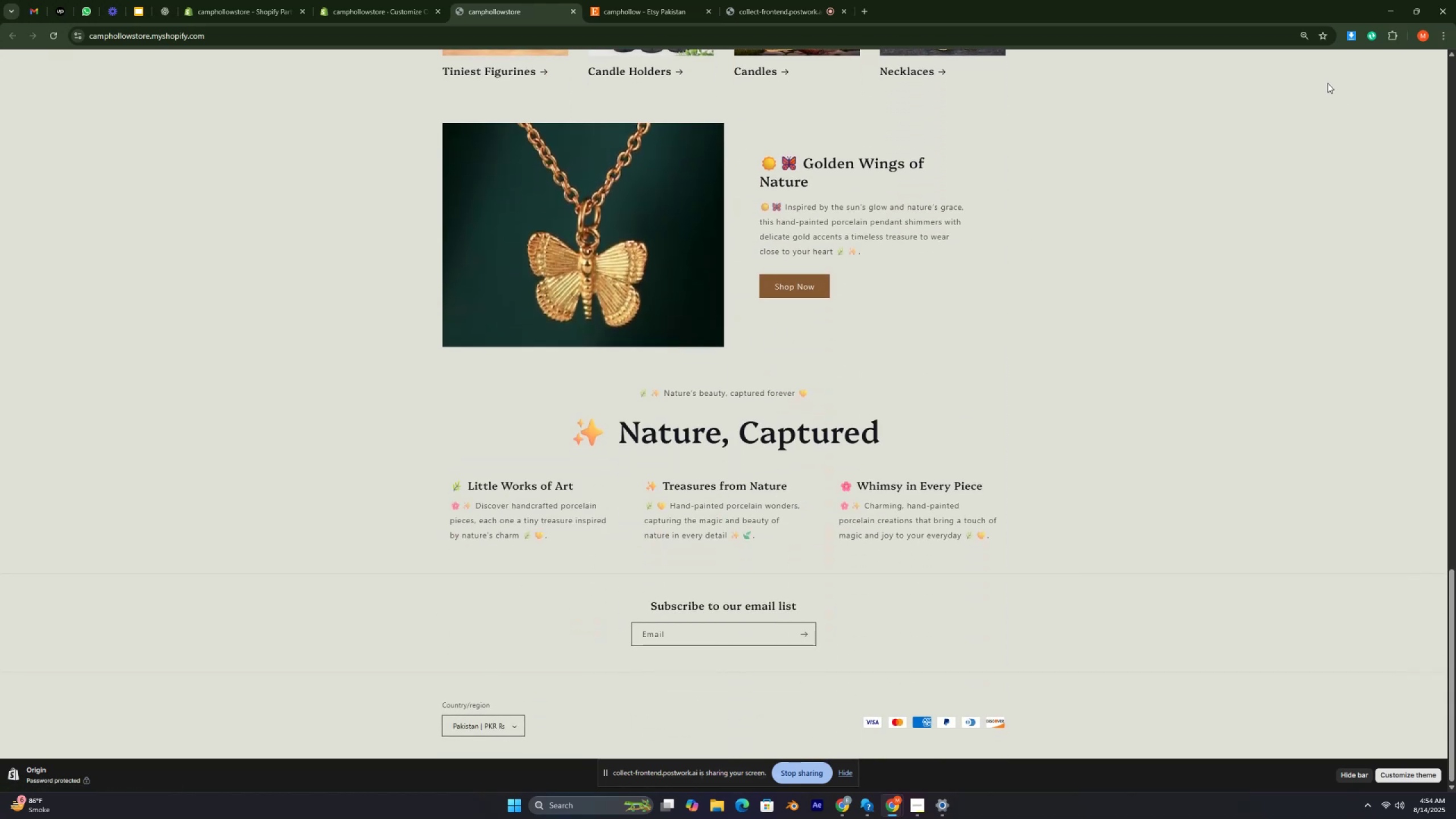 
left_click([1302, 32])
 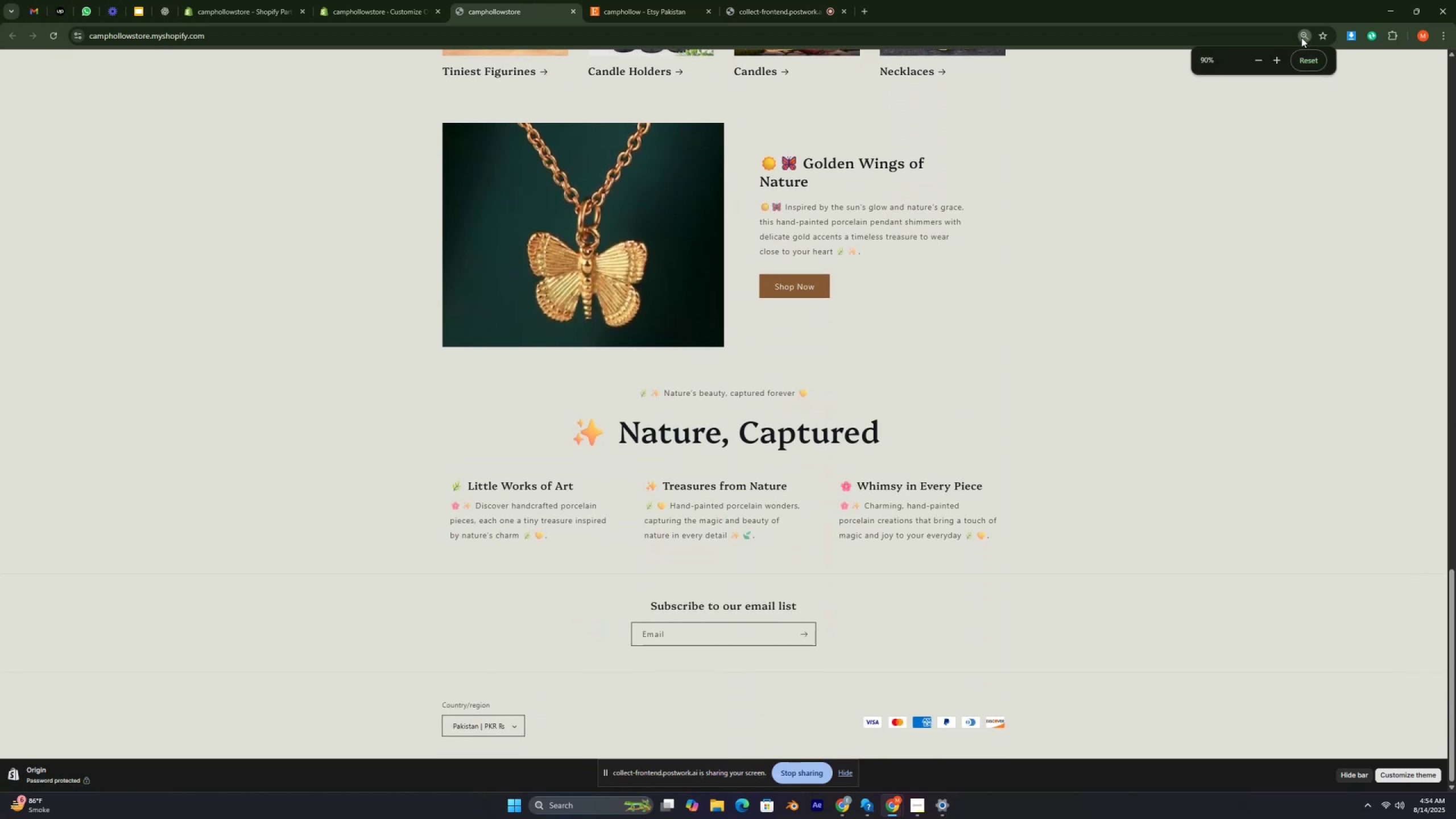 
left_click([1301, 59])
 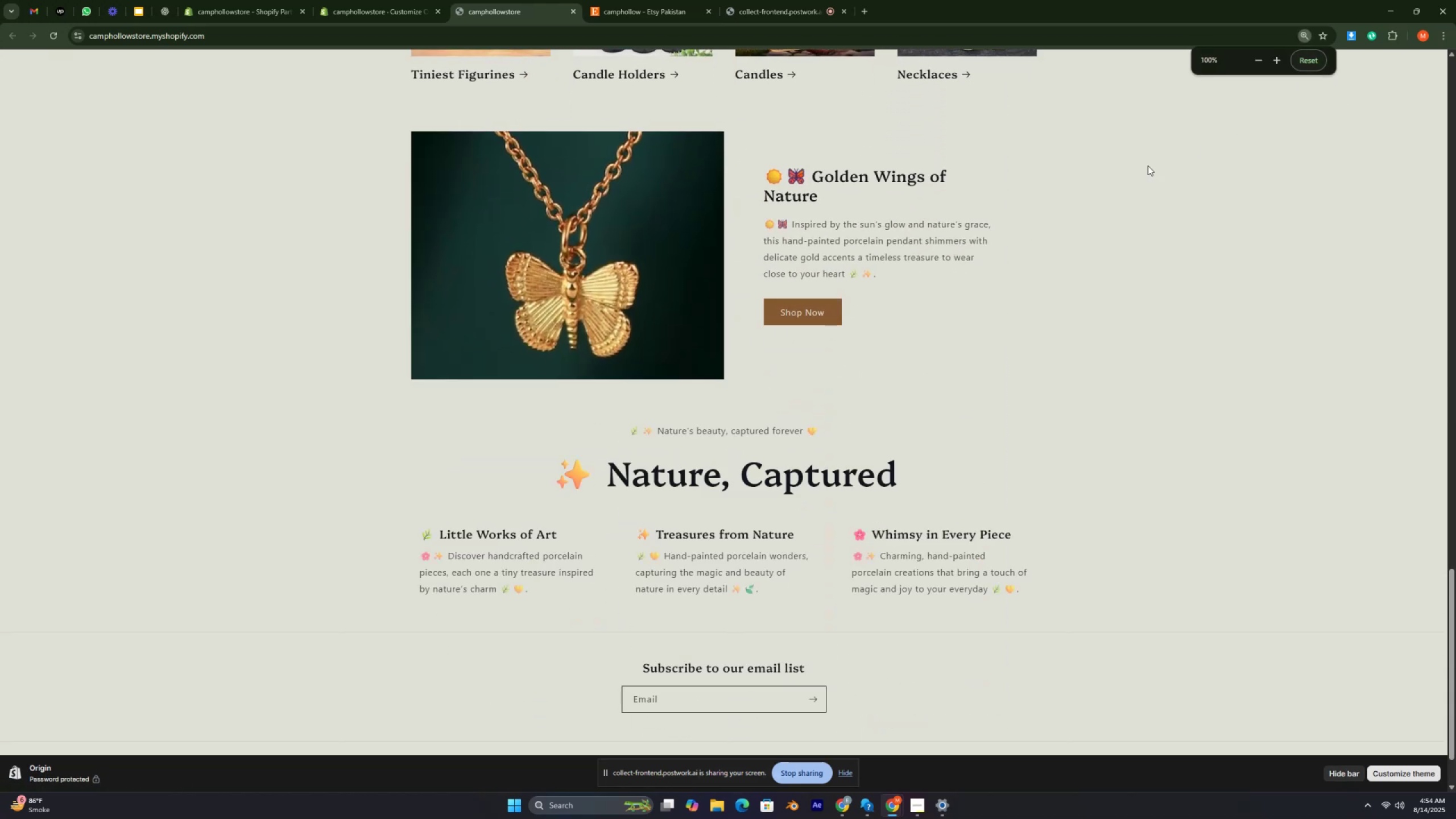 
scroll: coordinate [951, 213], scroll_direction: up, amount: 18.0
 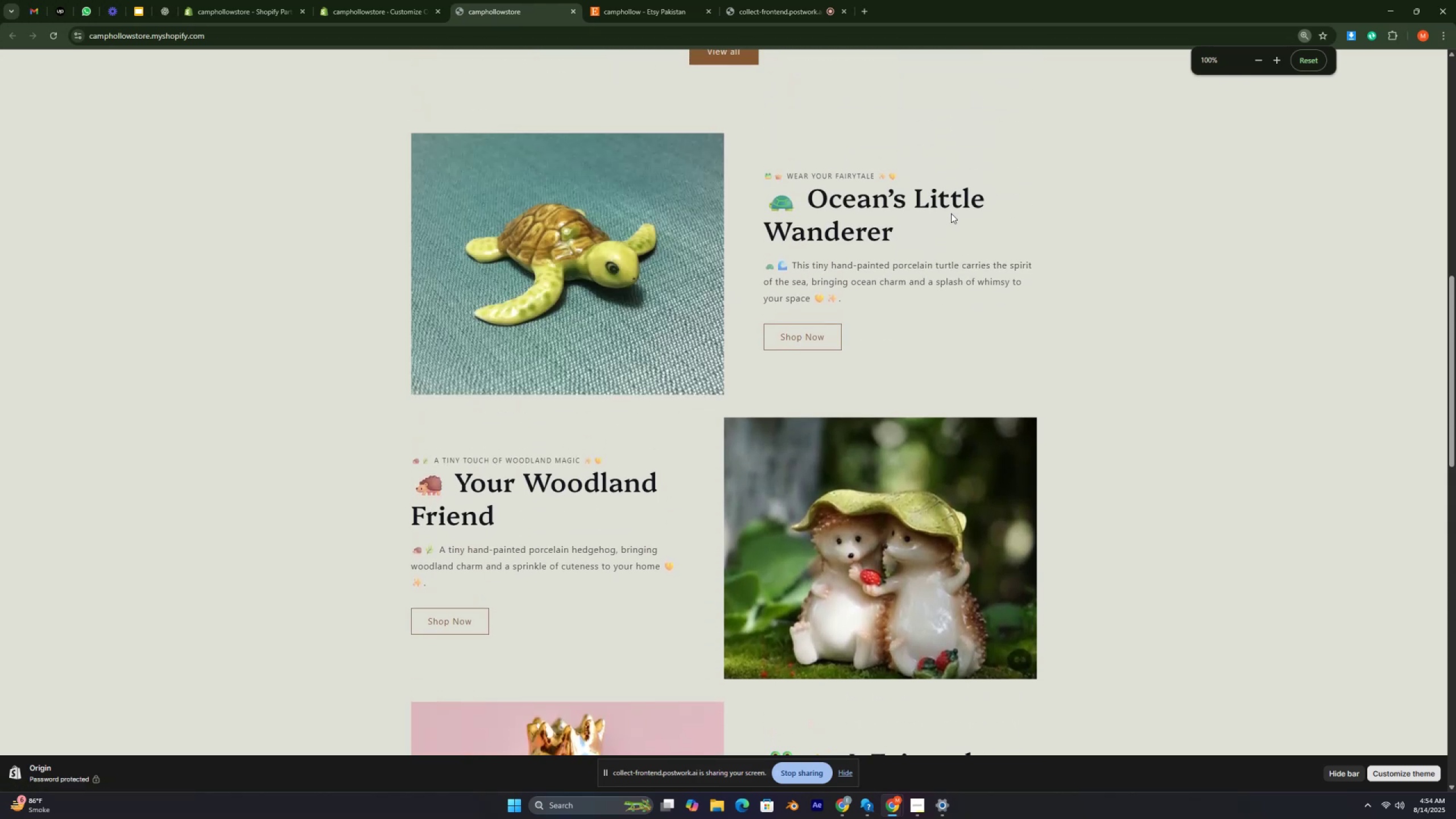 
scroll: coordinate [951, 213], scroll_direction: down, amount: 8.0
 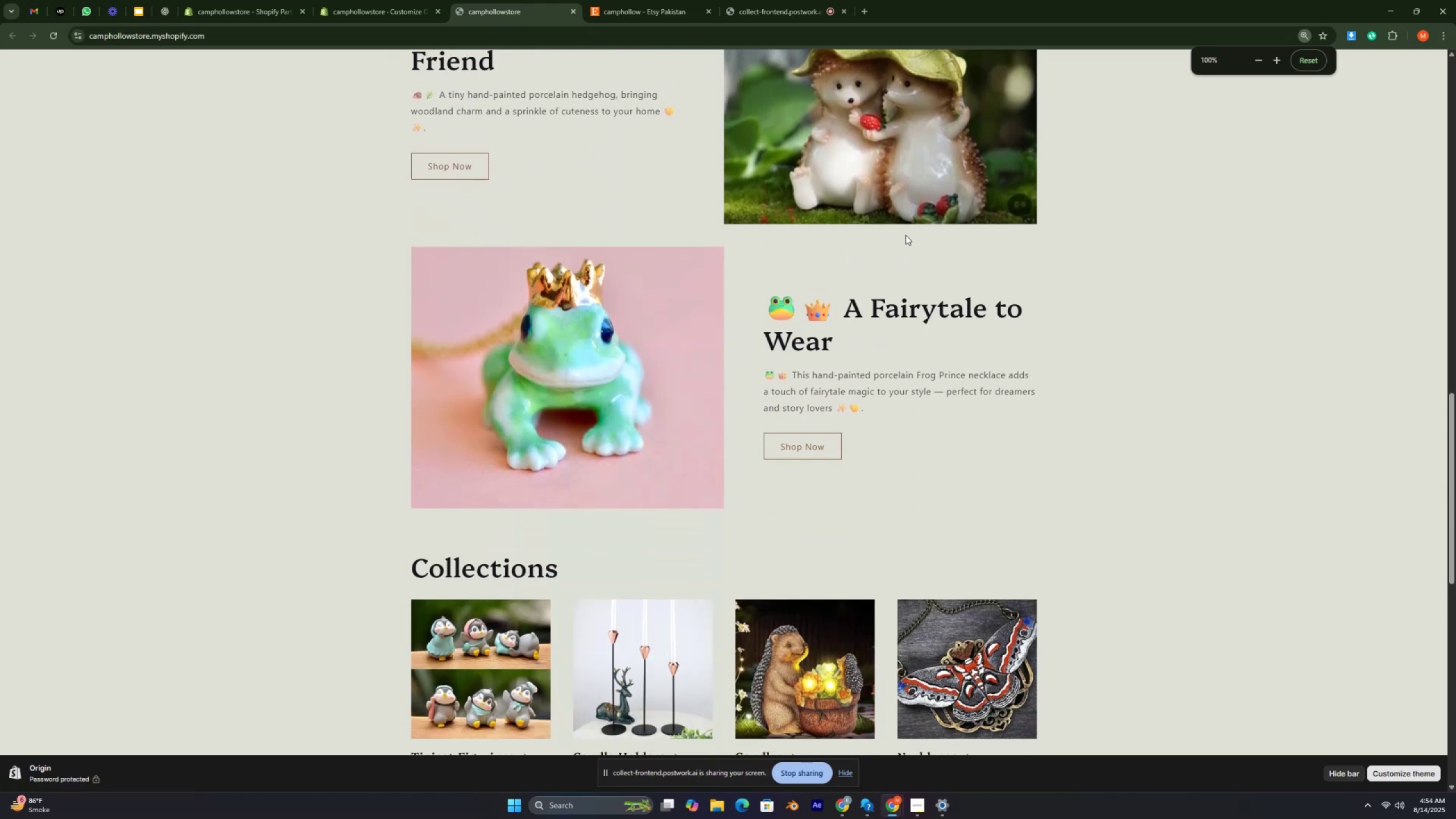 
scroll: coordinate [873, 249], scroll_direction: up, amount: 8.0
 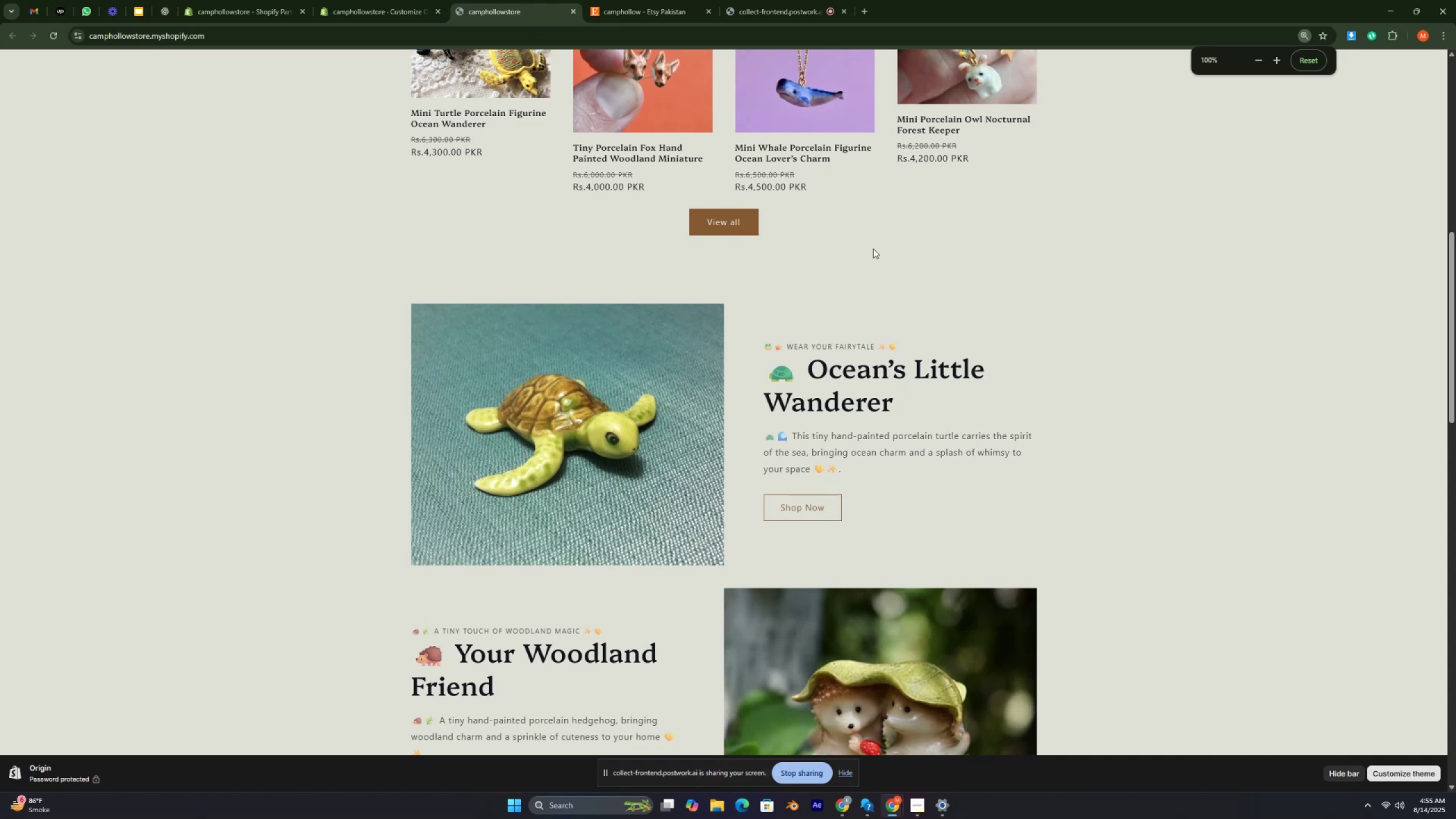 
wait(47.93)
 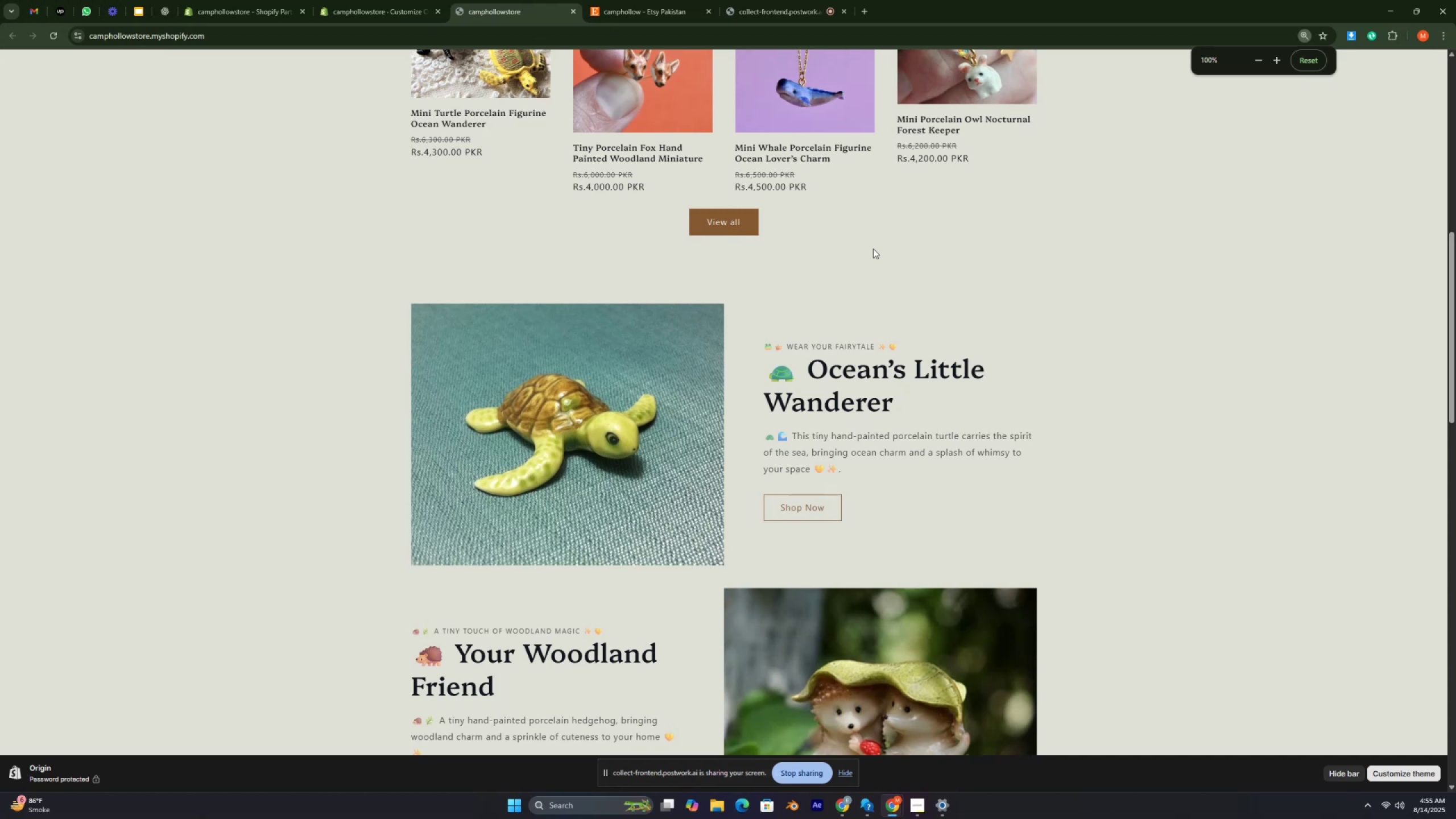 
scroll: coordinate [822, 333], scroll_direction: down, amount: 6.0
 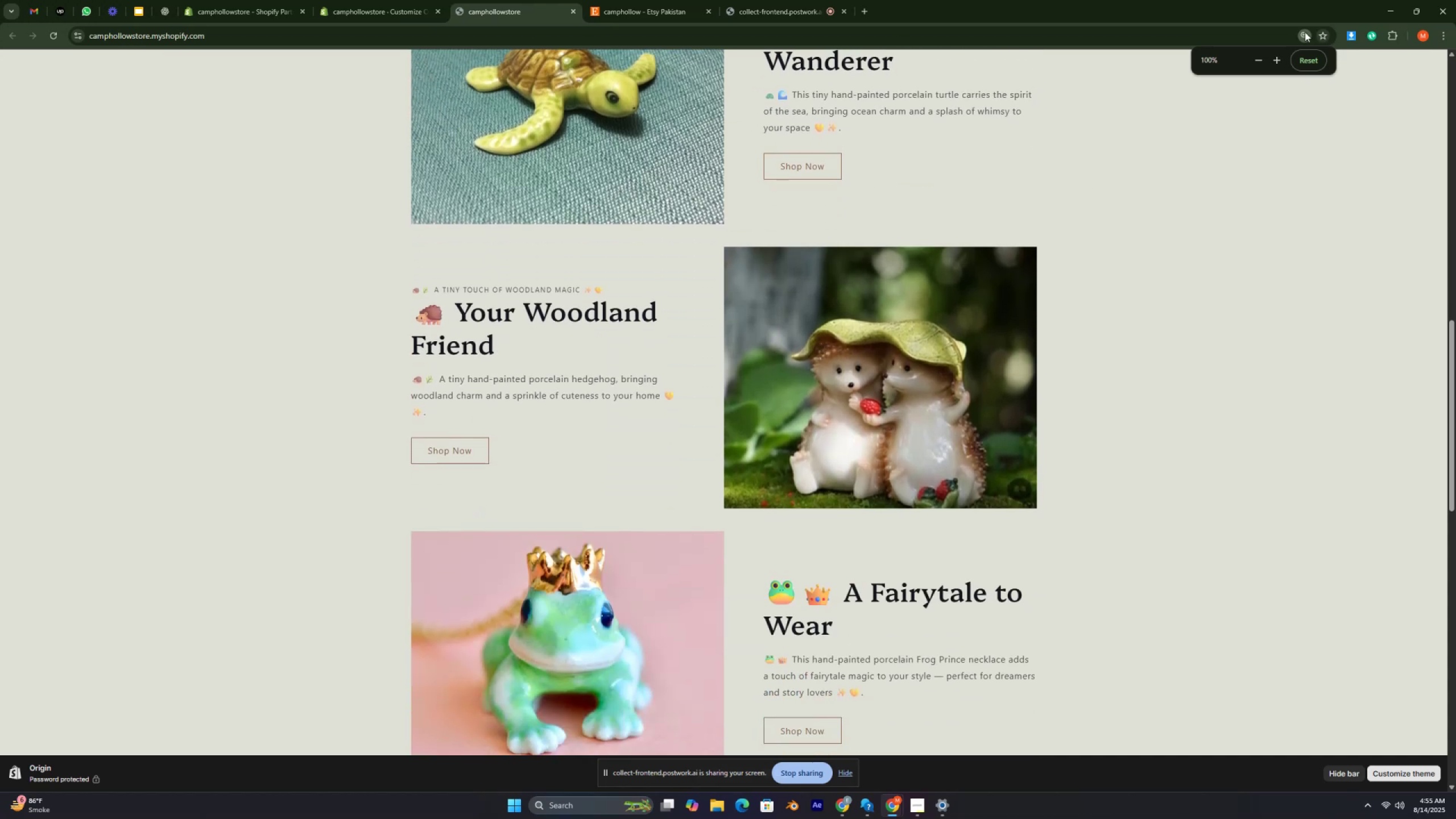 
left_click([1301, 34])
 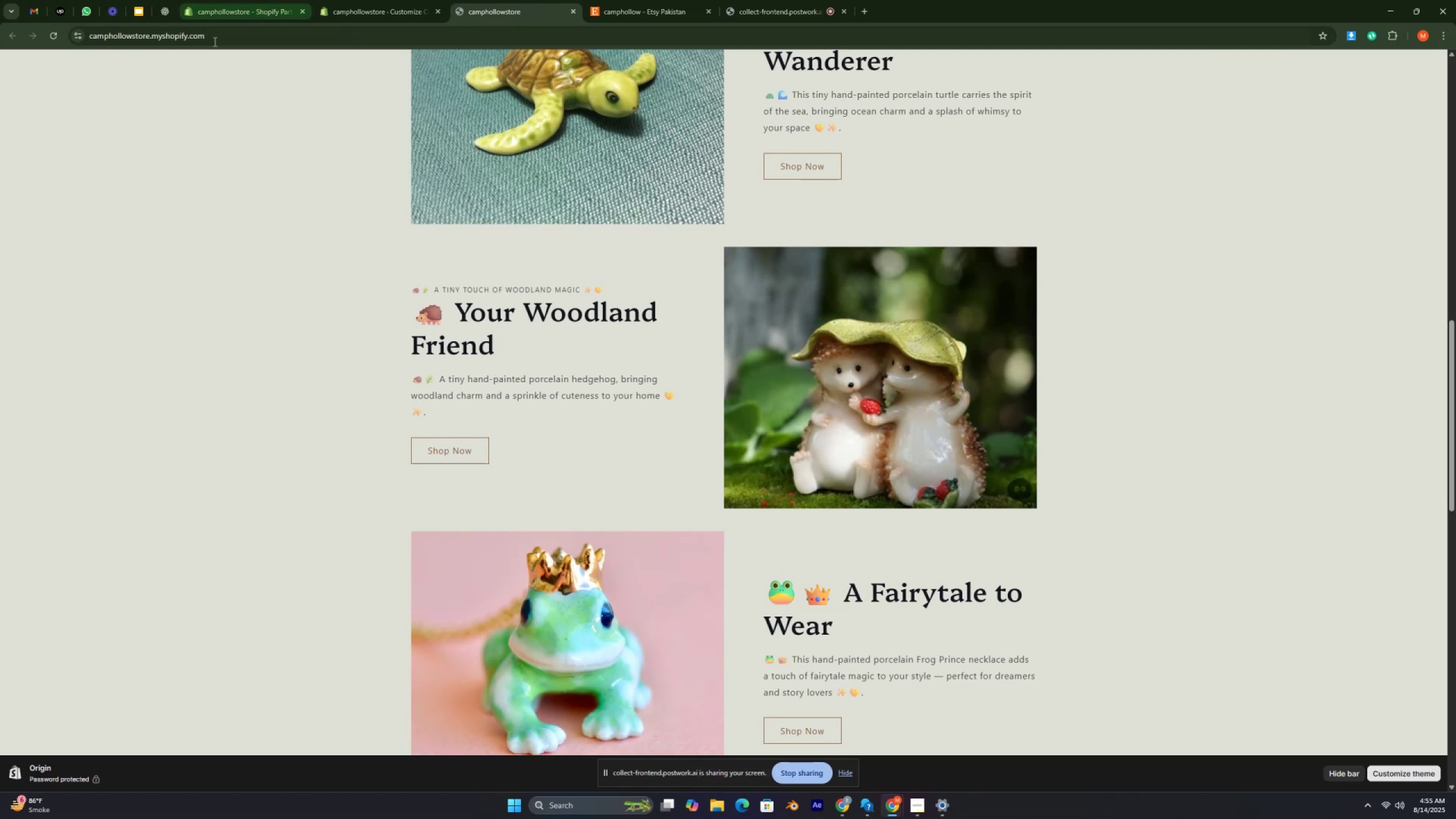 
left_click([47, 35])
 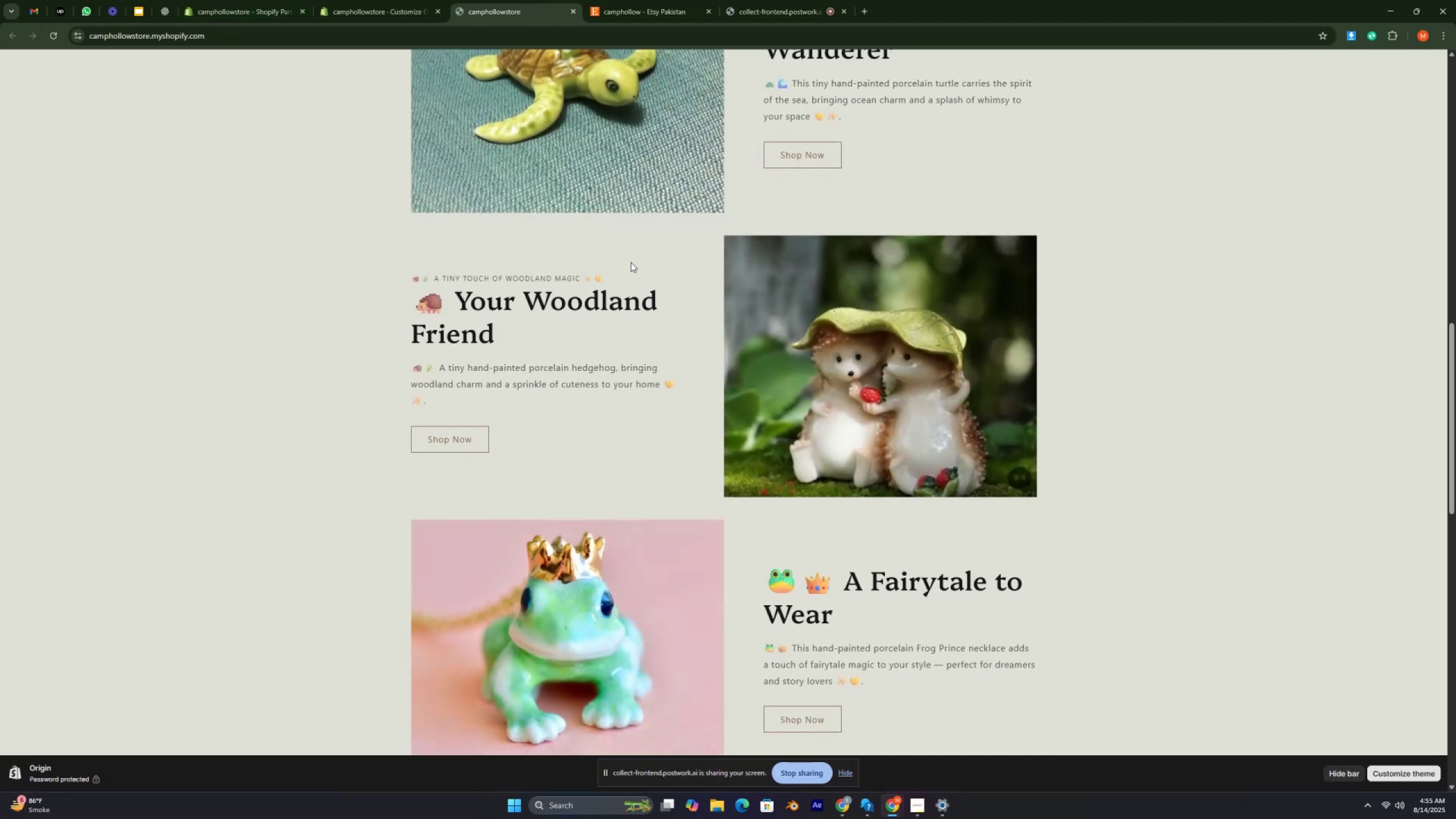 
key(Control+ControlRight)
 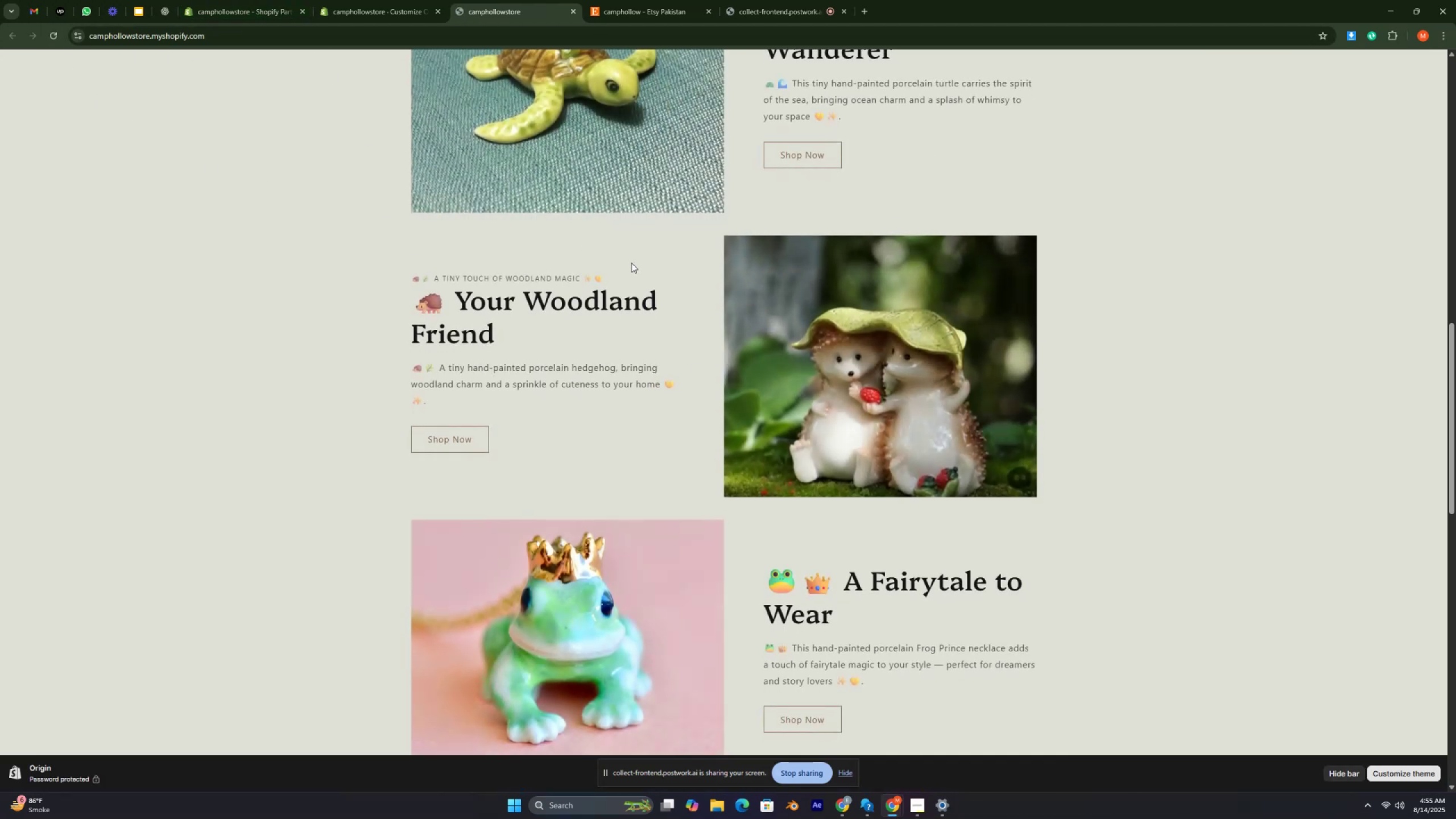 
key(Control+ControlRight)
 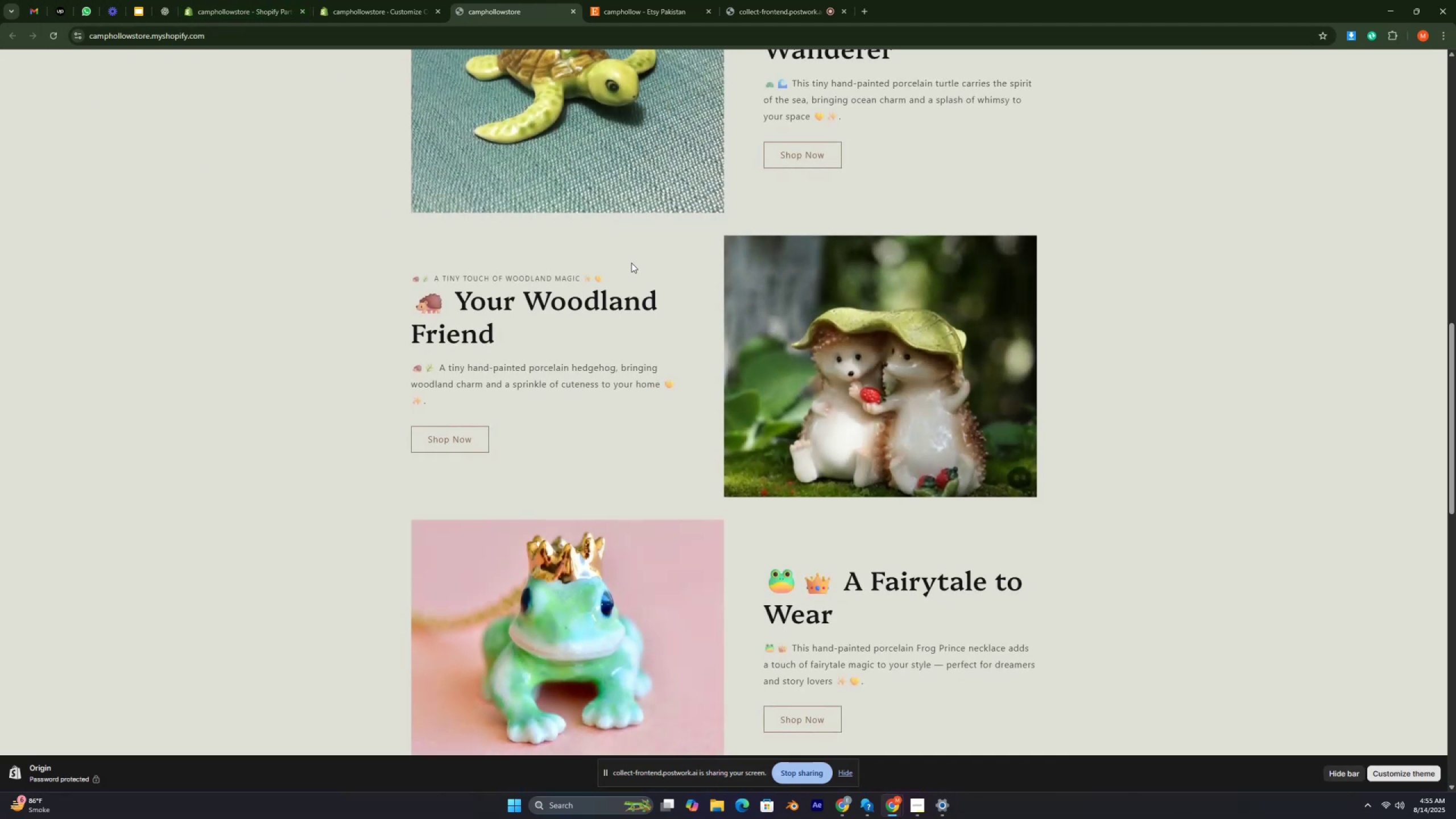 
key(Control+ControlRight)
 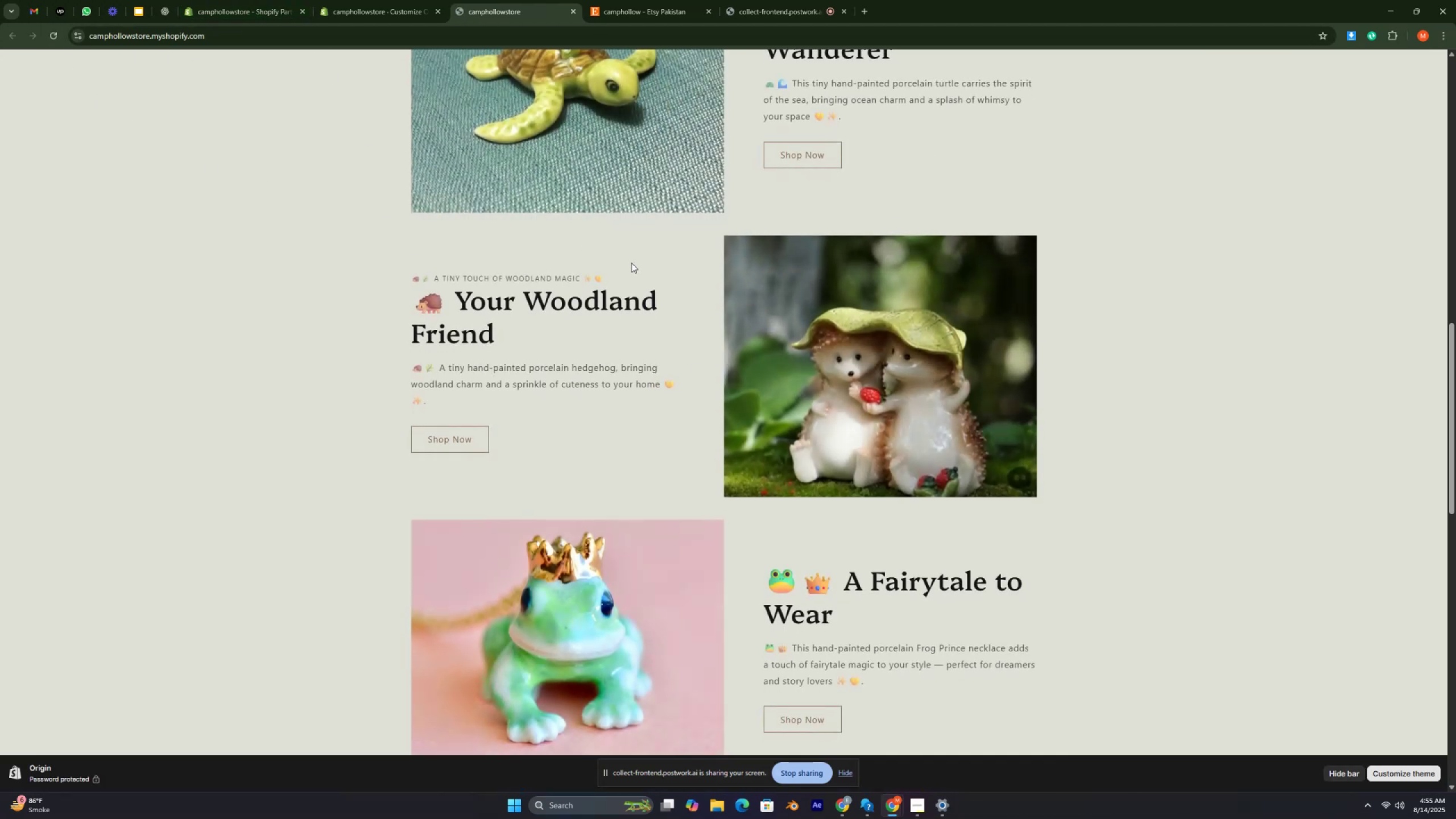 
key(Control+ControlRight)
 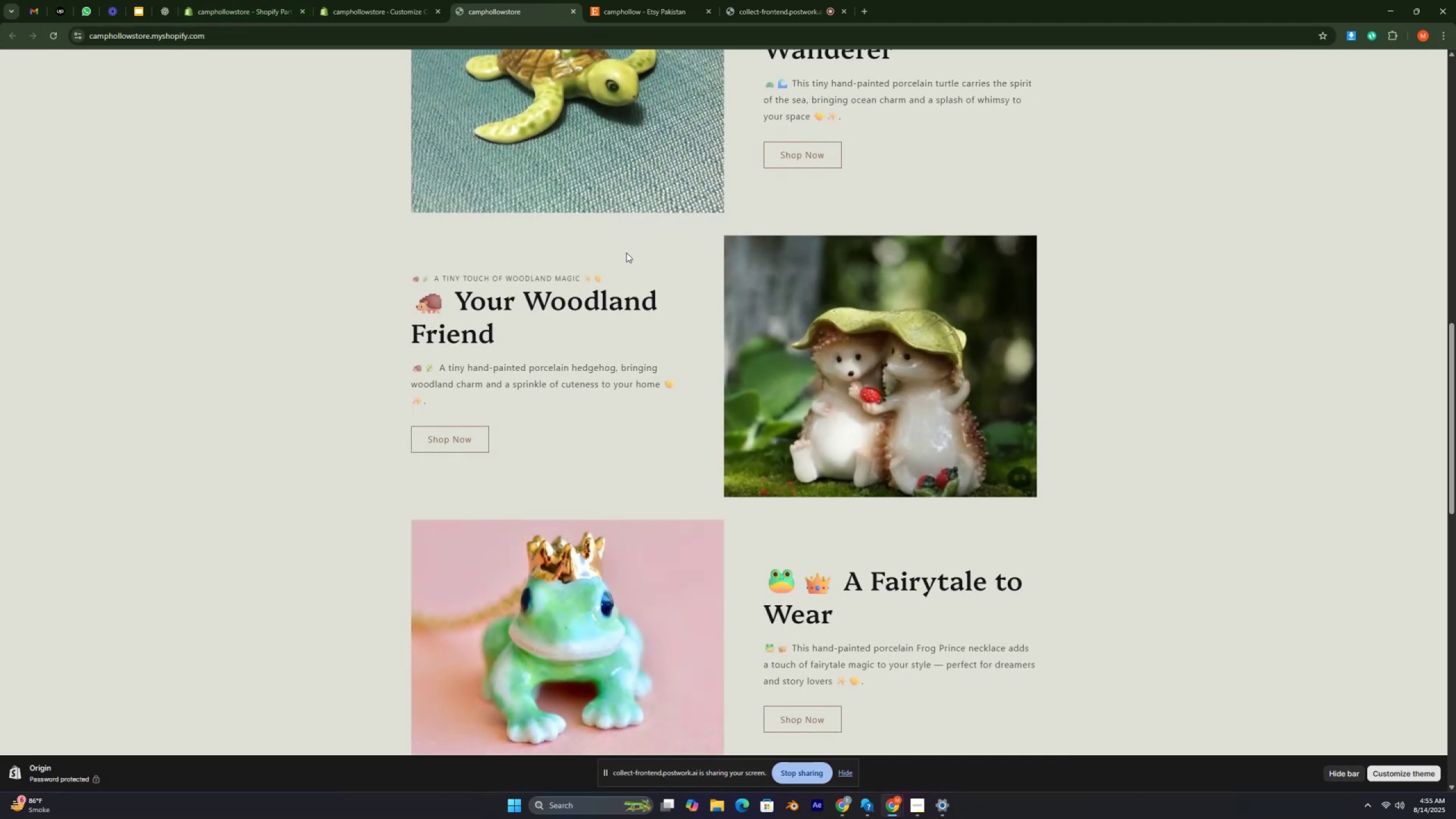 
scroll: coordinate [626, 249], scroll_direction: up, amount: 5.0
 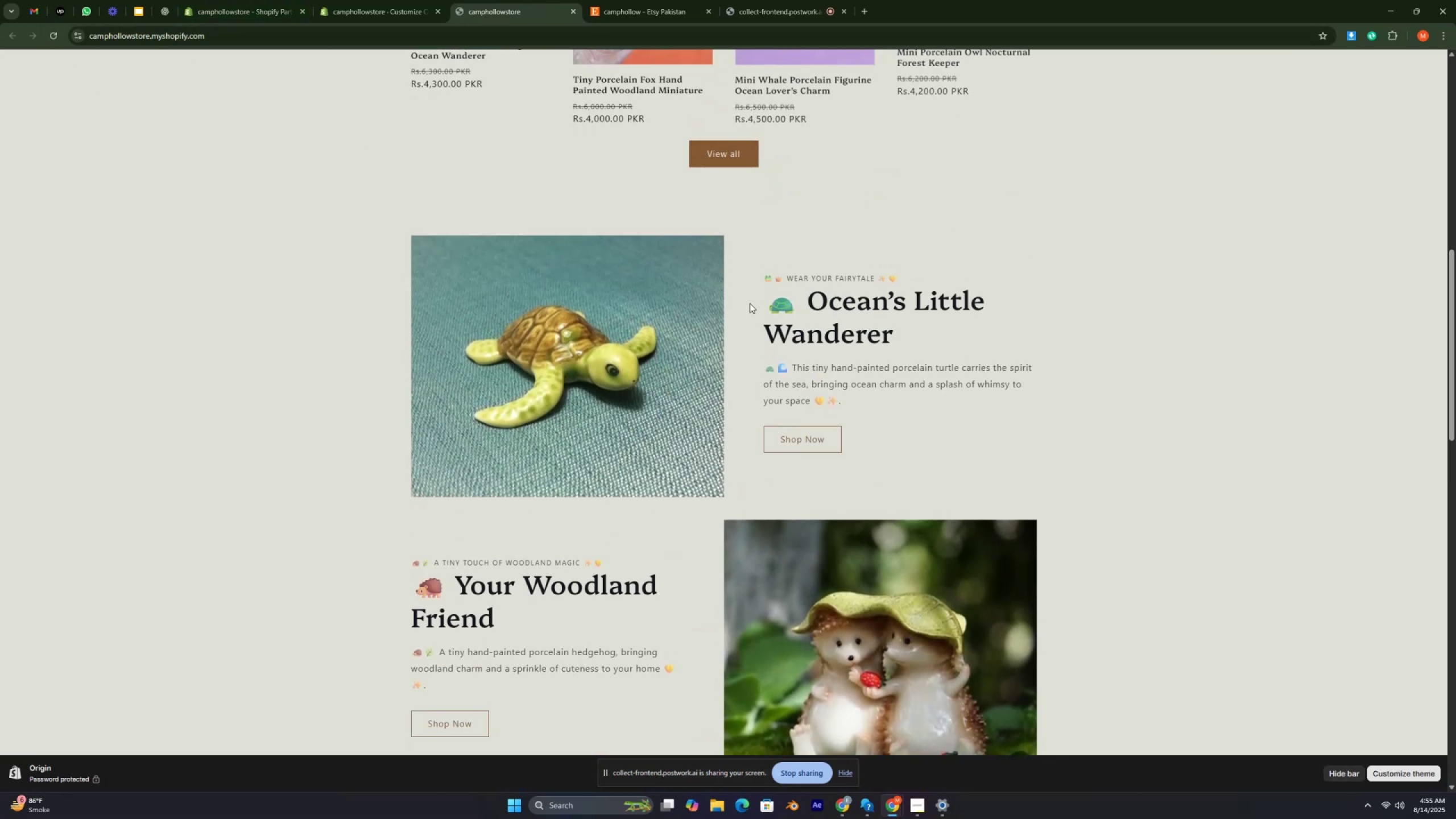 
scroll: coordinate [764, 313], scroll_direction: down, amount: 28.0
 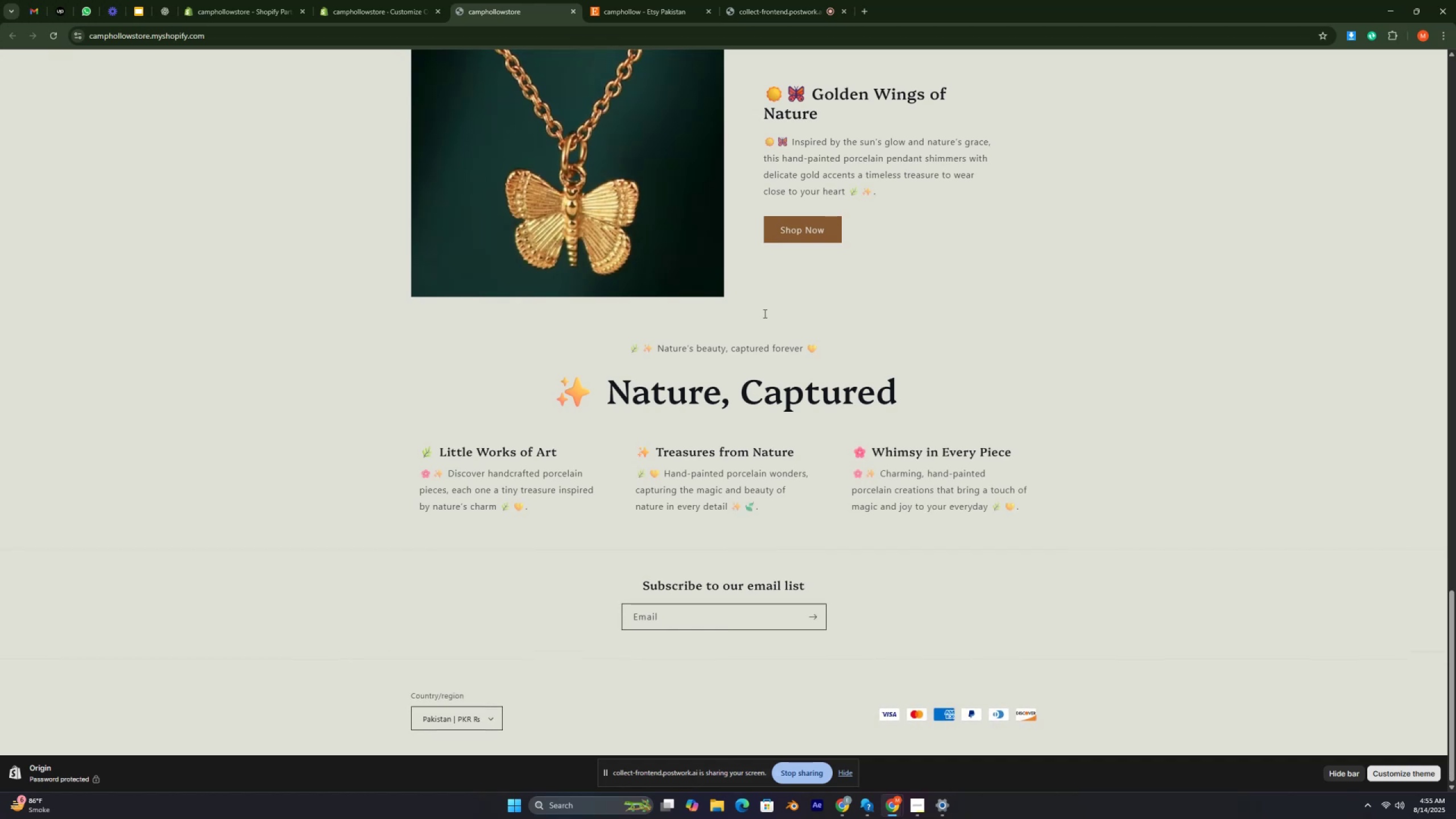 
scroll: coordinate [764, 313], scroll_direction: up, amount: 22.0
 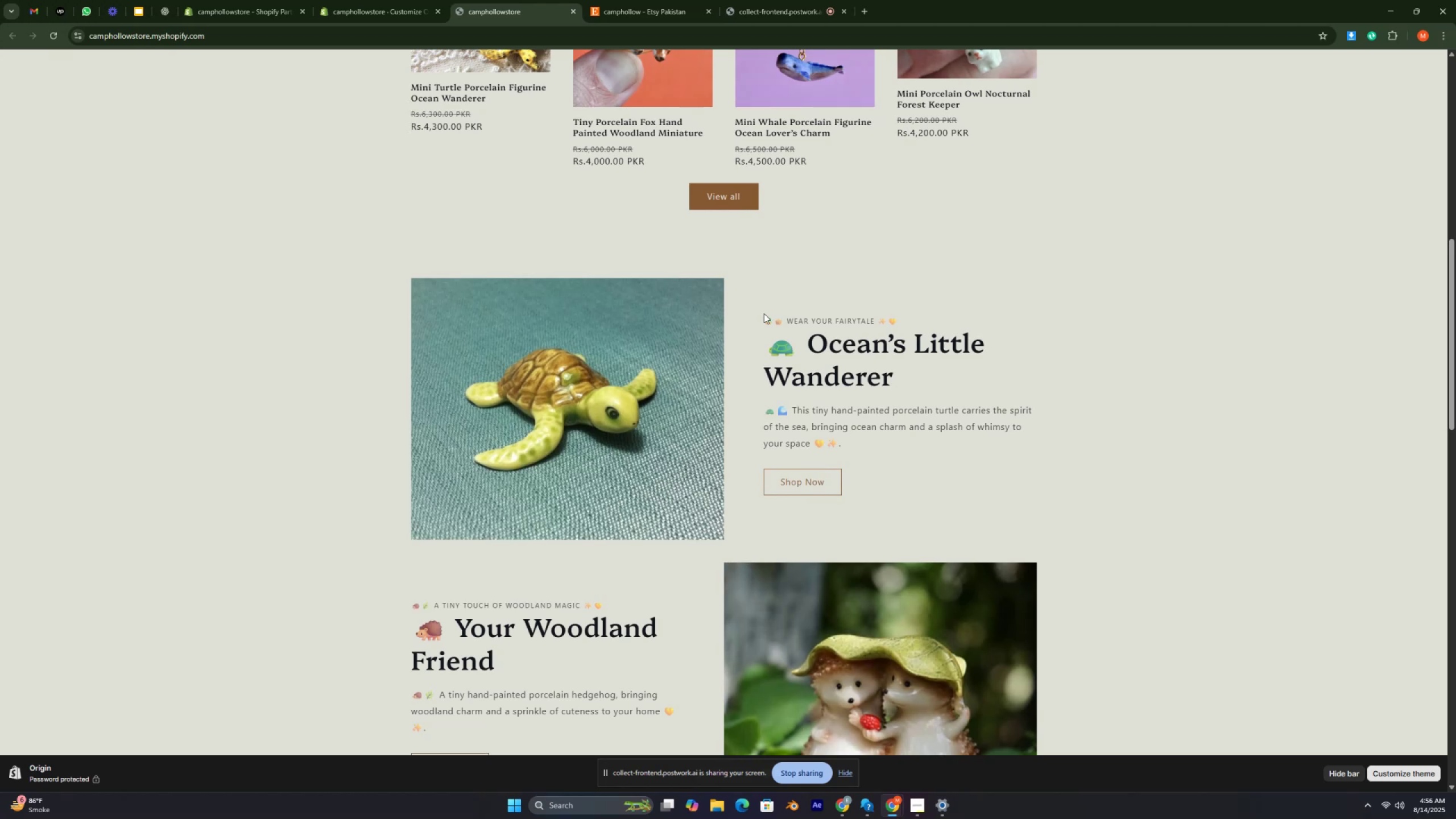 
wait(24.66)
 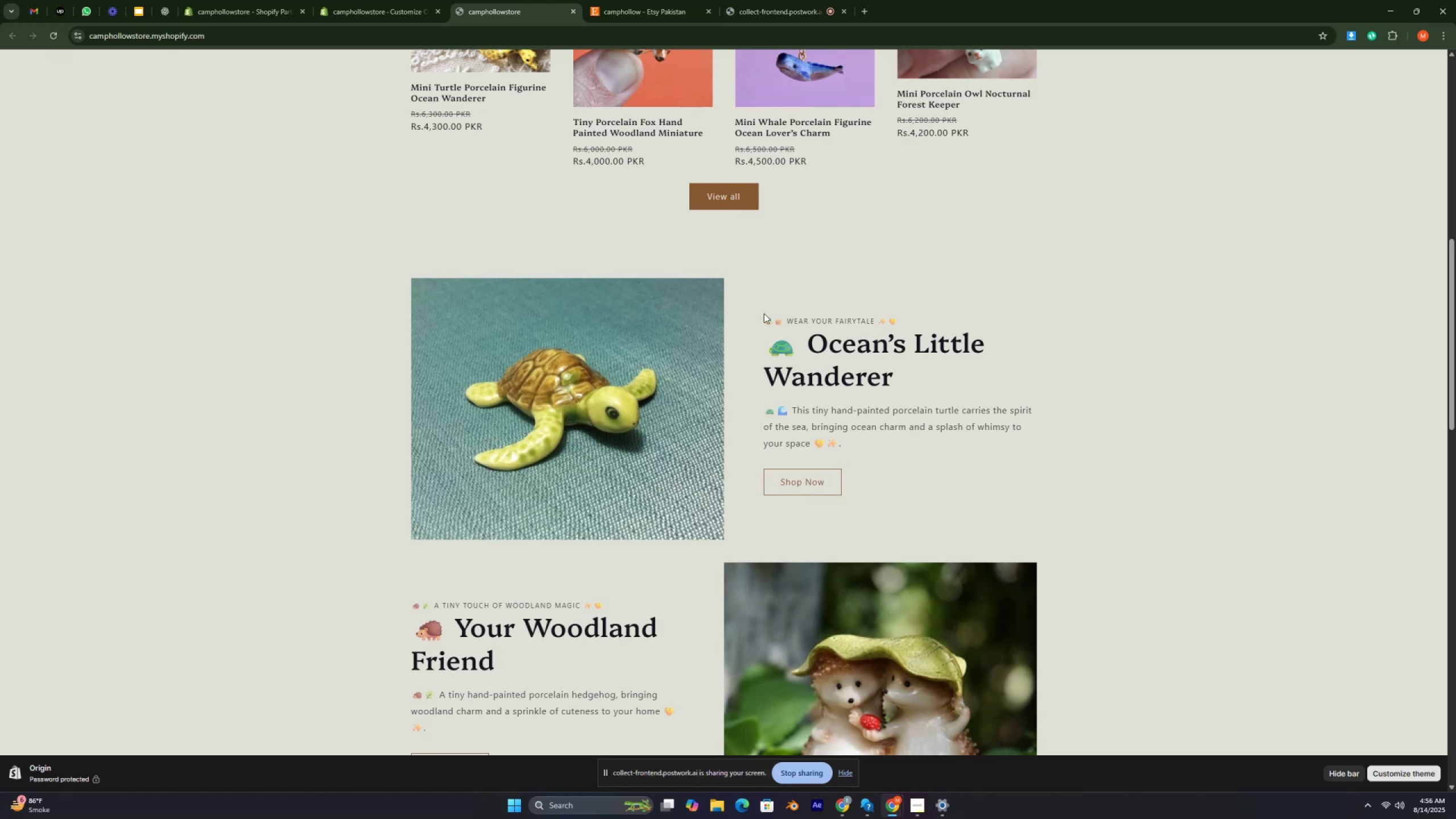 
key(Control+ControlRight)
 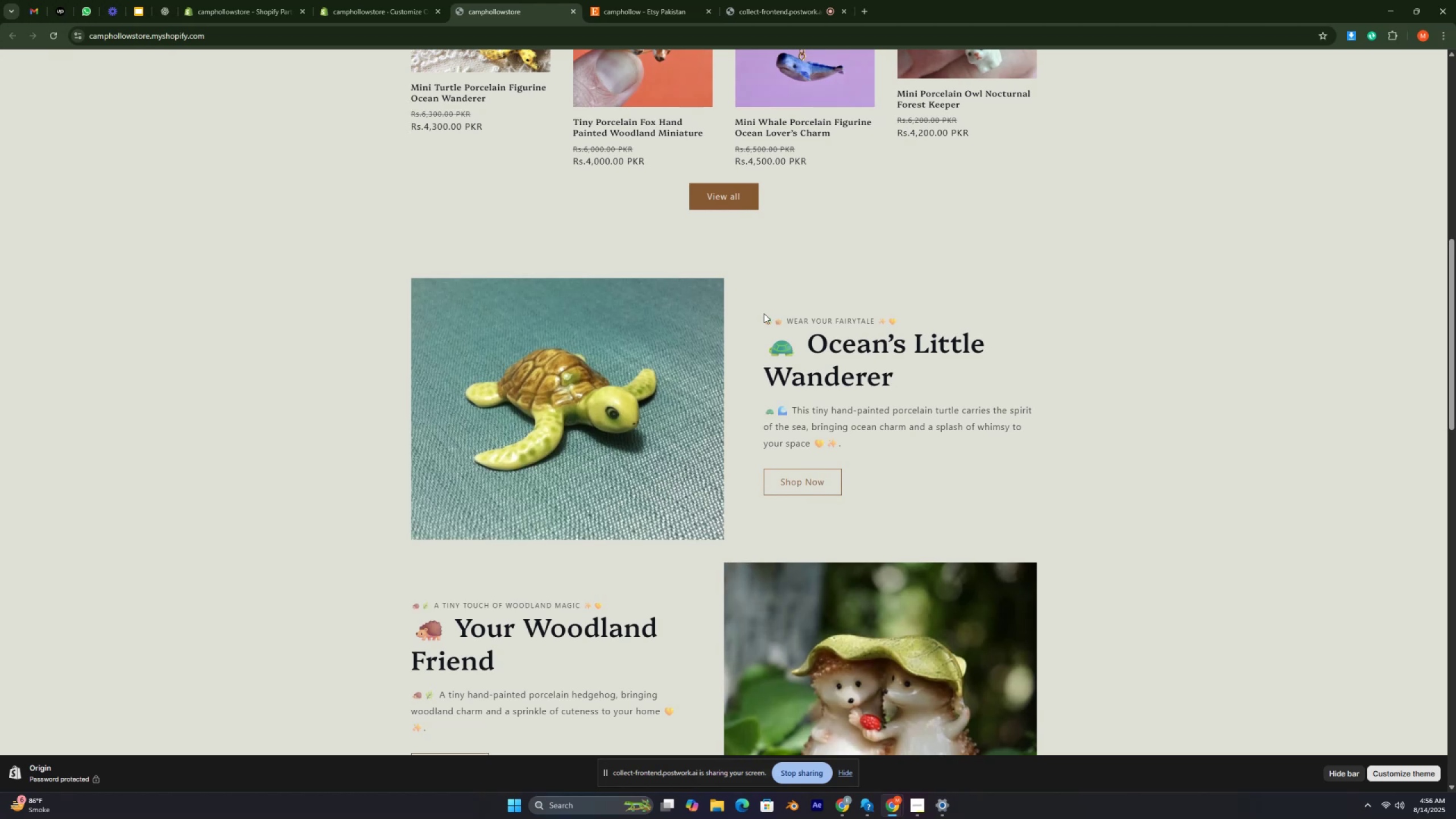 
key(Control+ControlRight)
 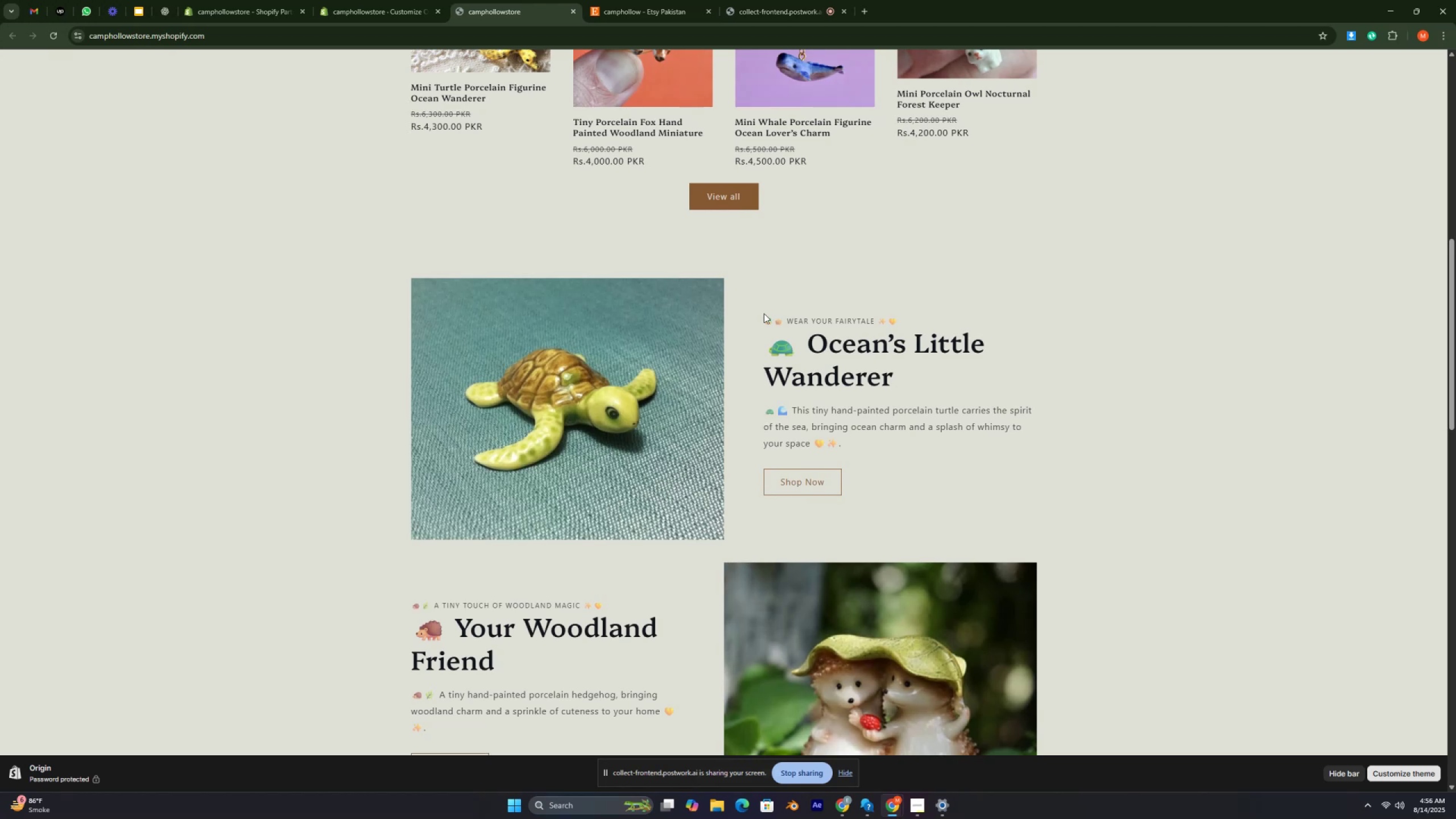 
key(ArrowDown)
 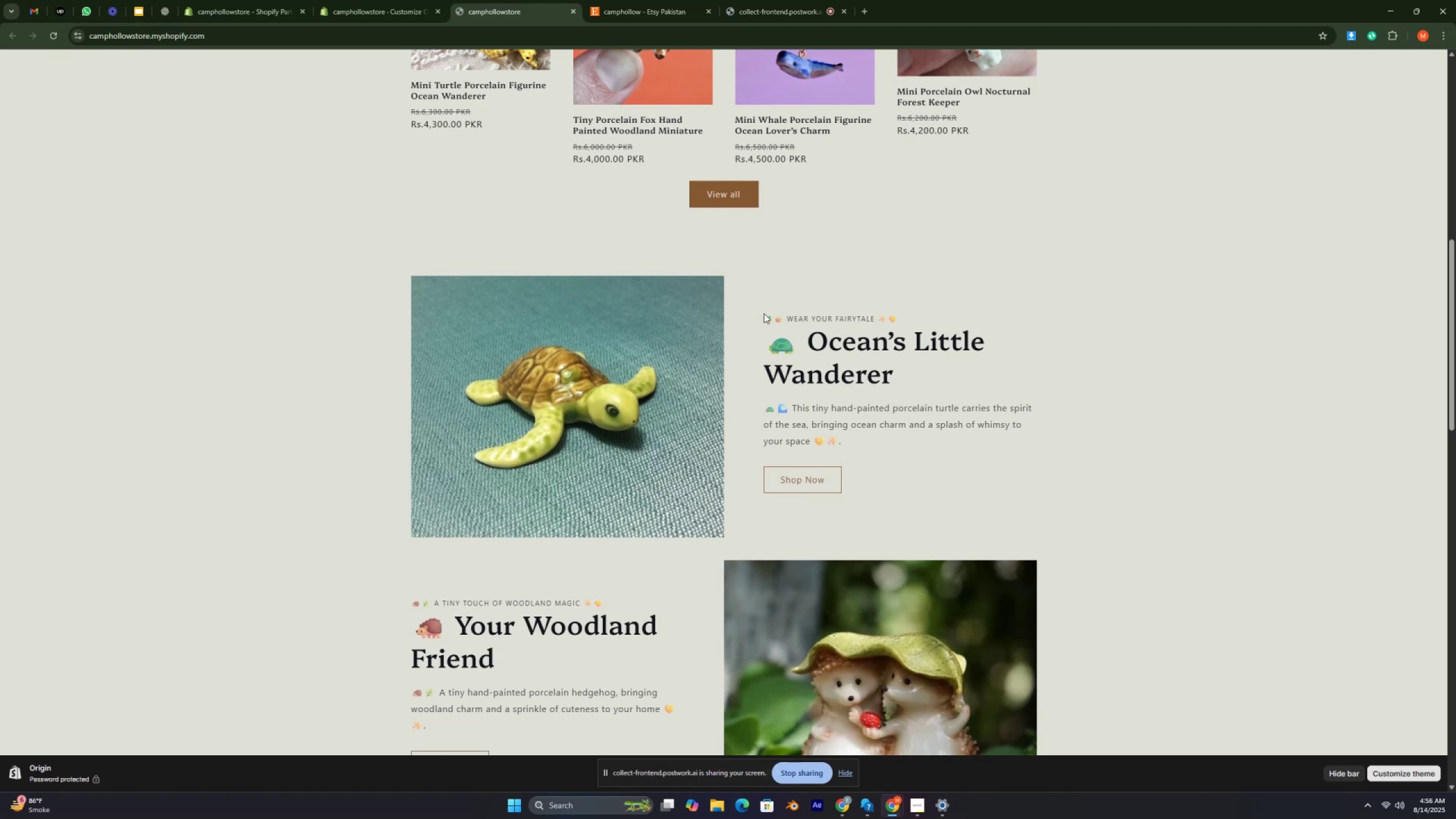 
key(ArrowDown)
 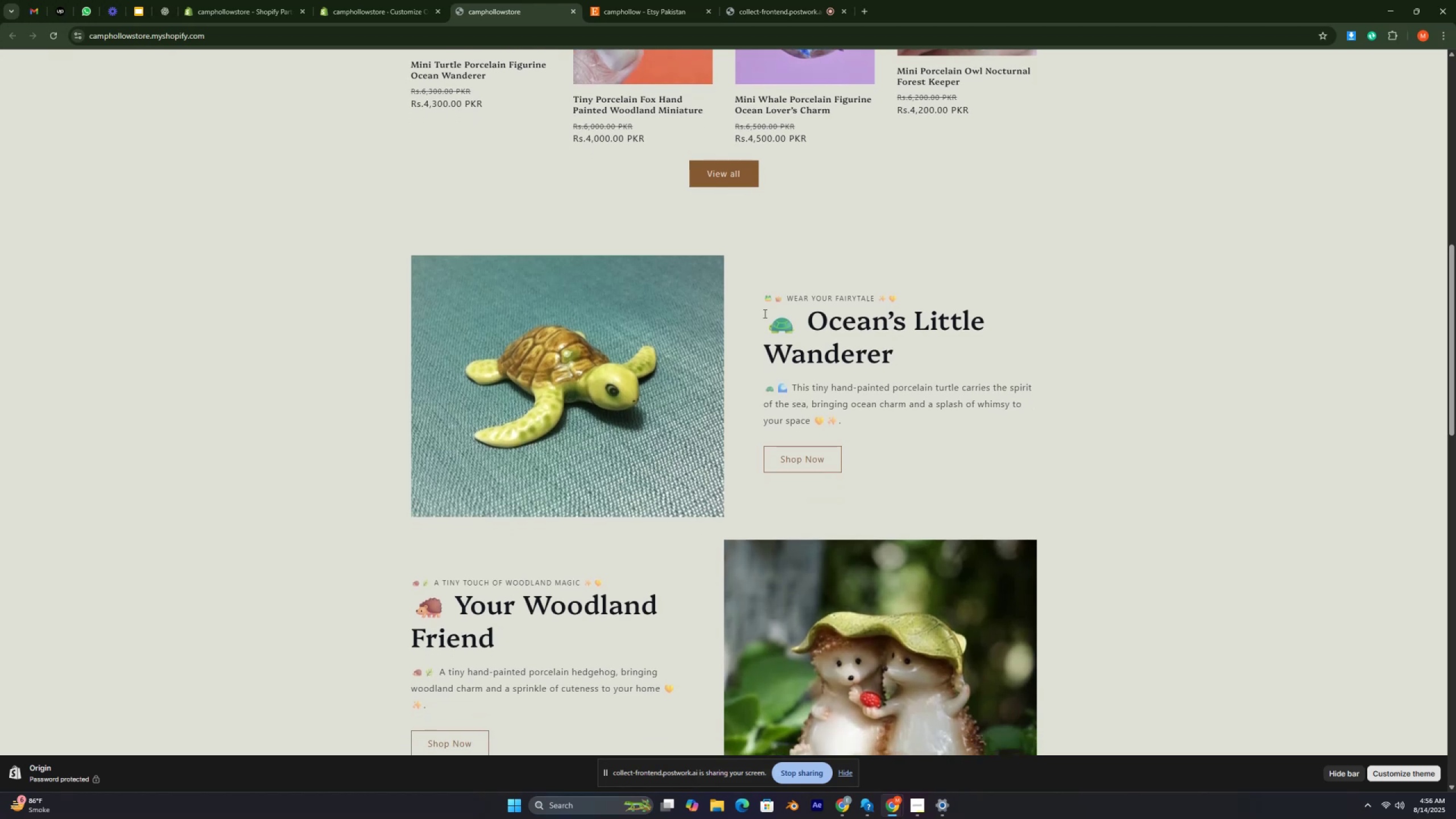 
key(ArrowDown)
 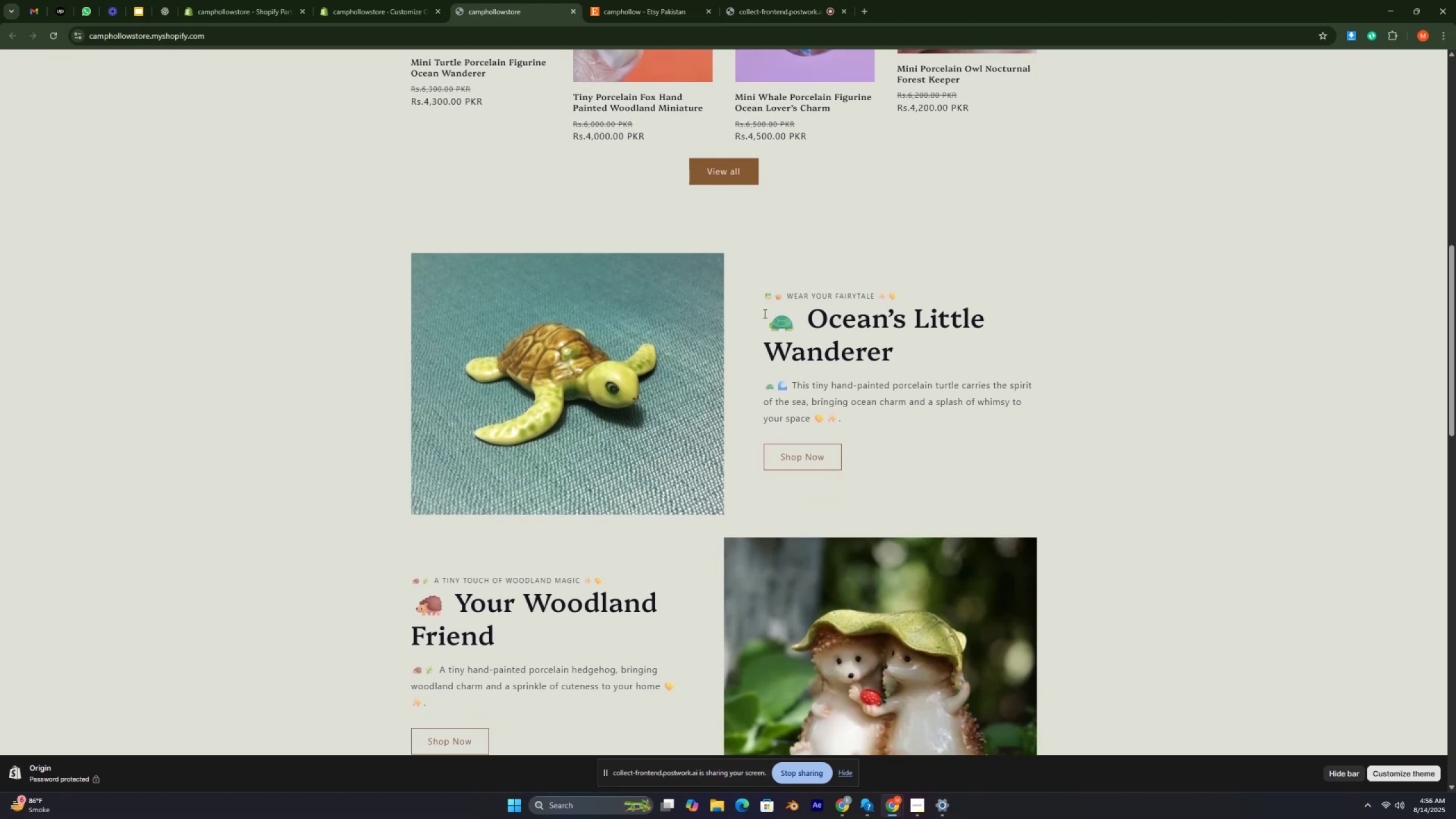 
key(ArrowDown)
 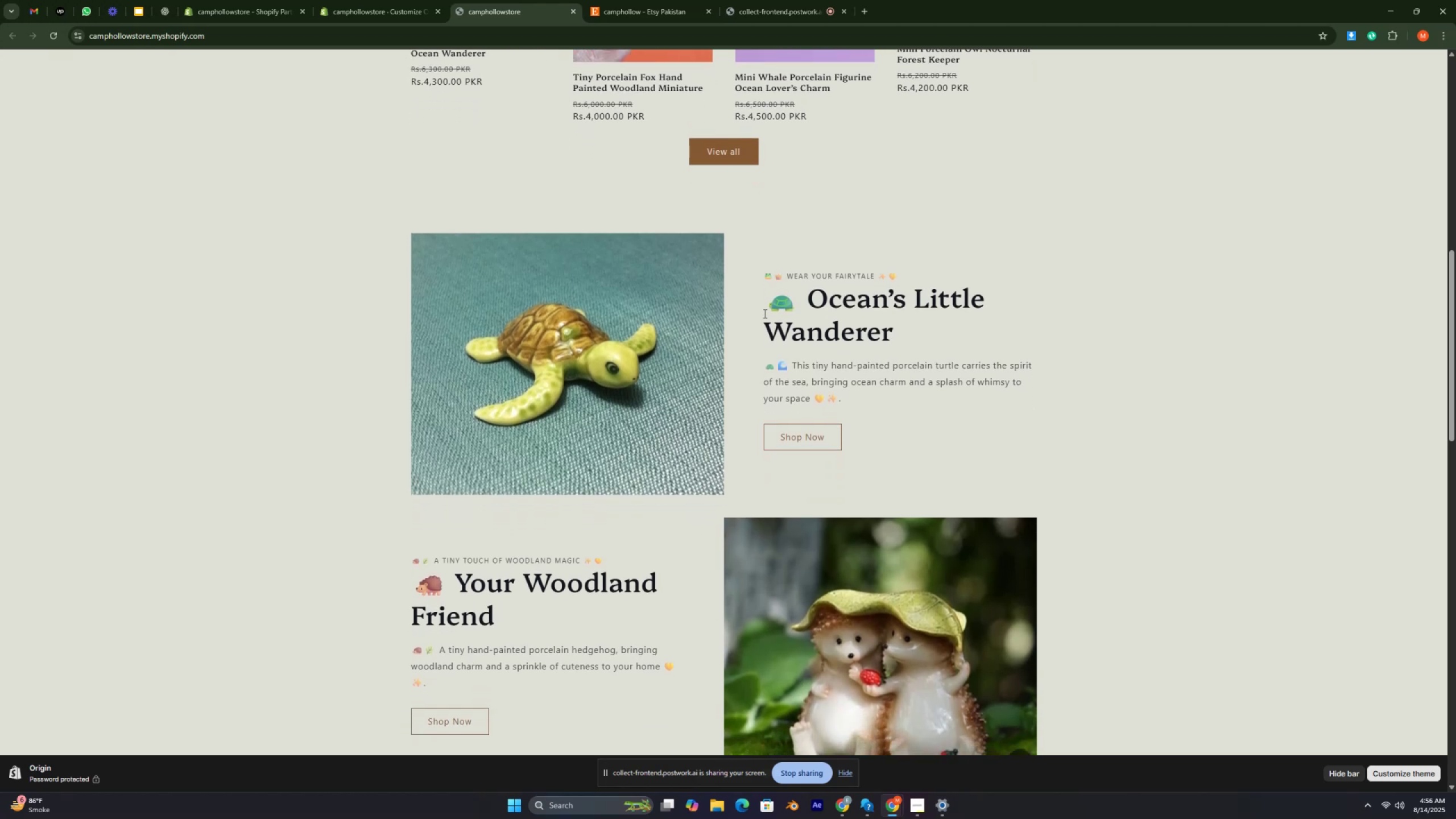 
key(ArrowDown)
 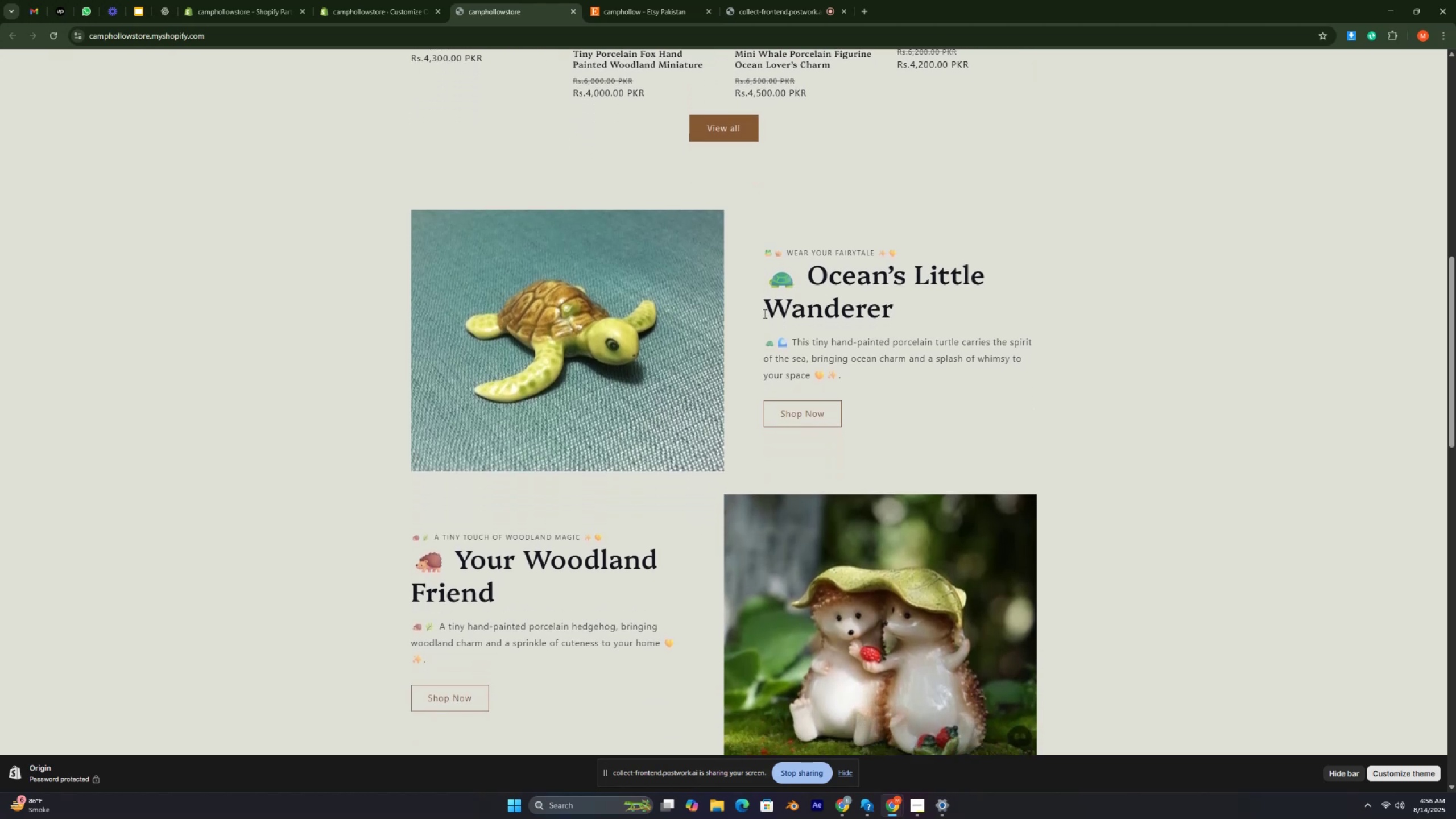 
key(ArrowDown)
 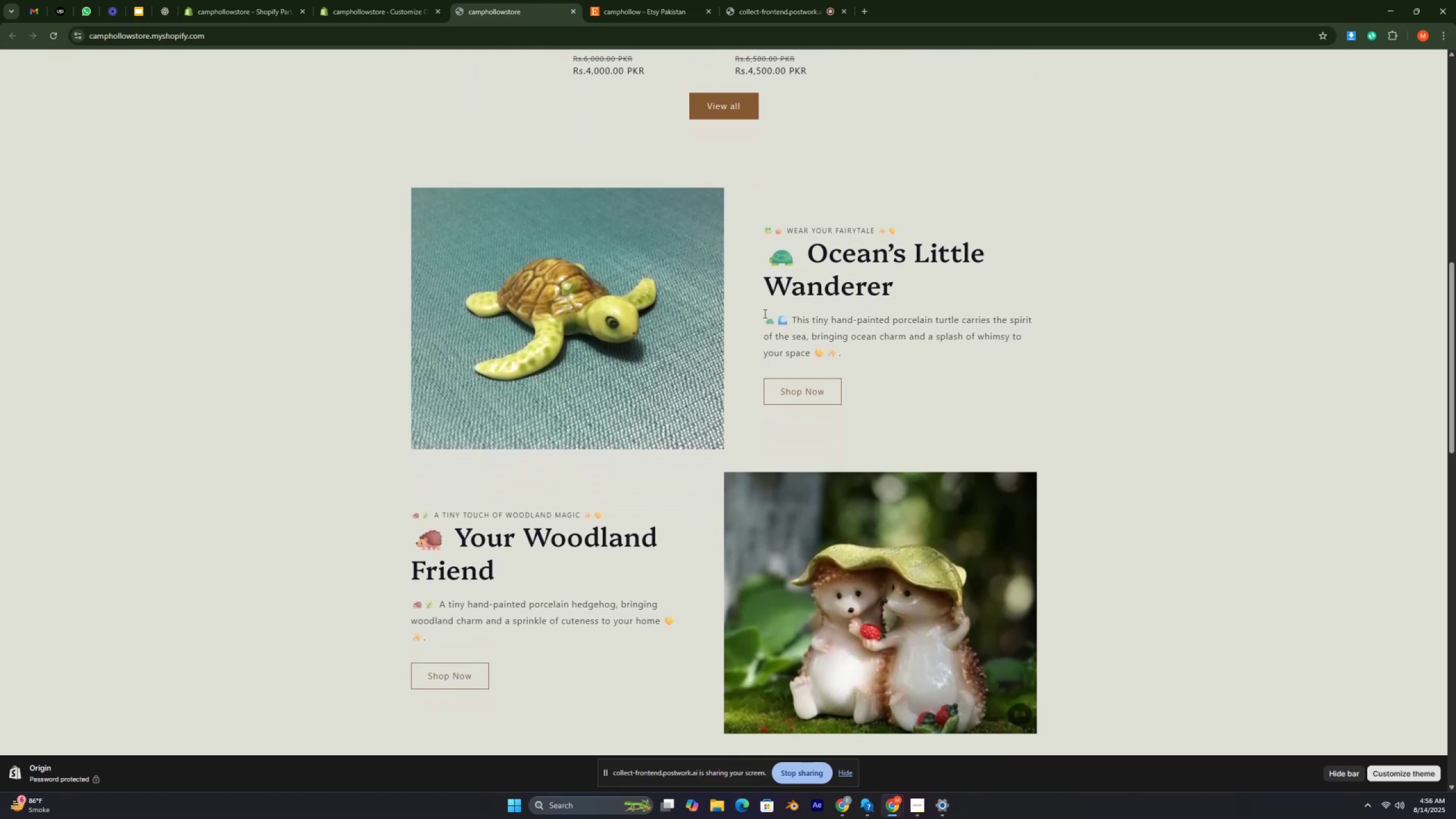 
key(ArrowDown)
 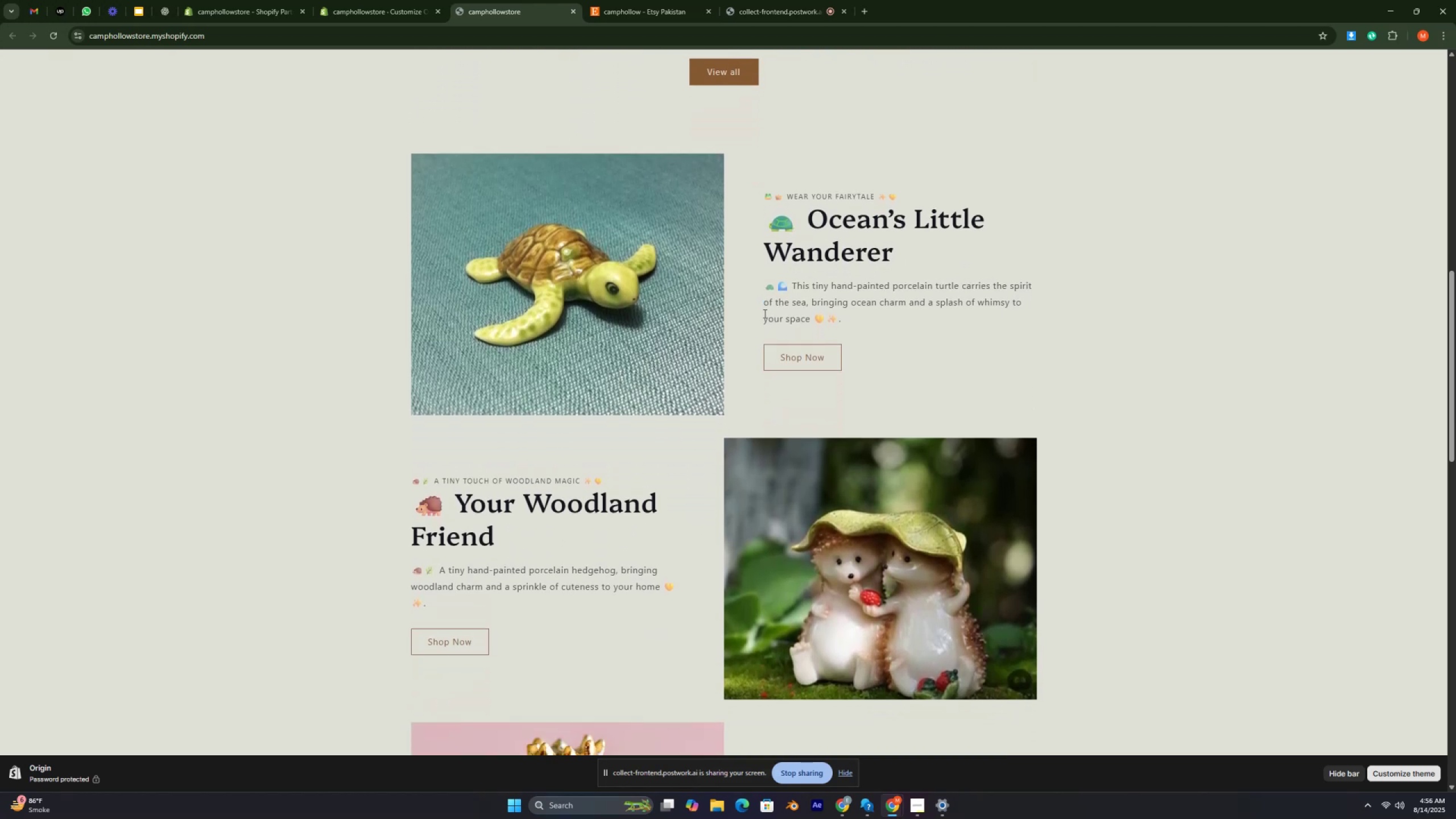 
key(ArrowDown)
 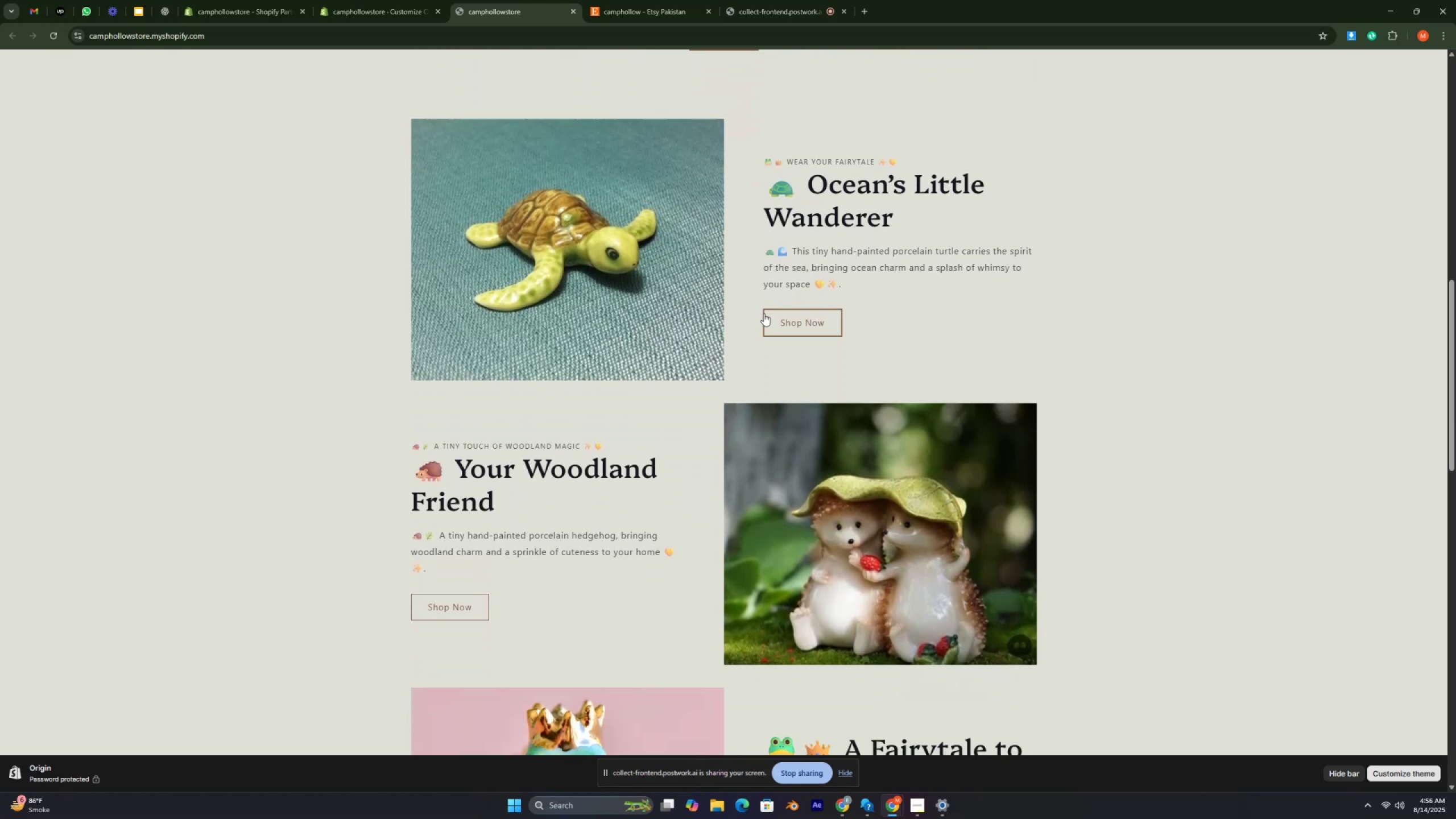 
key(Control+ControlRight)
 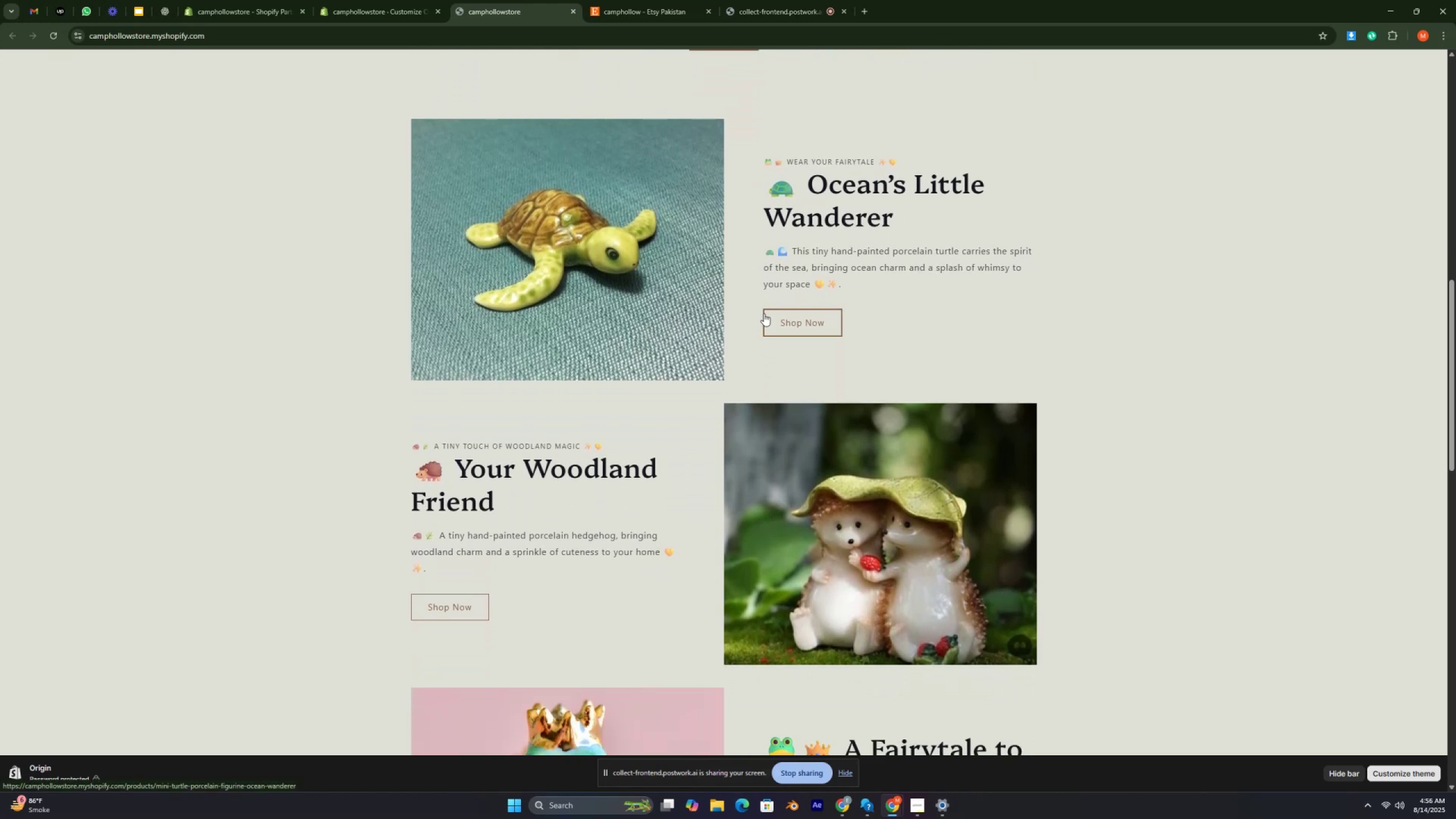 
key(Control+ControlRight)
 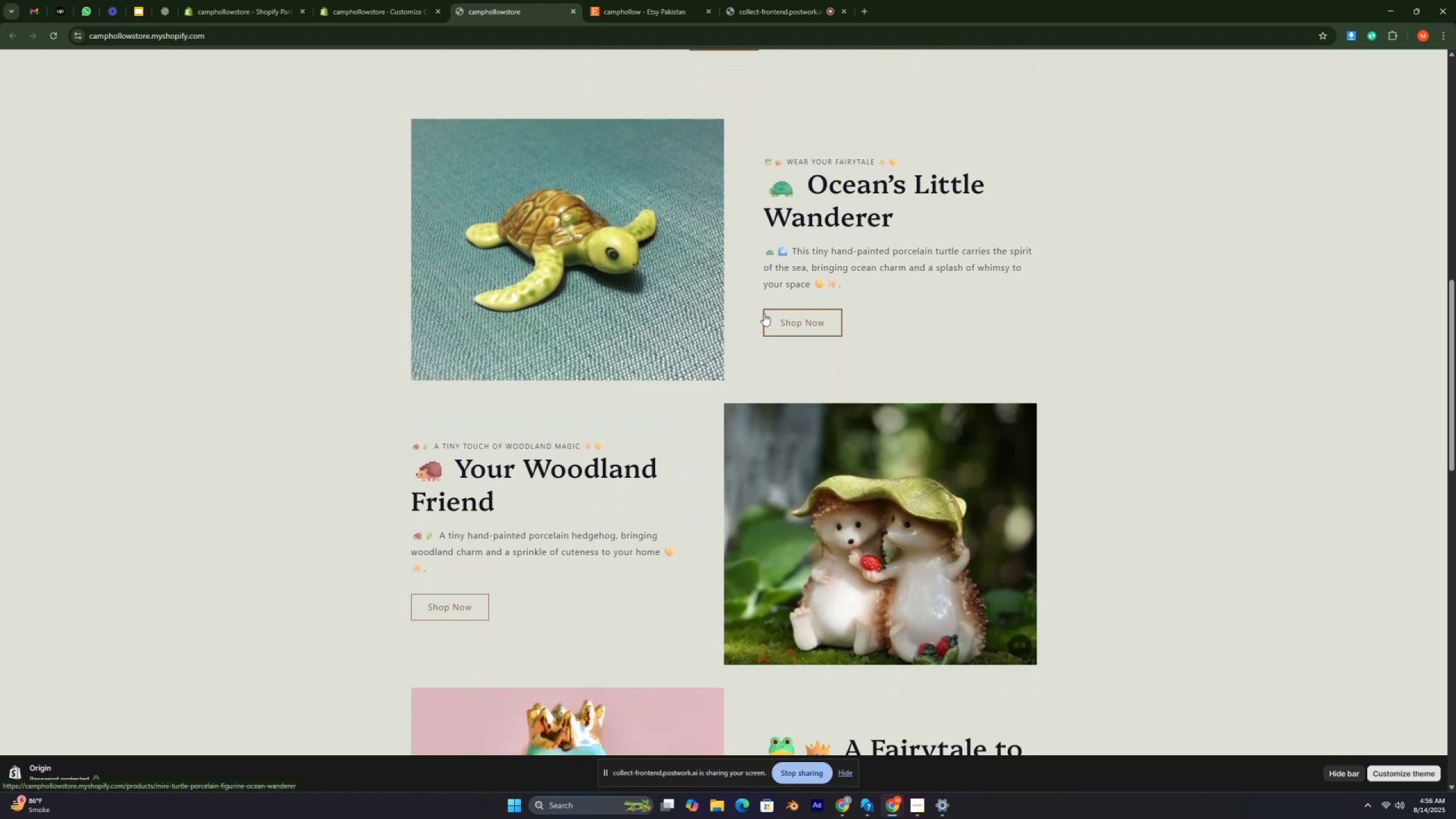 
key(Control+ControlRight)
 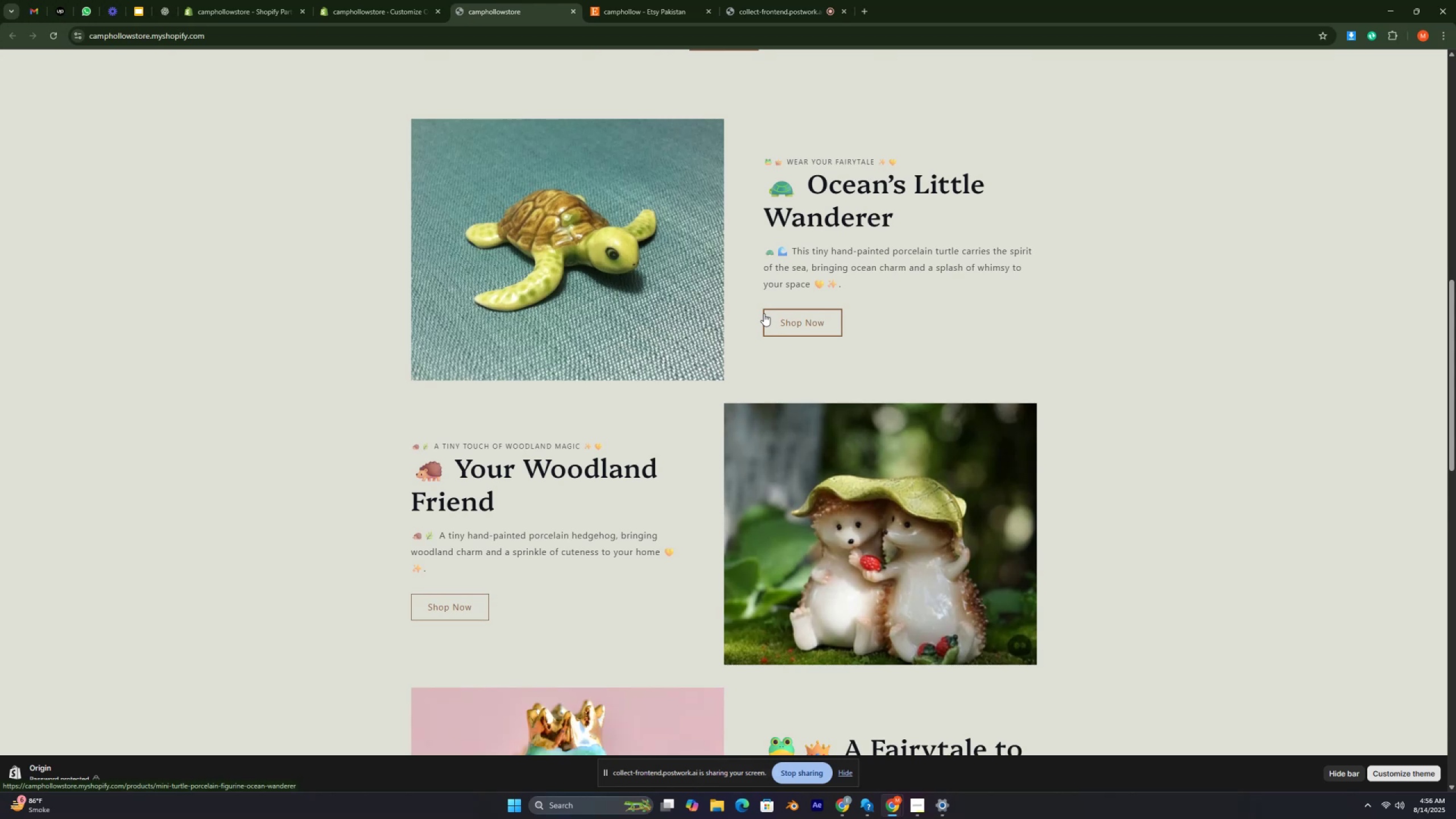 
key(Control+ControlRight)
 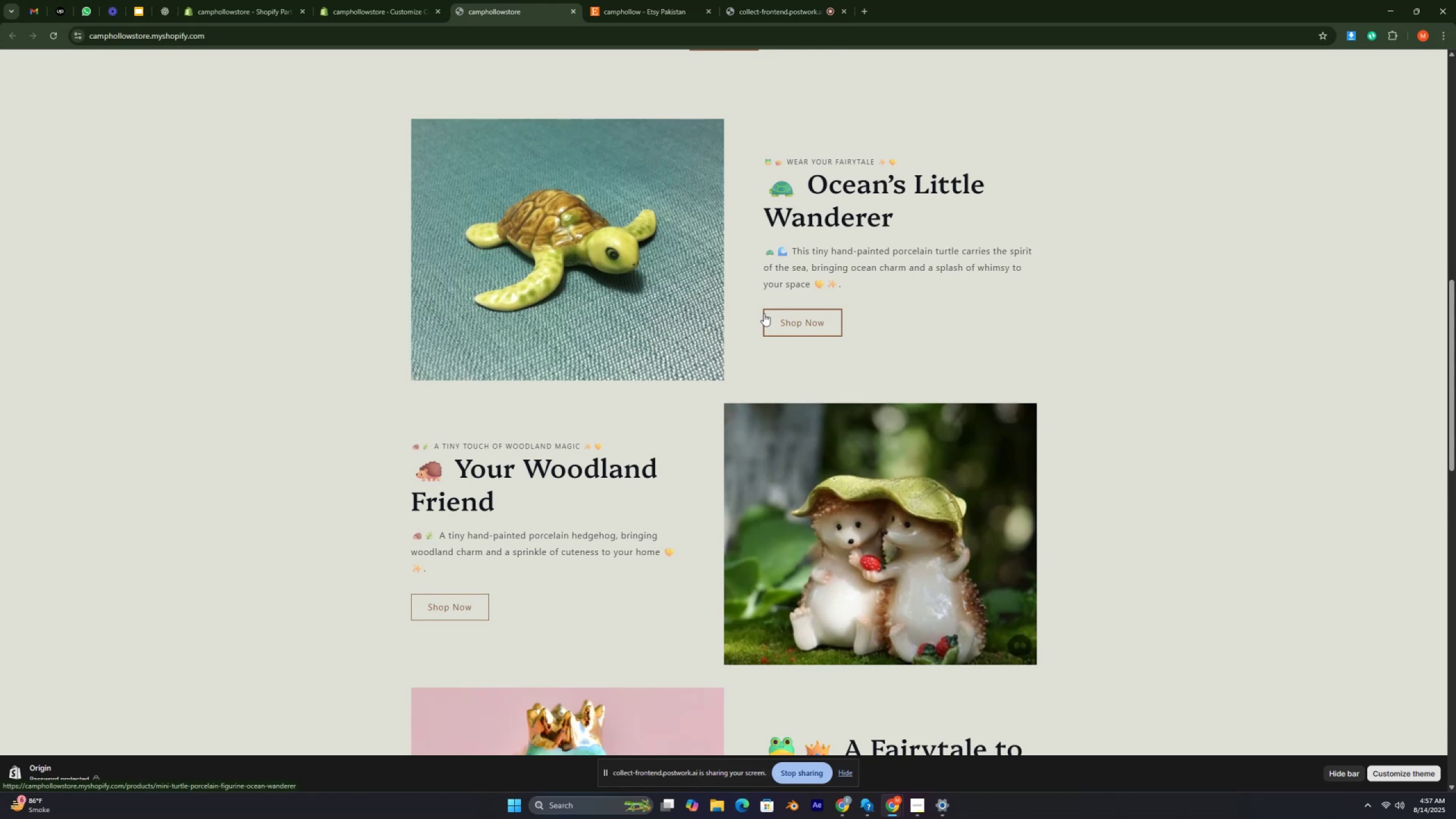 
wait(55.74)
 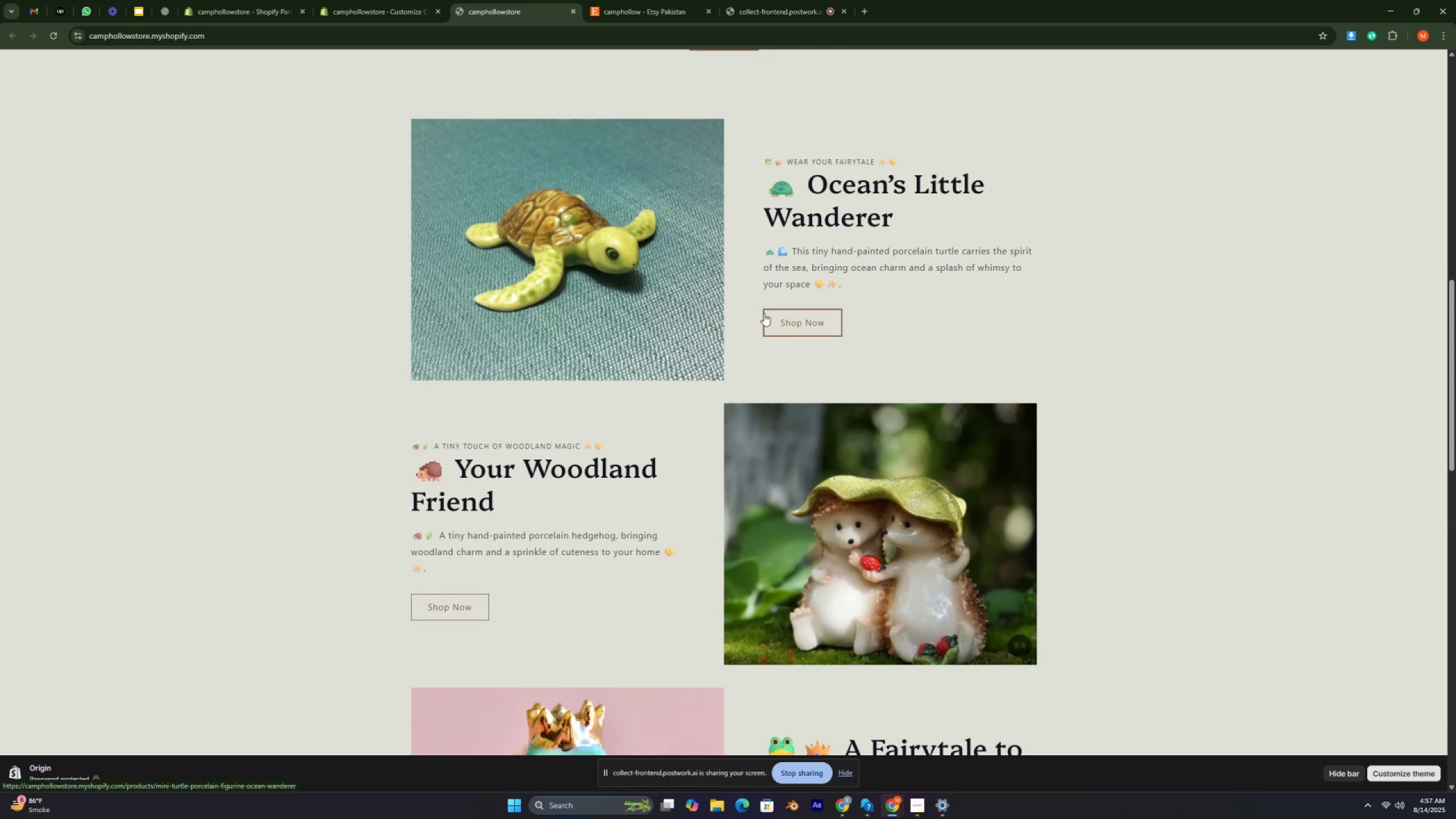 
scroll: coordinate [766, 325], scroll_direction: down, amount: 4.0
 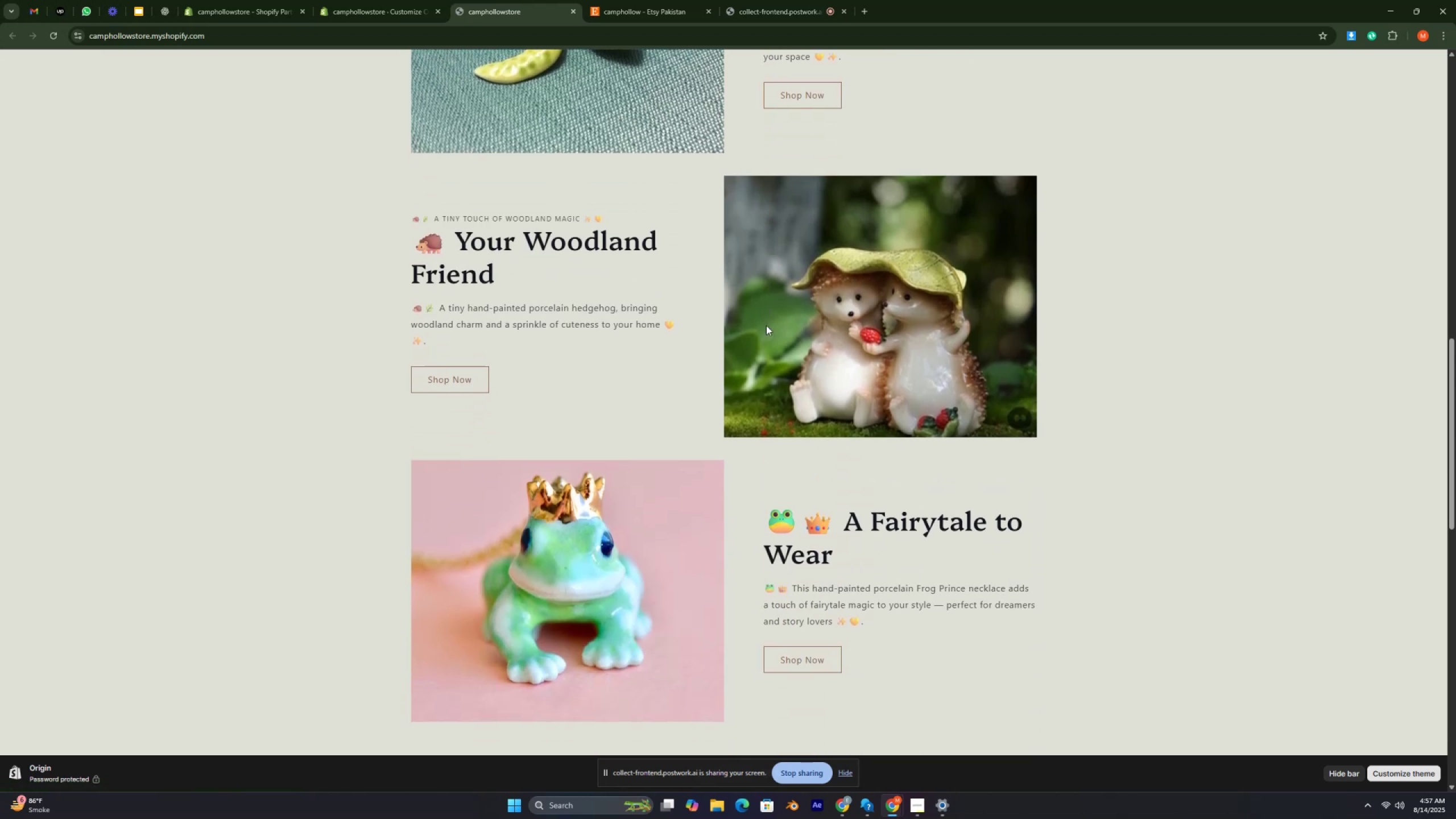 
key(Control+ControlRight)
 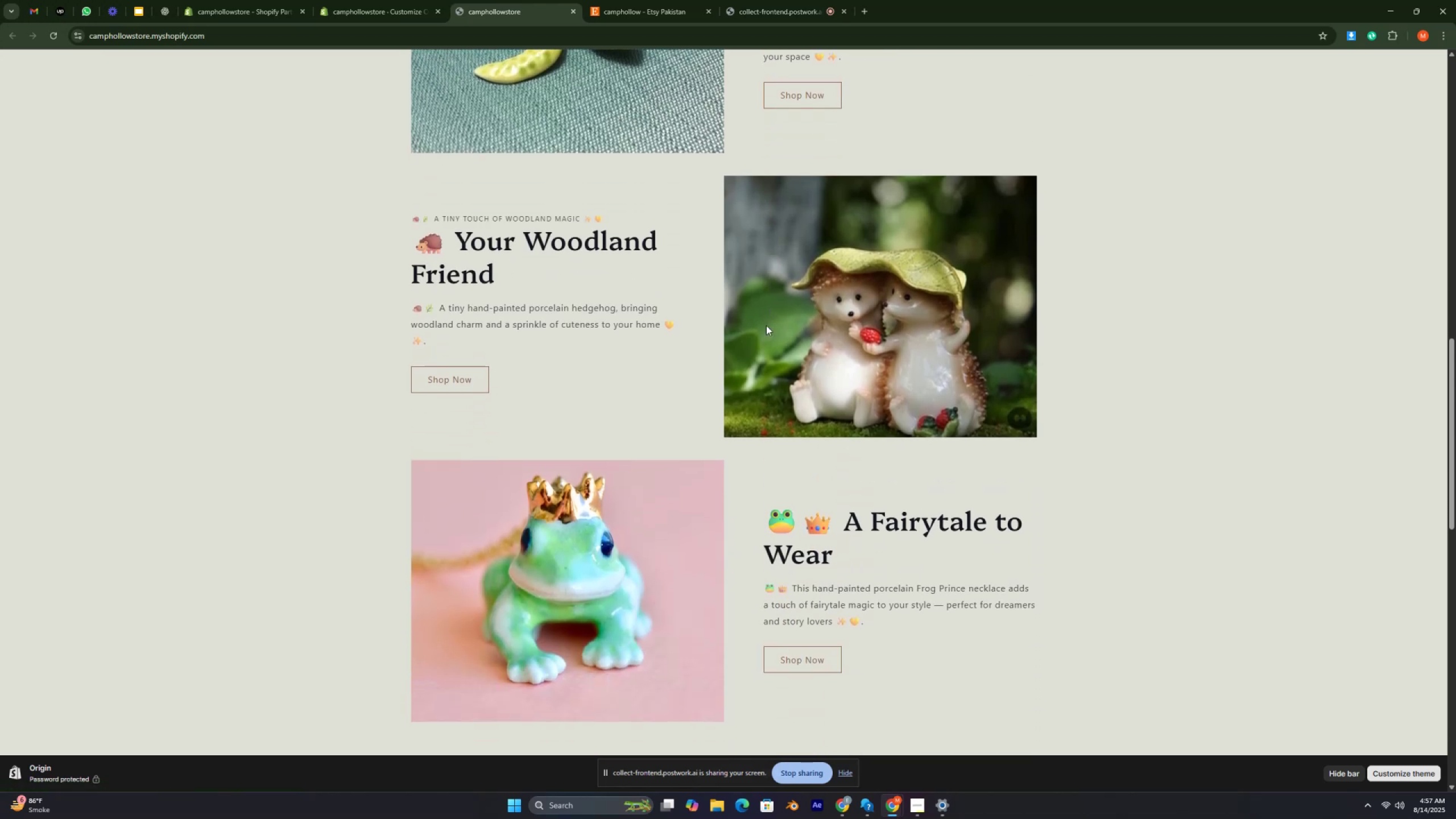 
key(Control+ControlRight)
 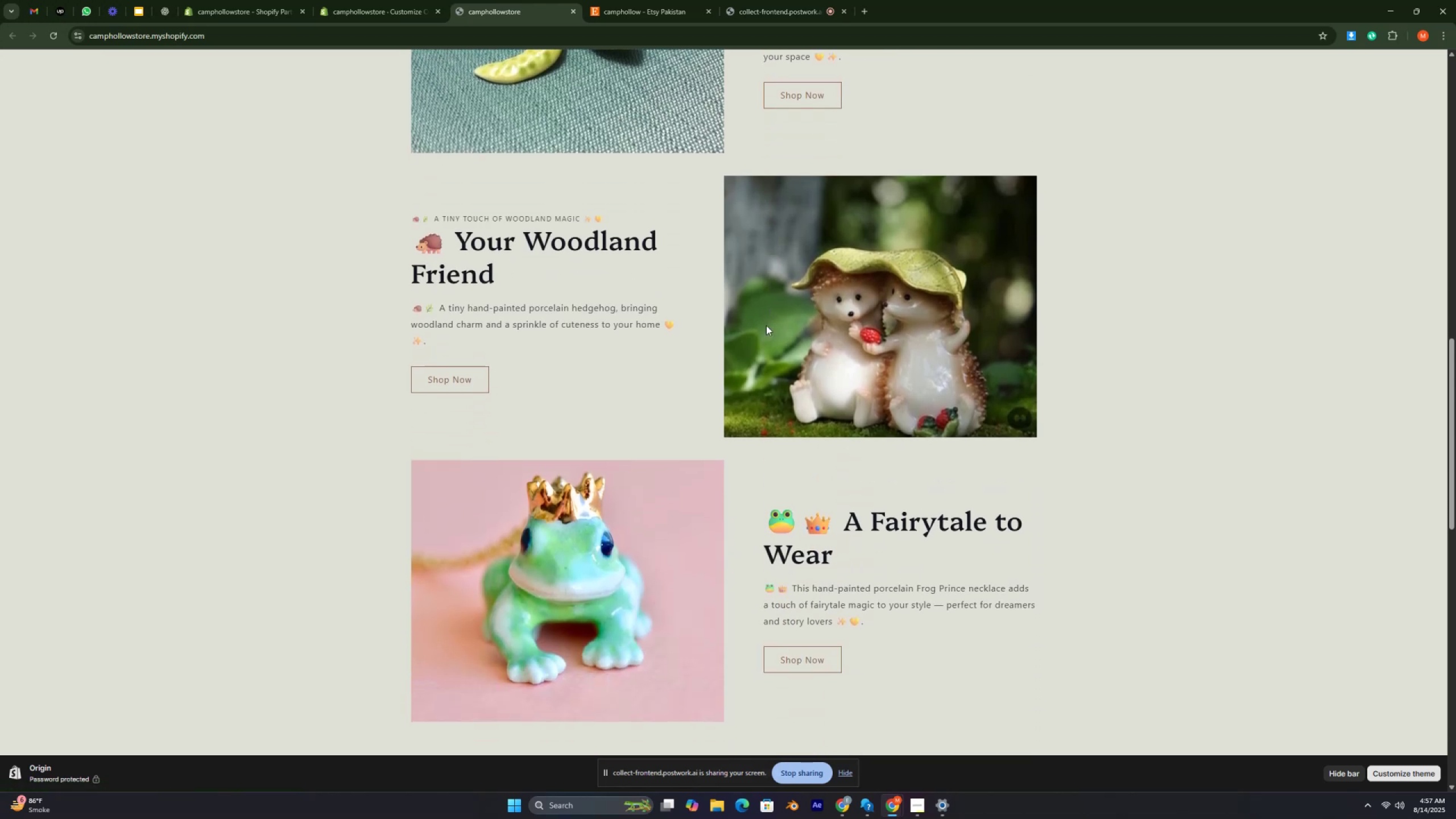 
key(Control+ControlRight)
 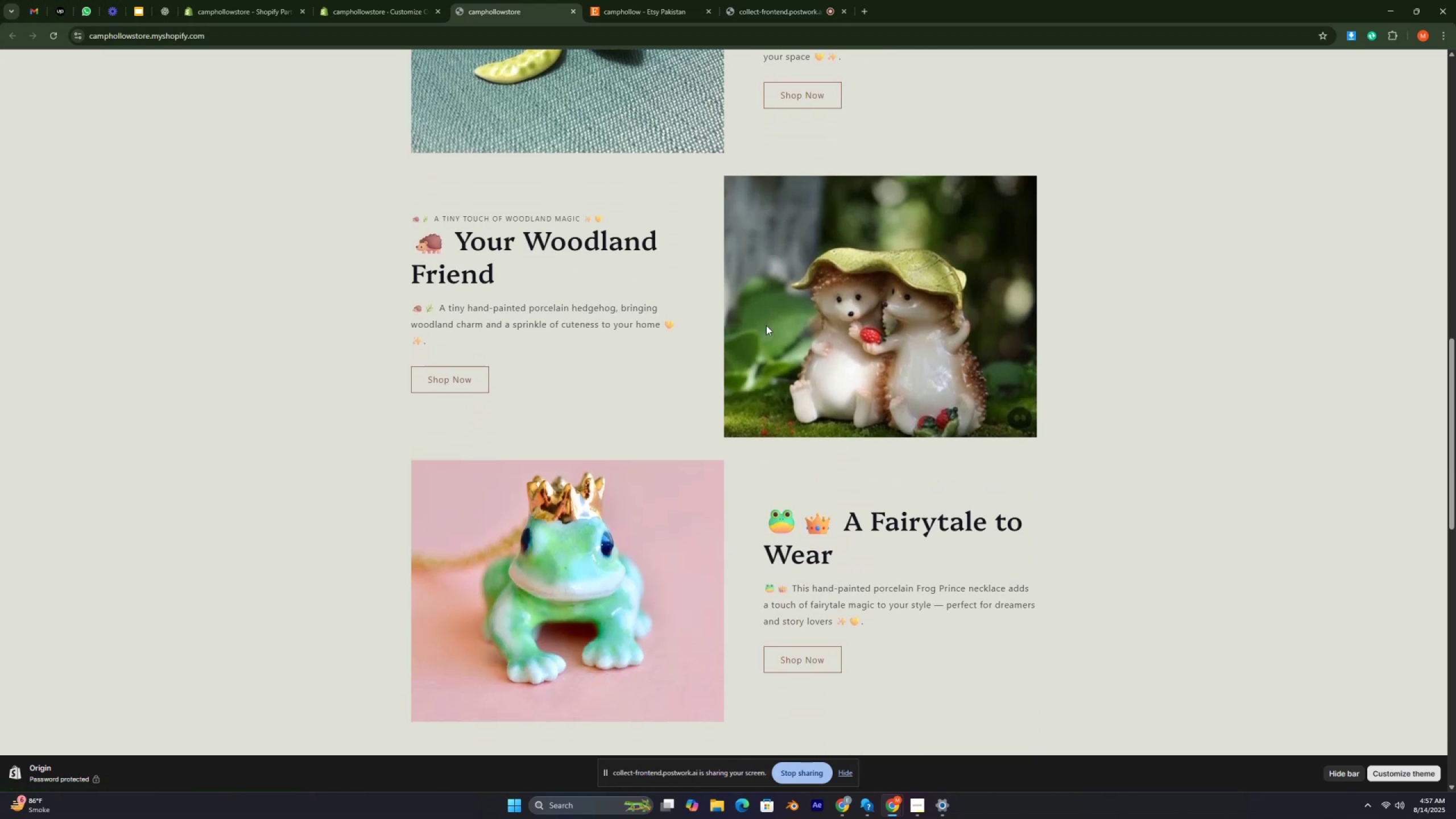 
key(Control+ControlRight)
 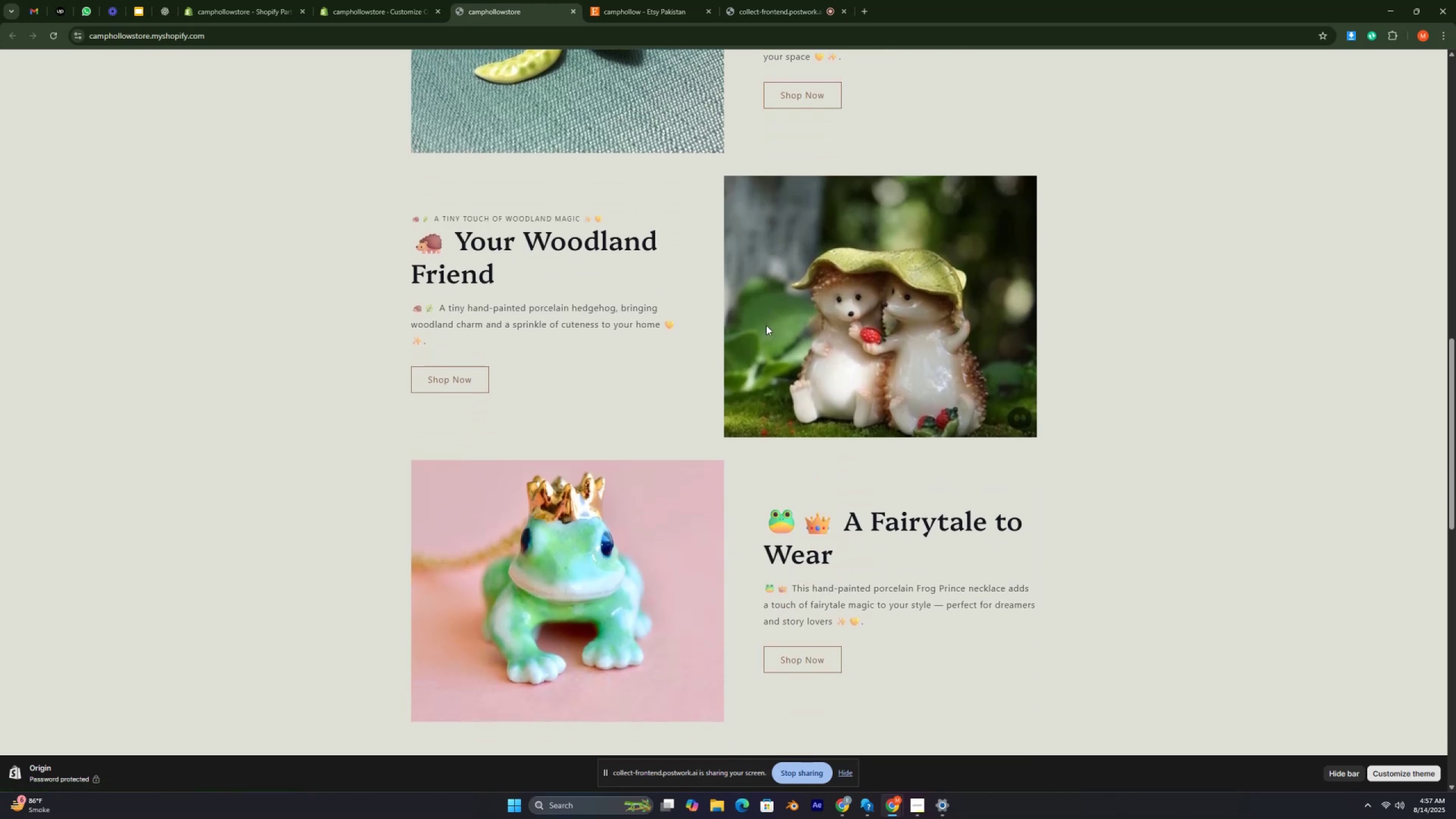 
key(Control+ControlRight)
 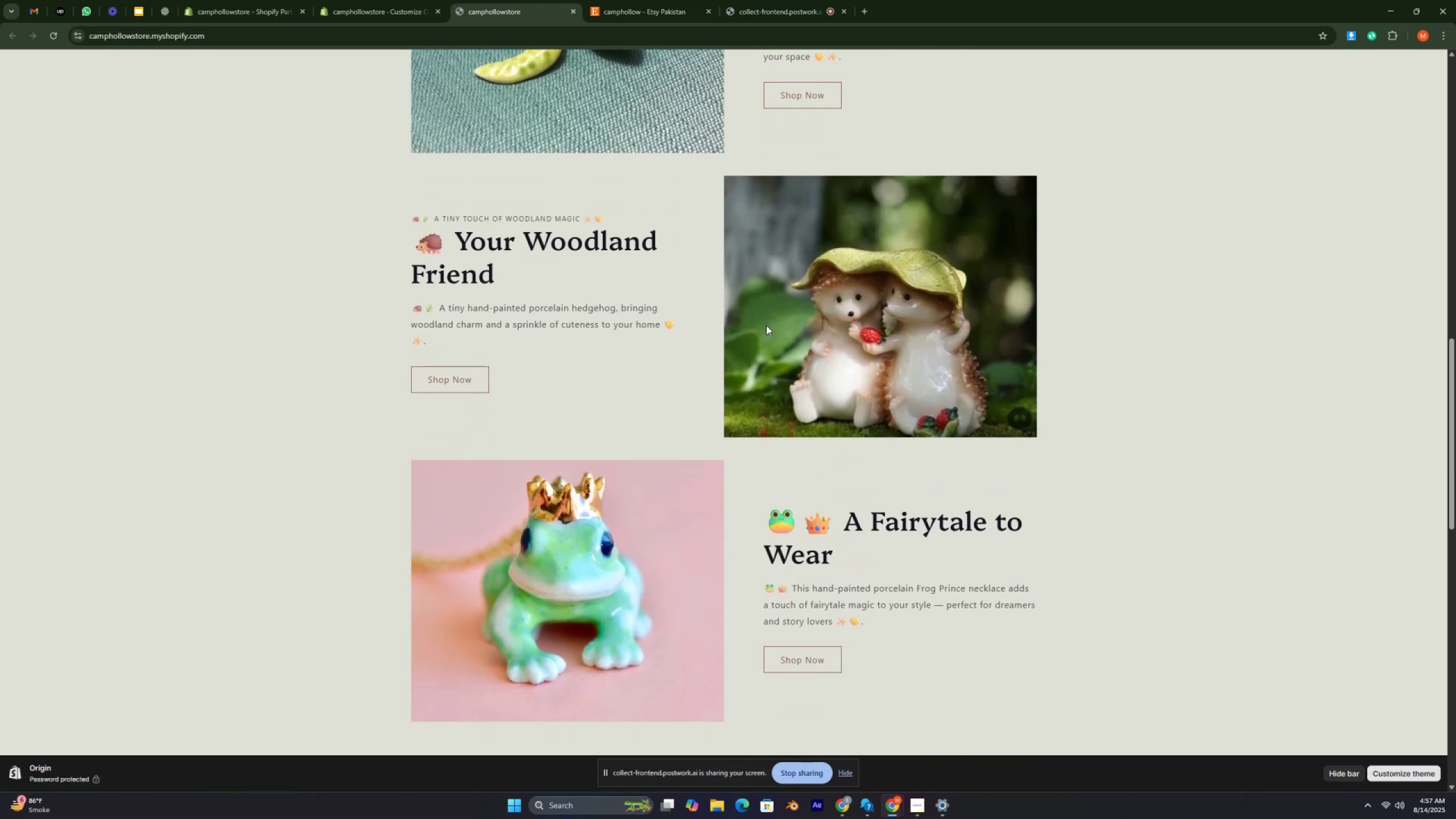 
key(Control+ControlRight)
 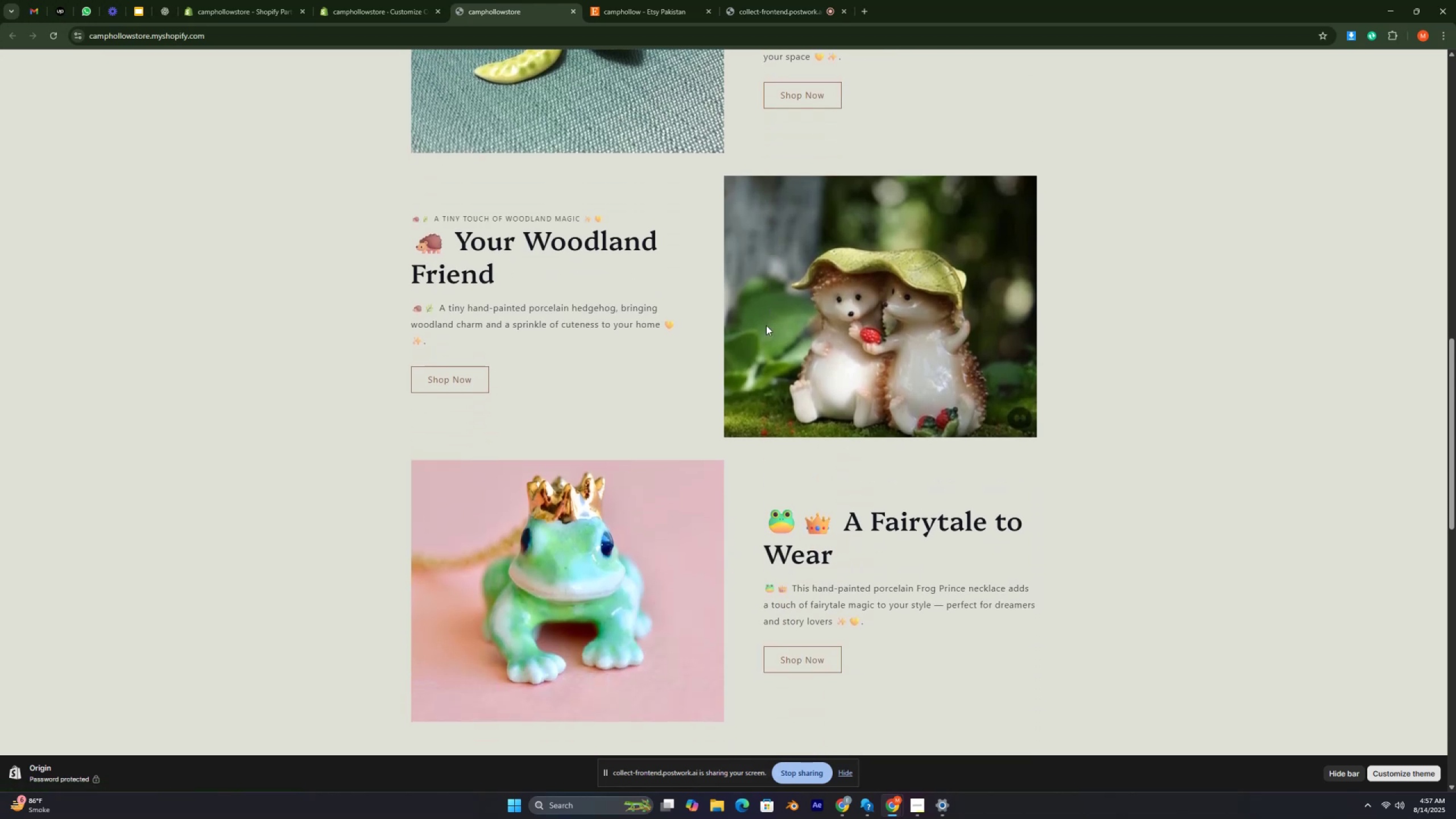 
key(Control+ControlRight)
 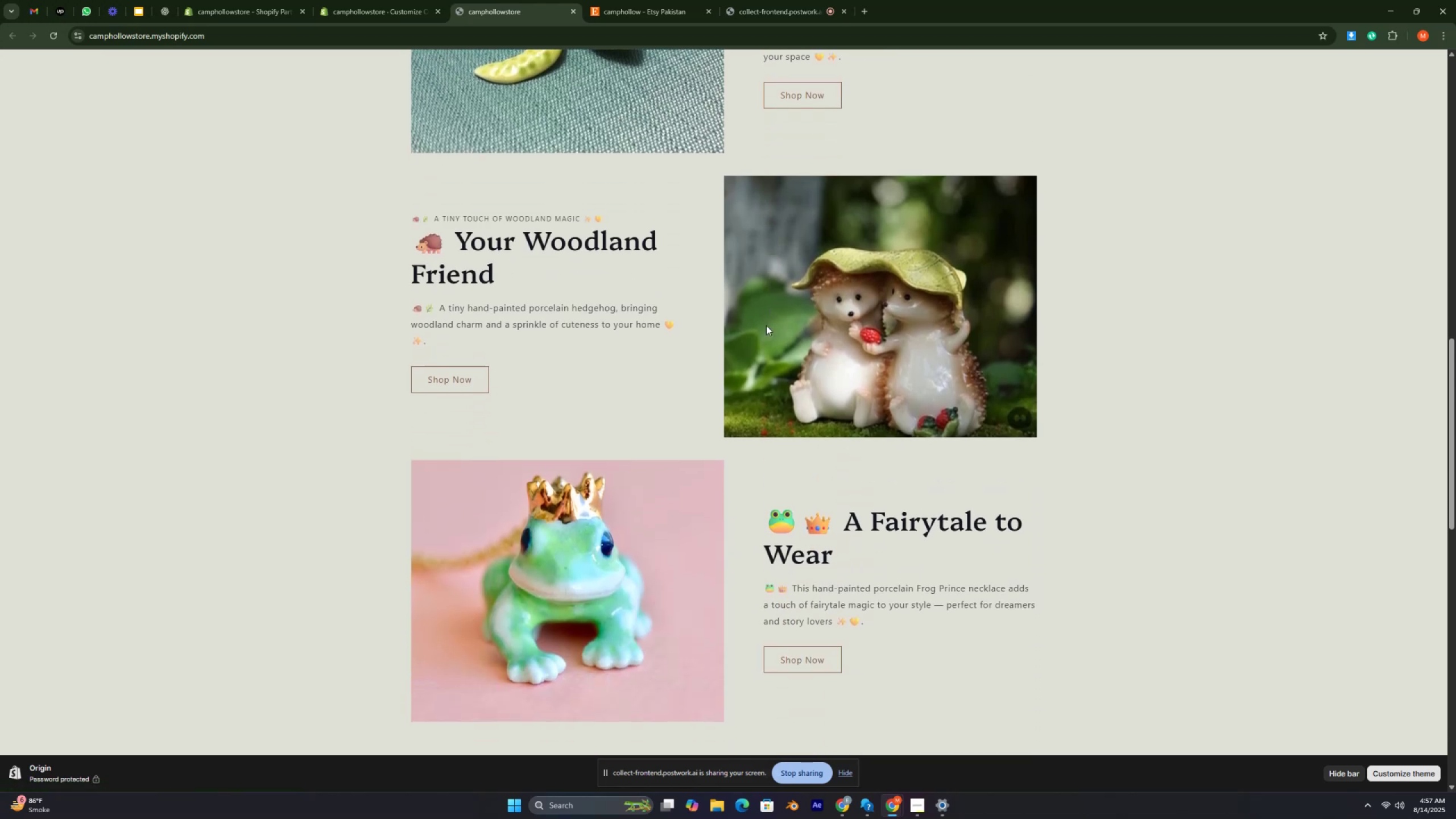 
key(Control+ControlRight)
 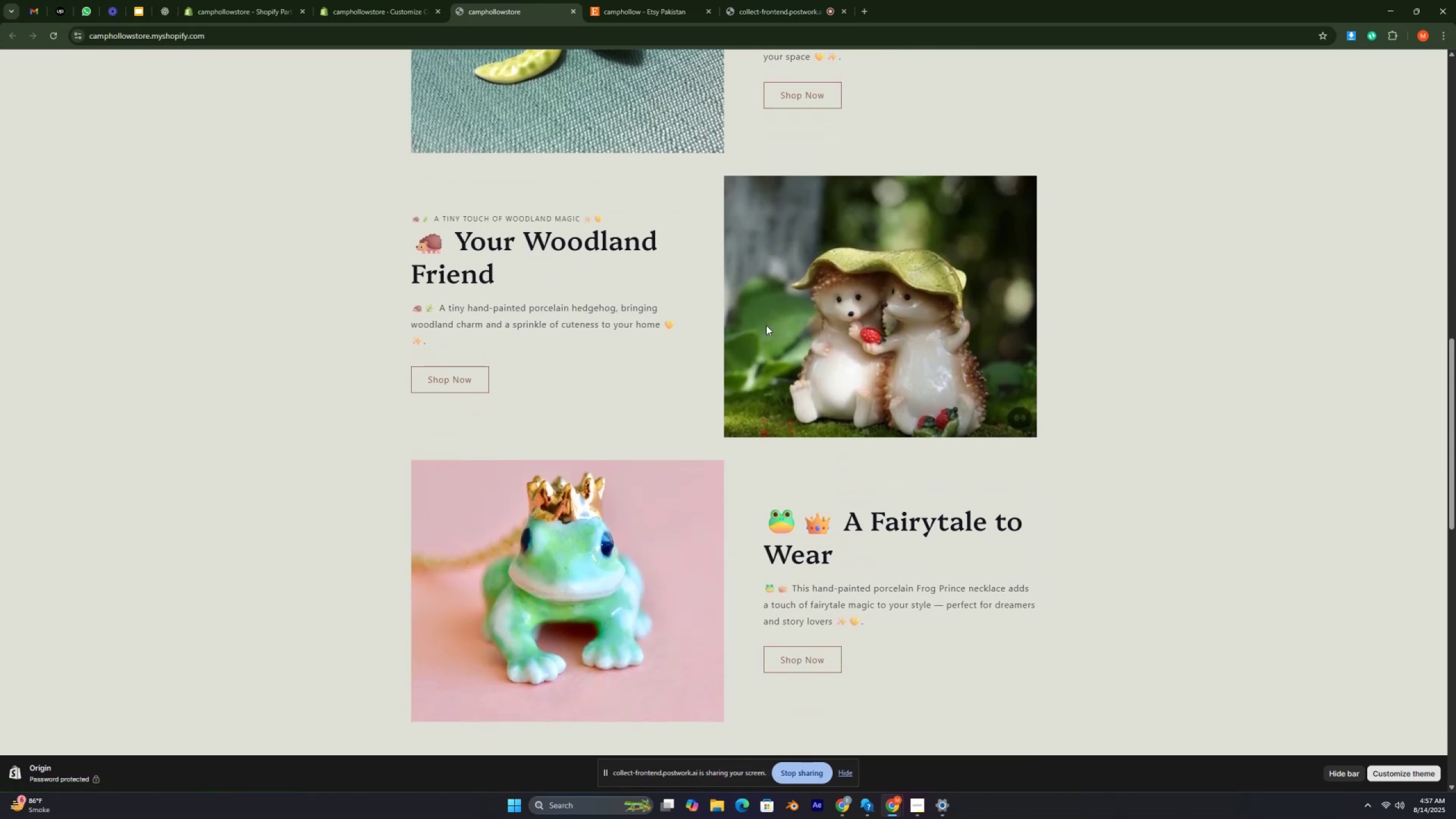 
key(Control+ControlRight)
 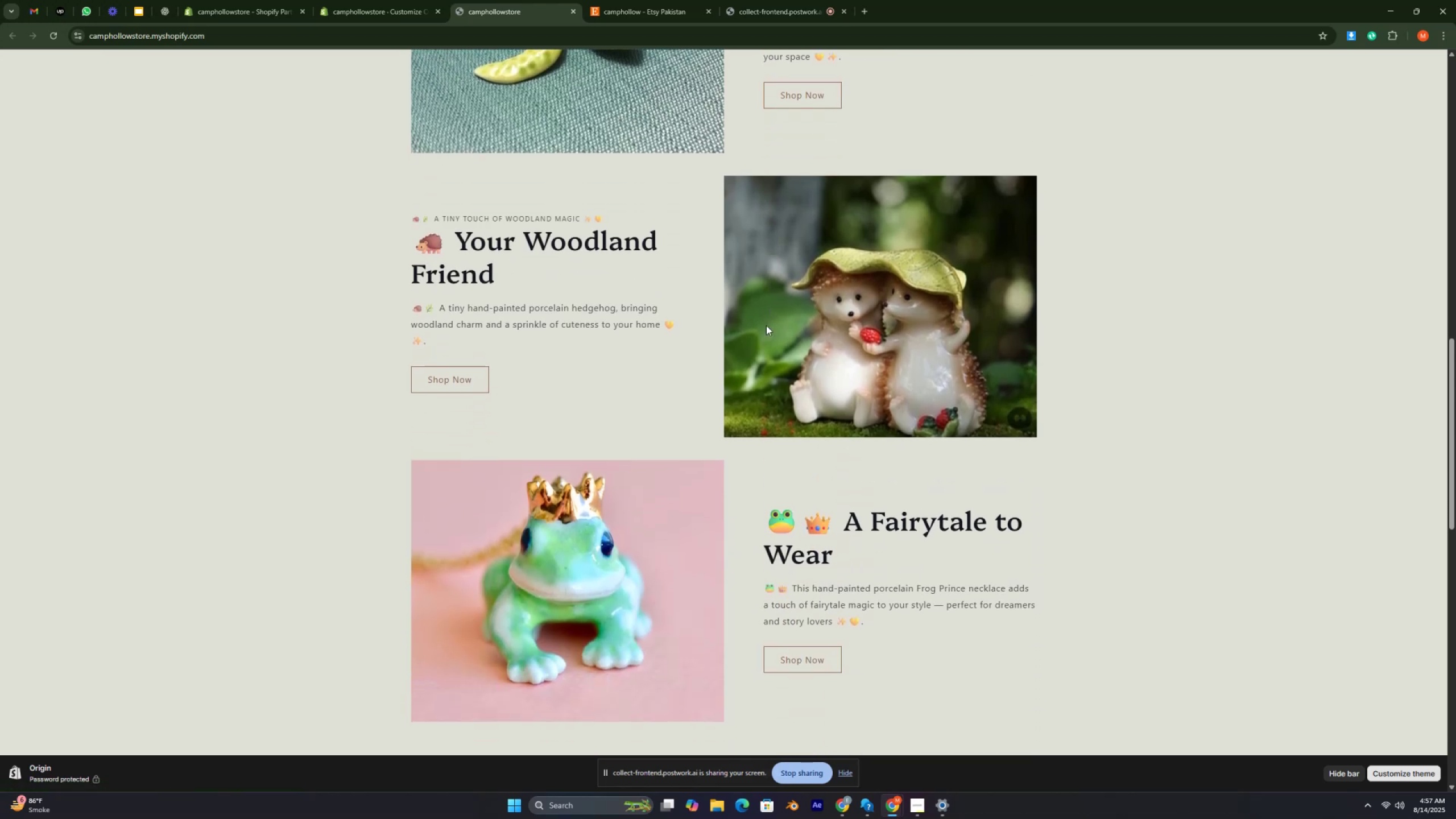 
key(Control+ControlRight)
 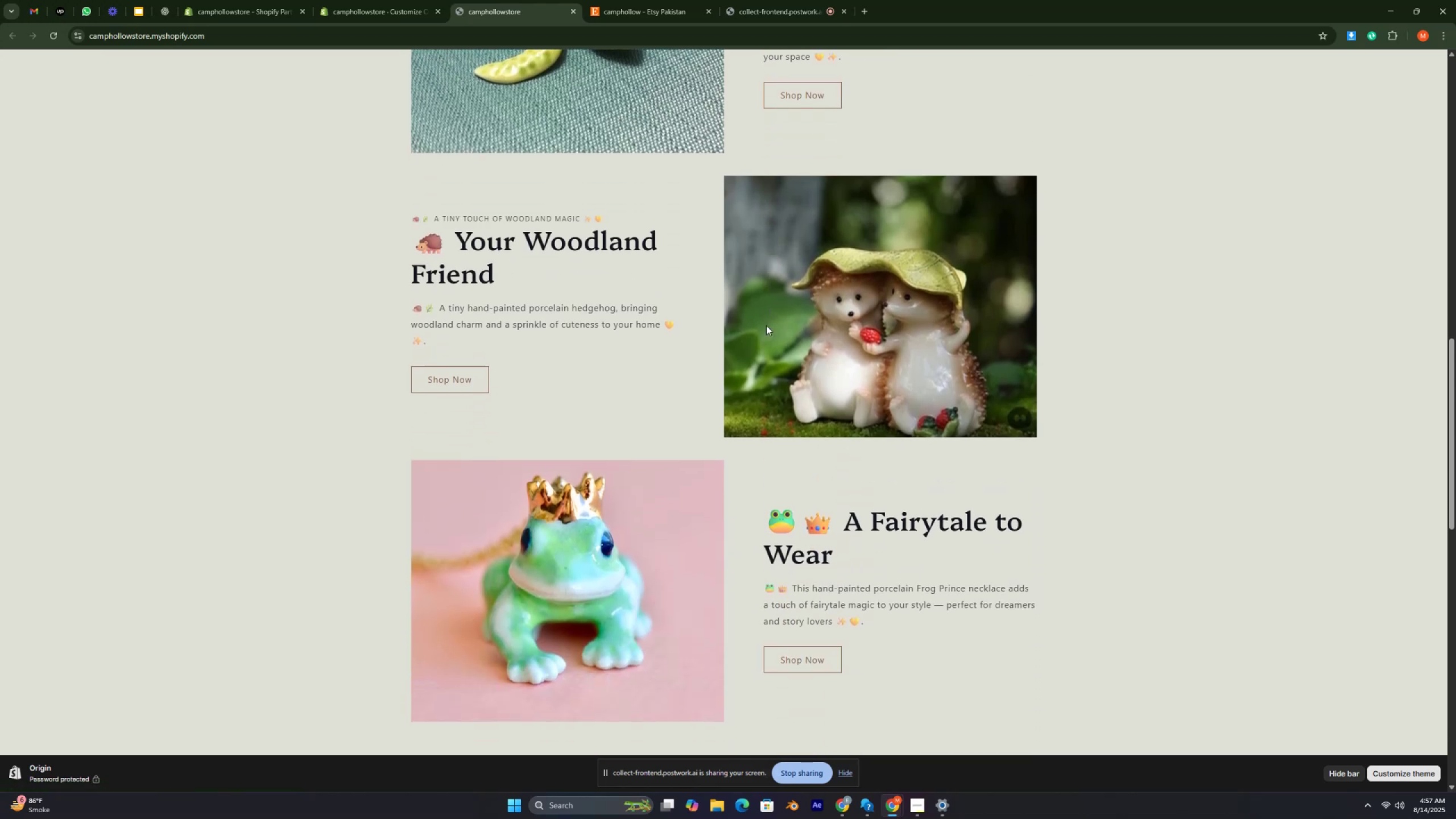 
key(Control+ControlRight)
 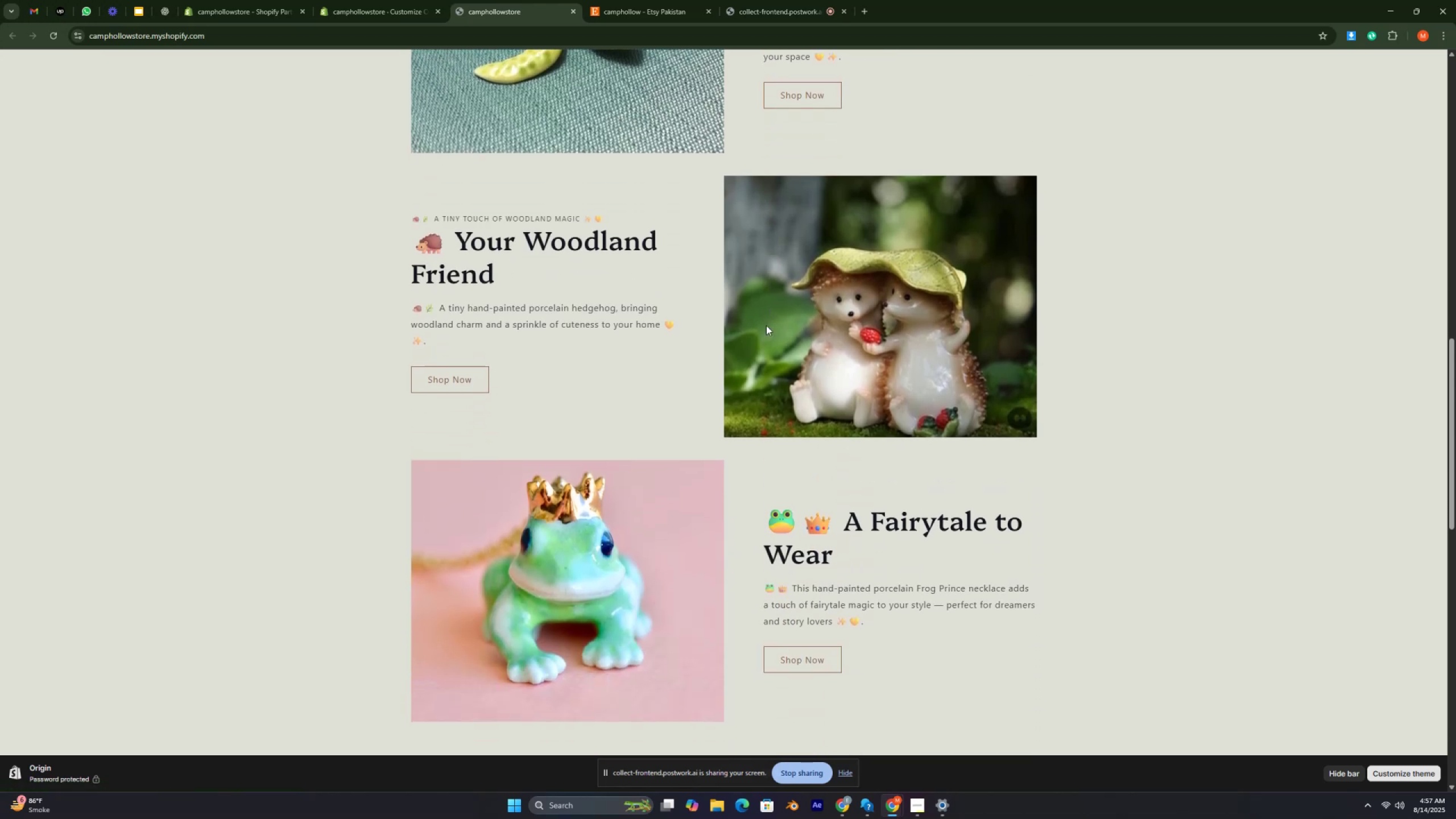 
key(Control+ControlRight)
 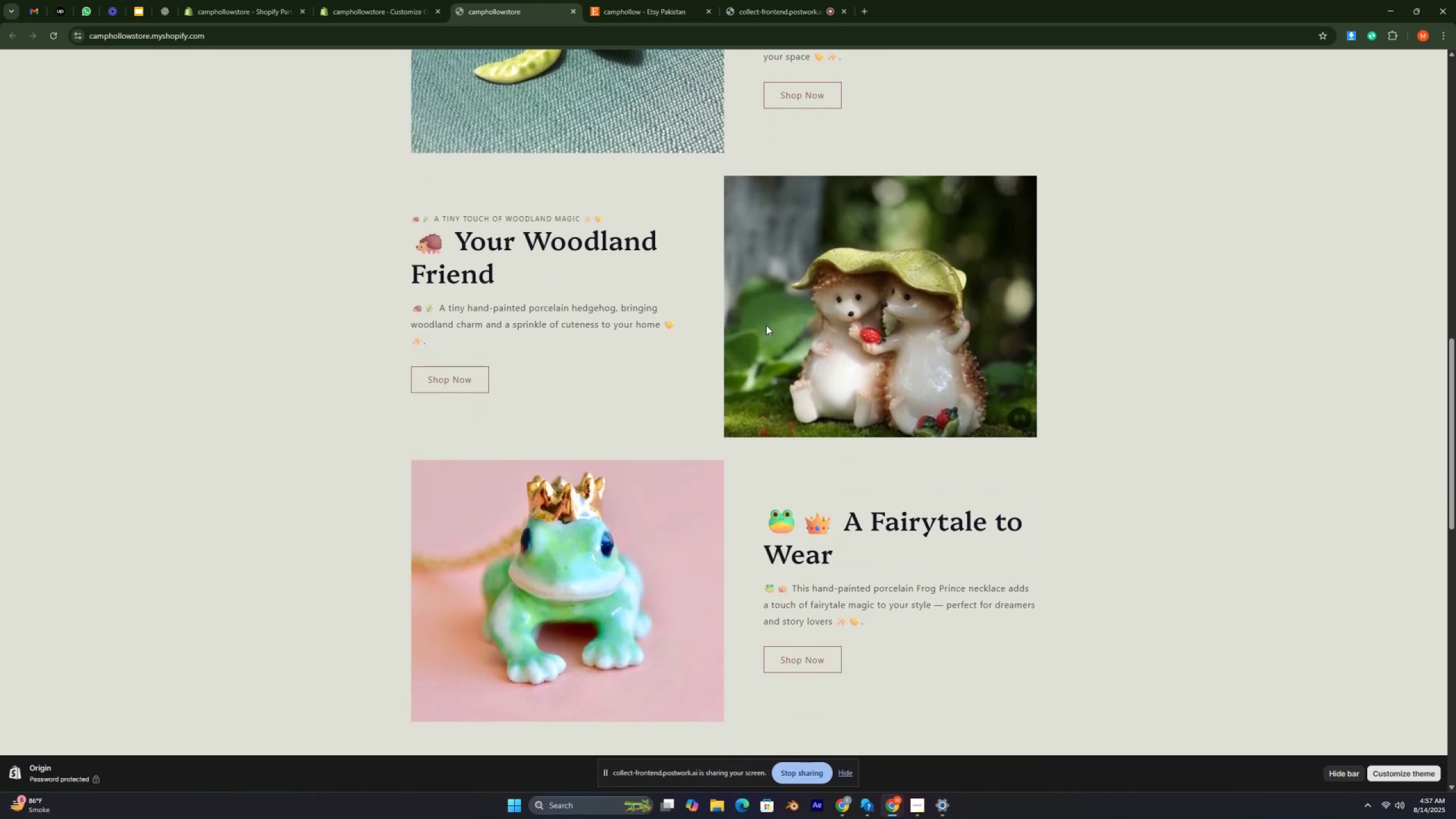 
scroll: coordinate [766, 325], scroll_direction: down, amount: 1.0
 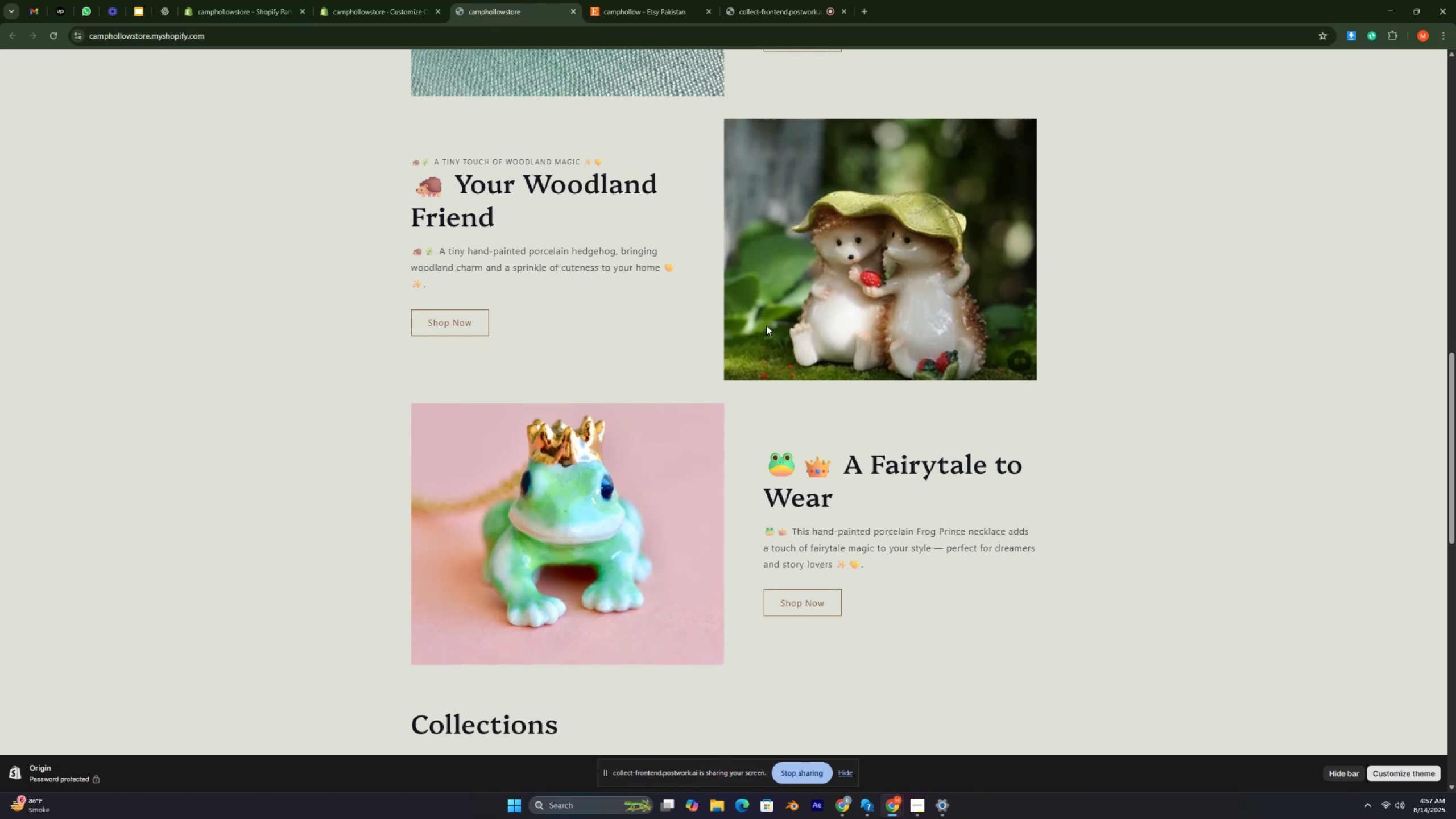 
wait(7.11)
 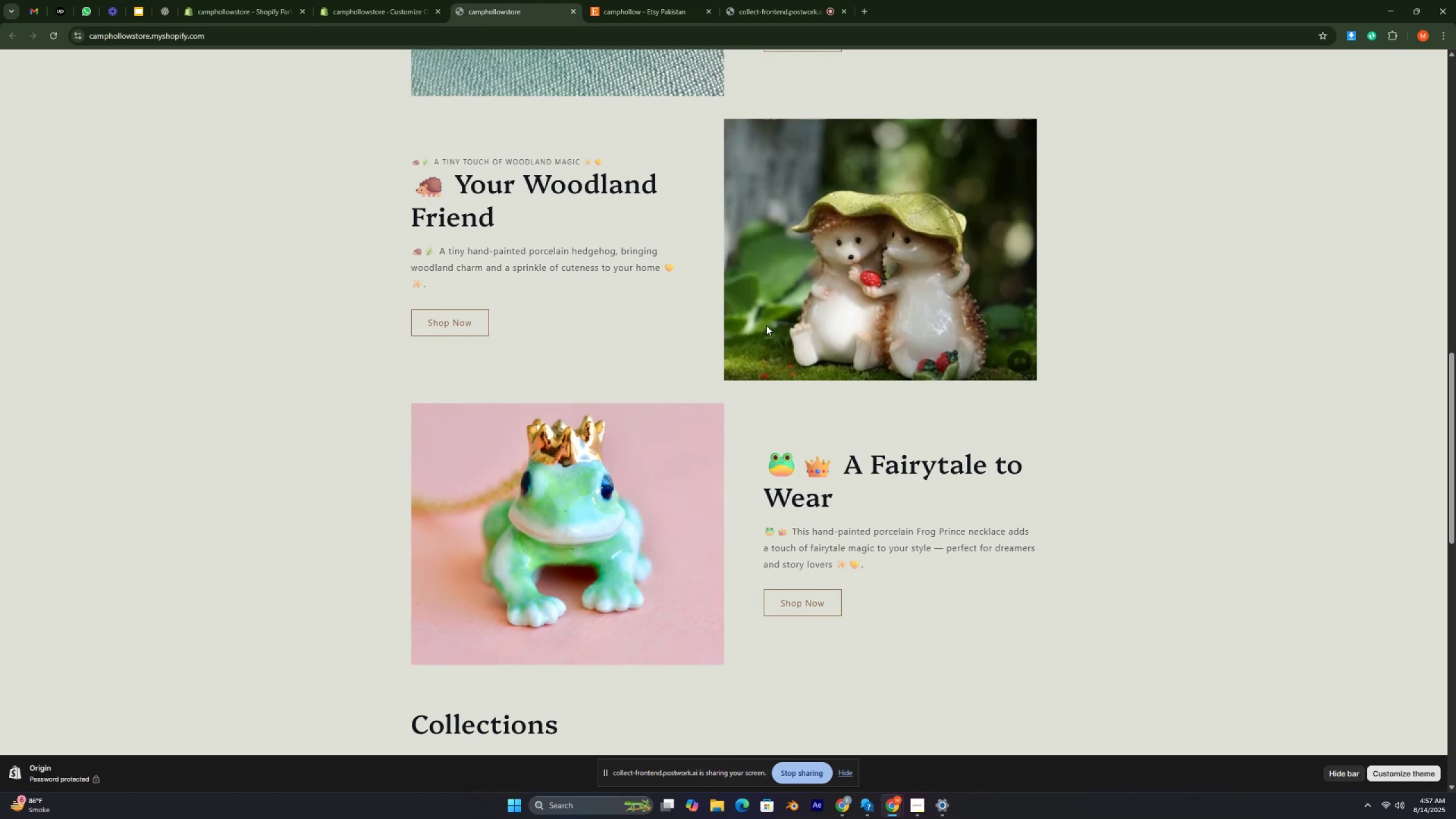 
scroll: coordinate [766, 325], scroll_direction: down, amount: 1.0
 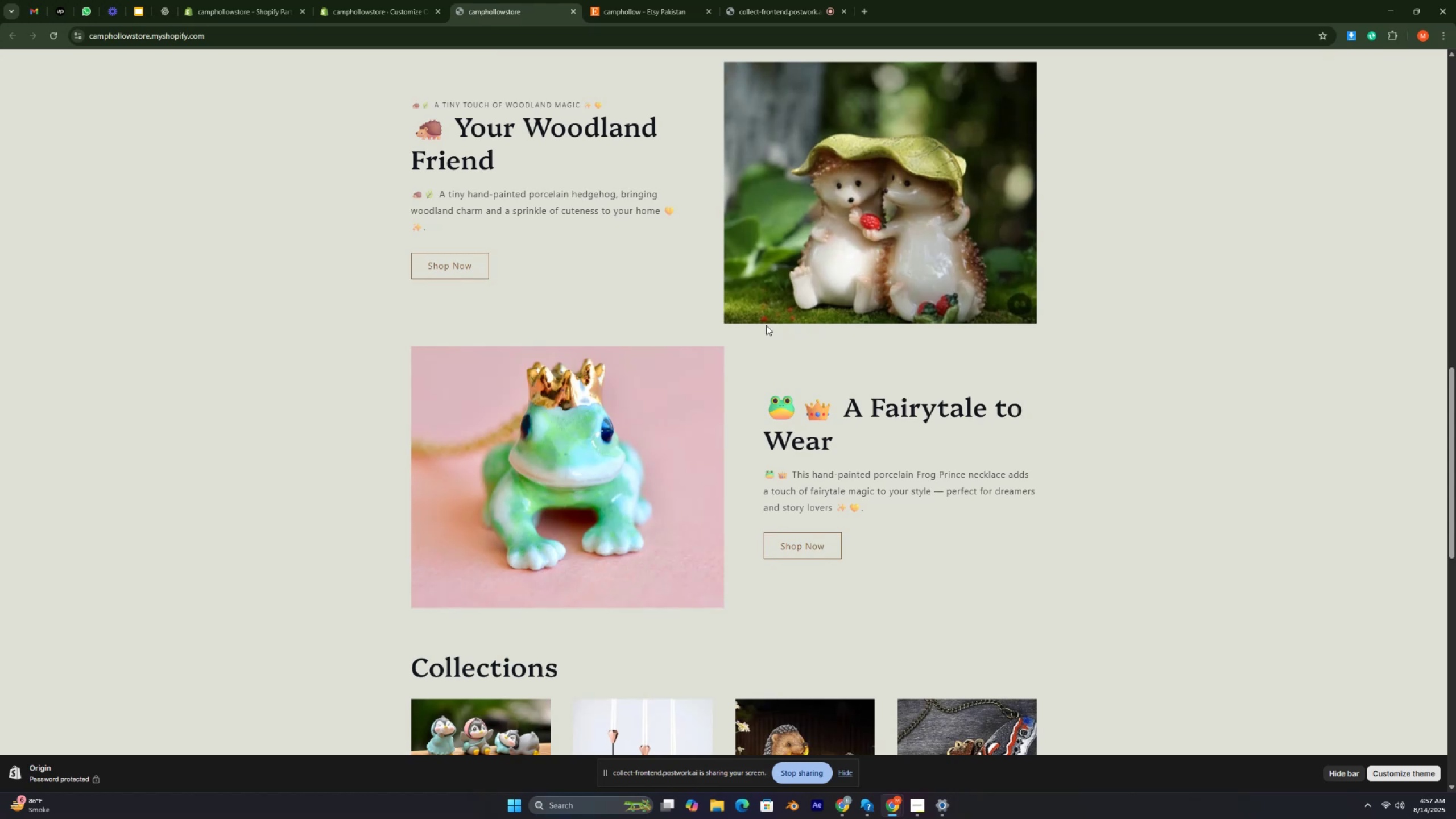 
wait(9.62)
 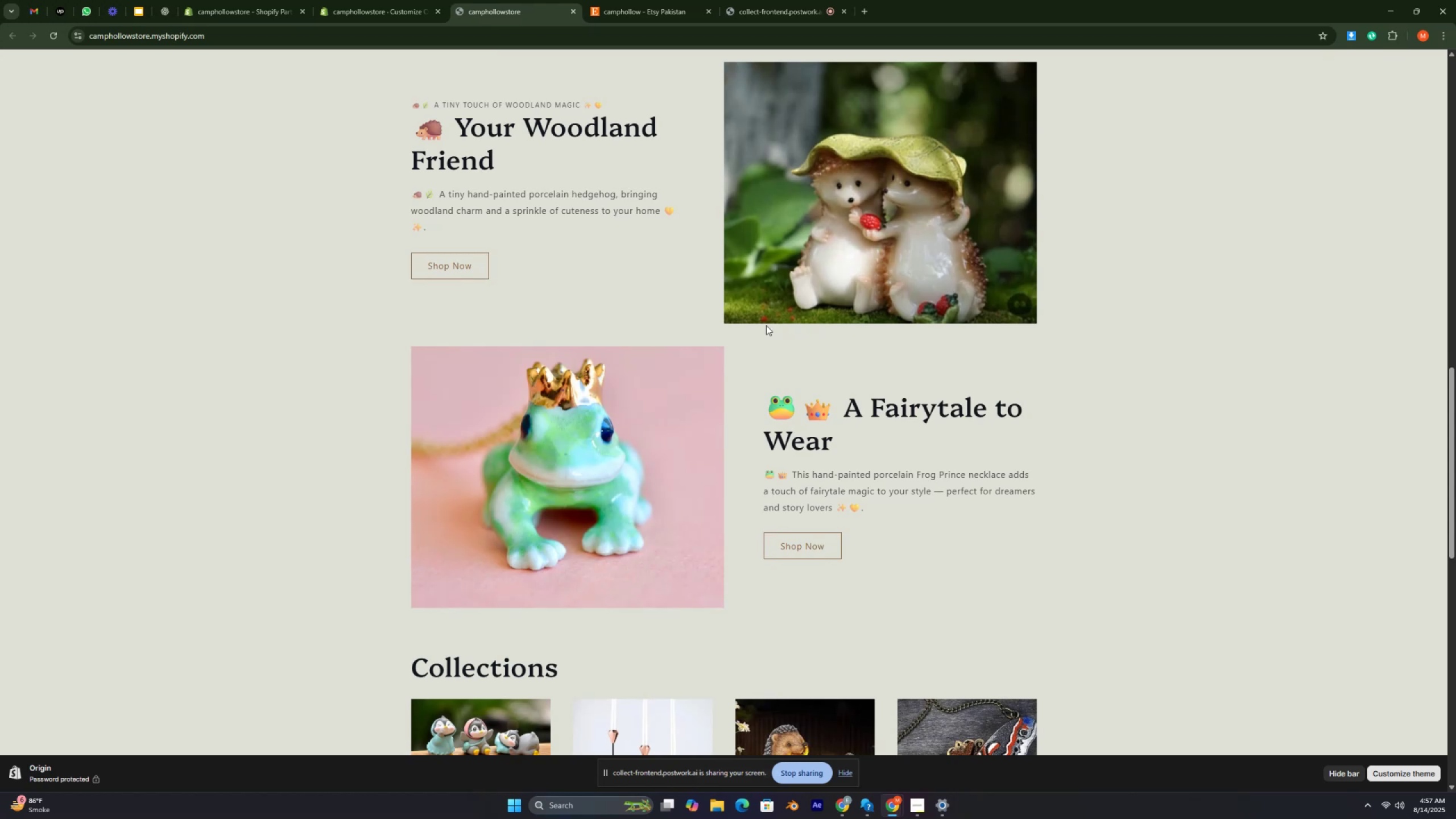 
scroll: coordinate [764, 333], scroll_direction: down, amount: 5.0
 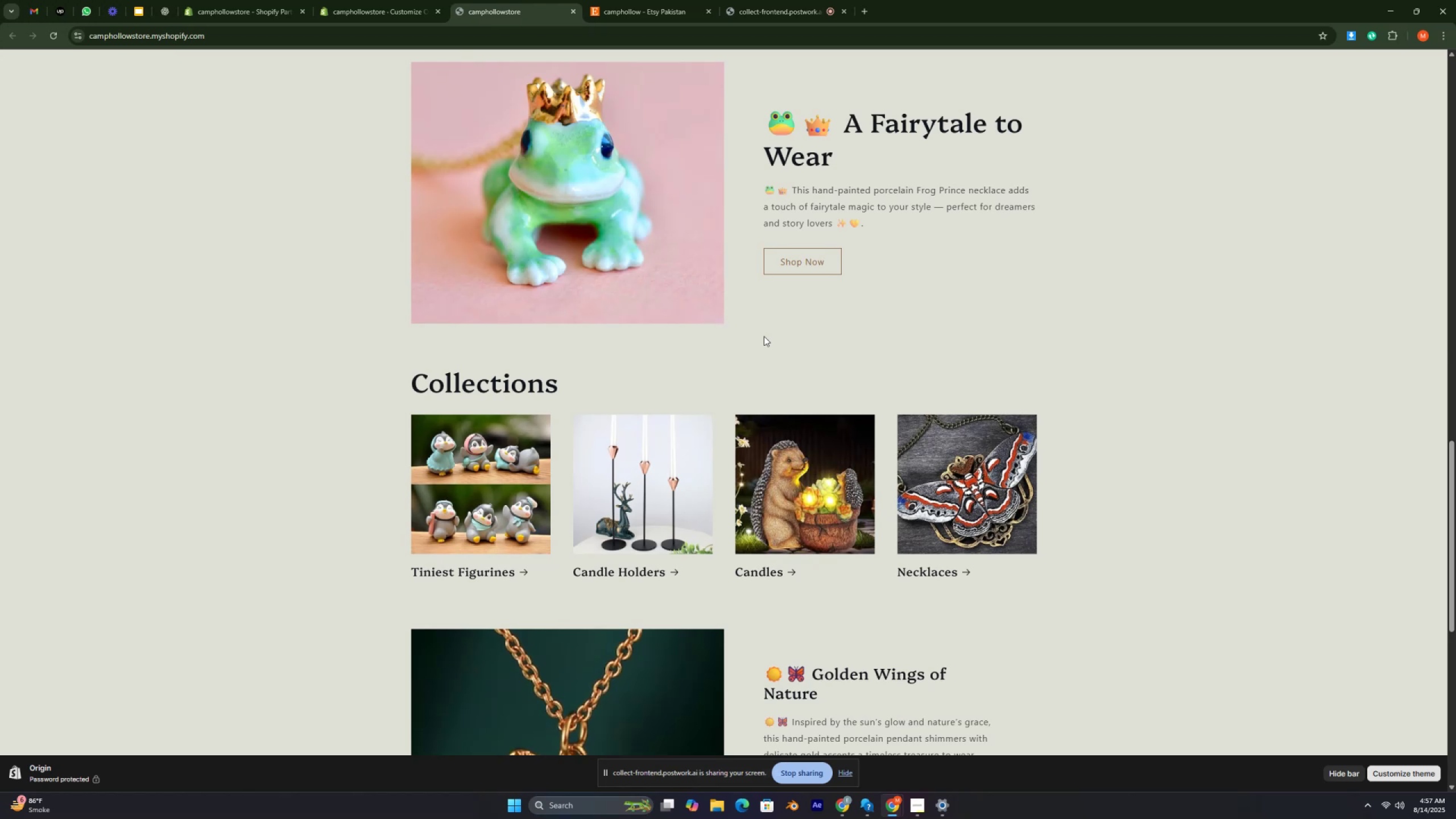 
wait(7.03)
 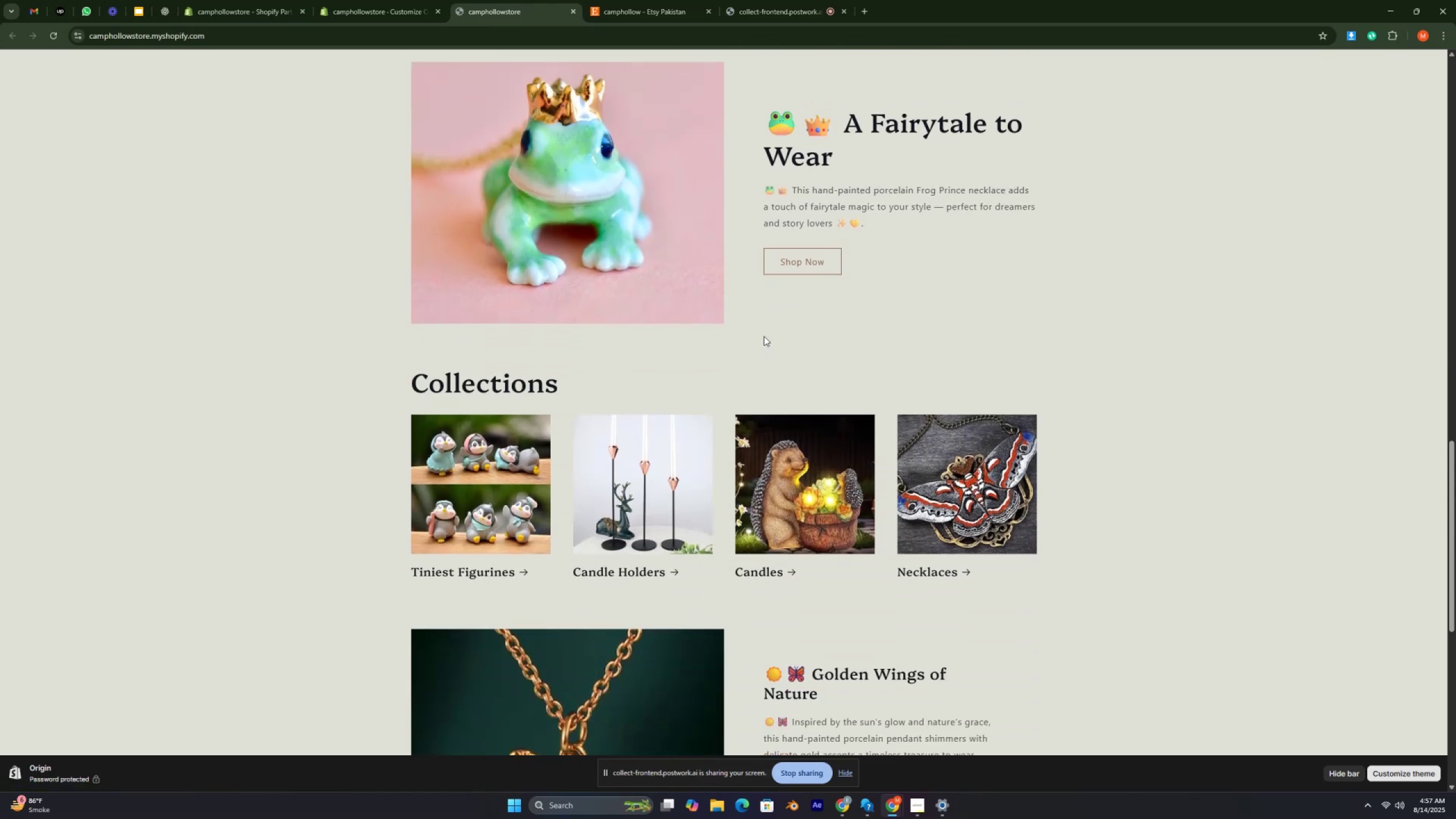 
scroll: coordinate [764, 336], scroll_direction: down, amount: 3.0
 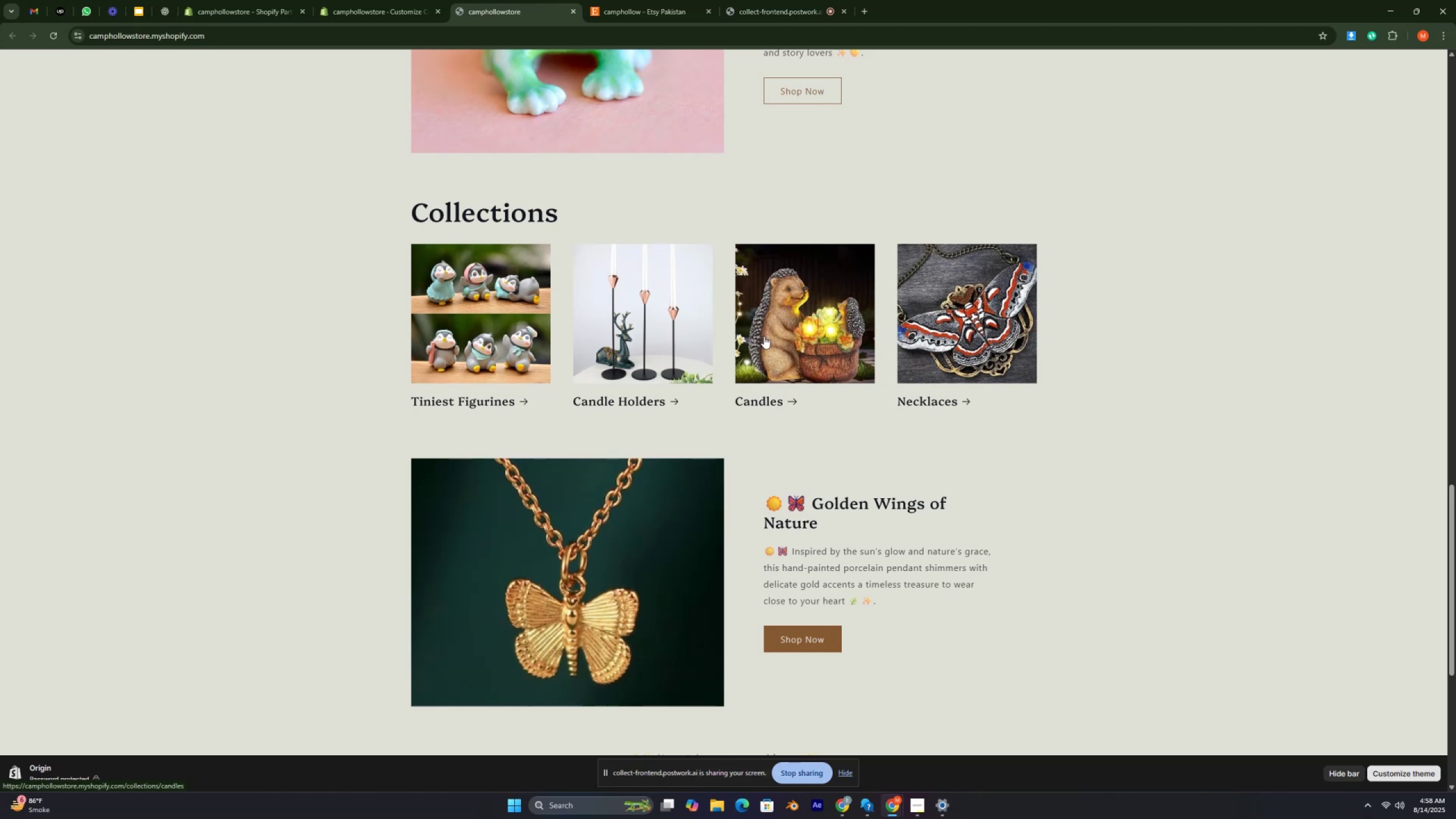 
wait(25.57)
 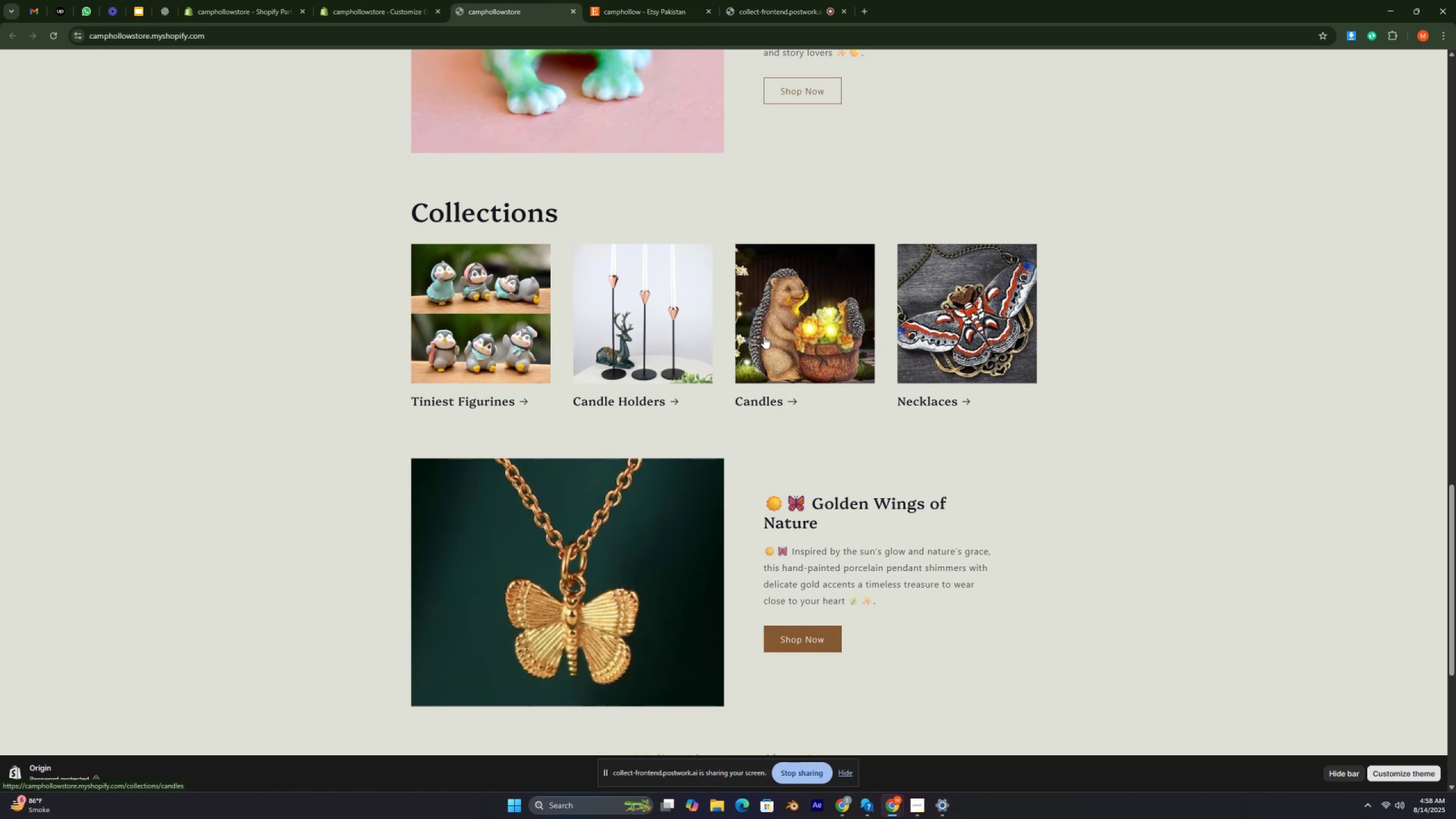 
key(Control+ControlRight)
 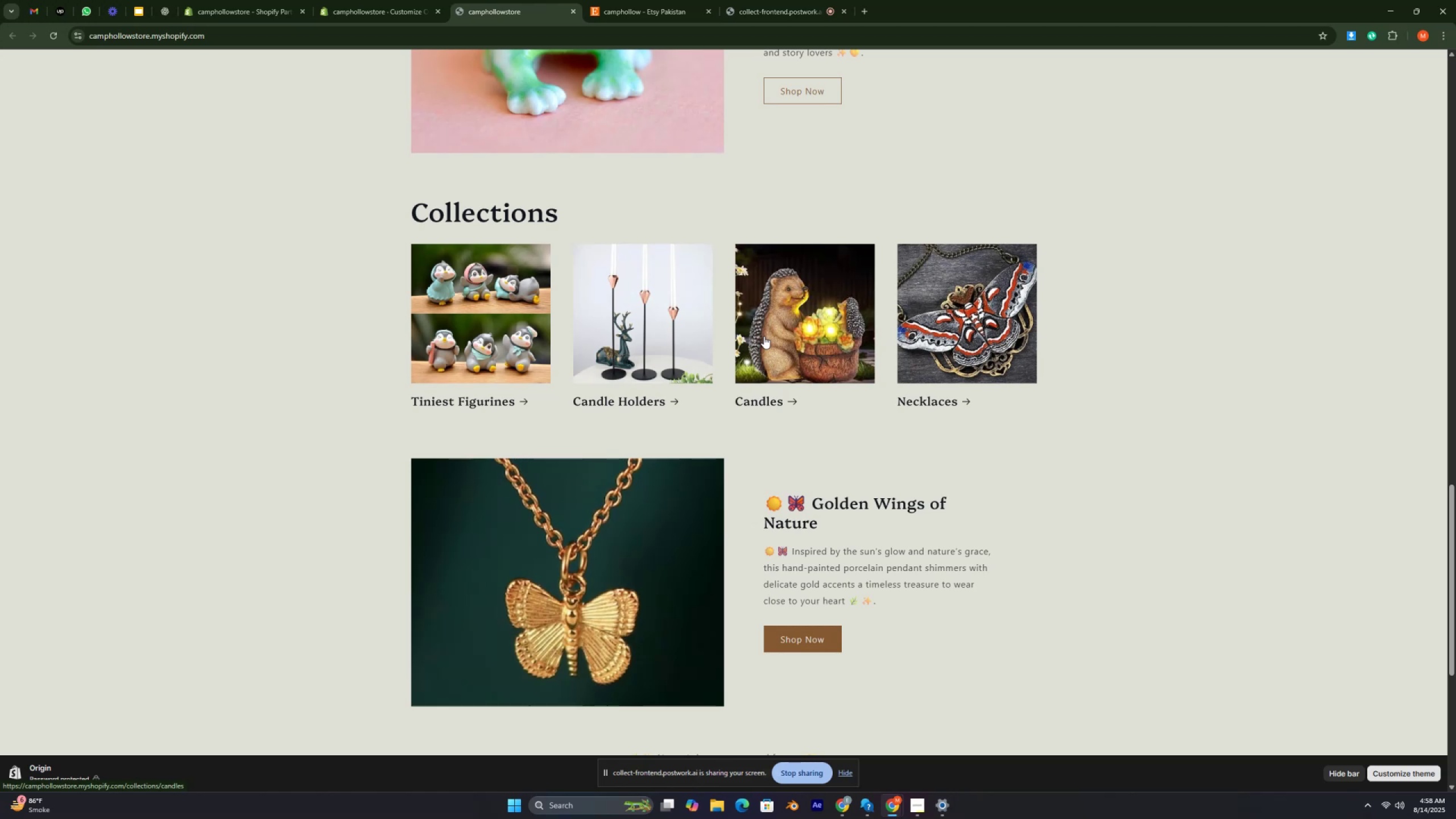 
key(Control+ControlRight)
 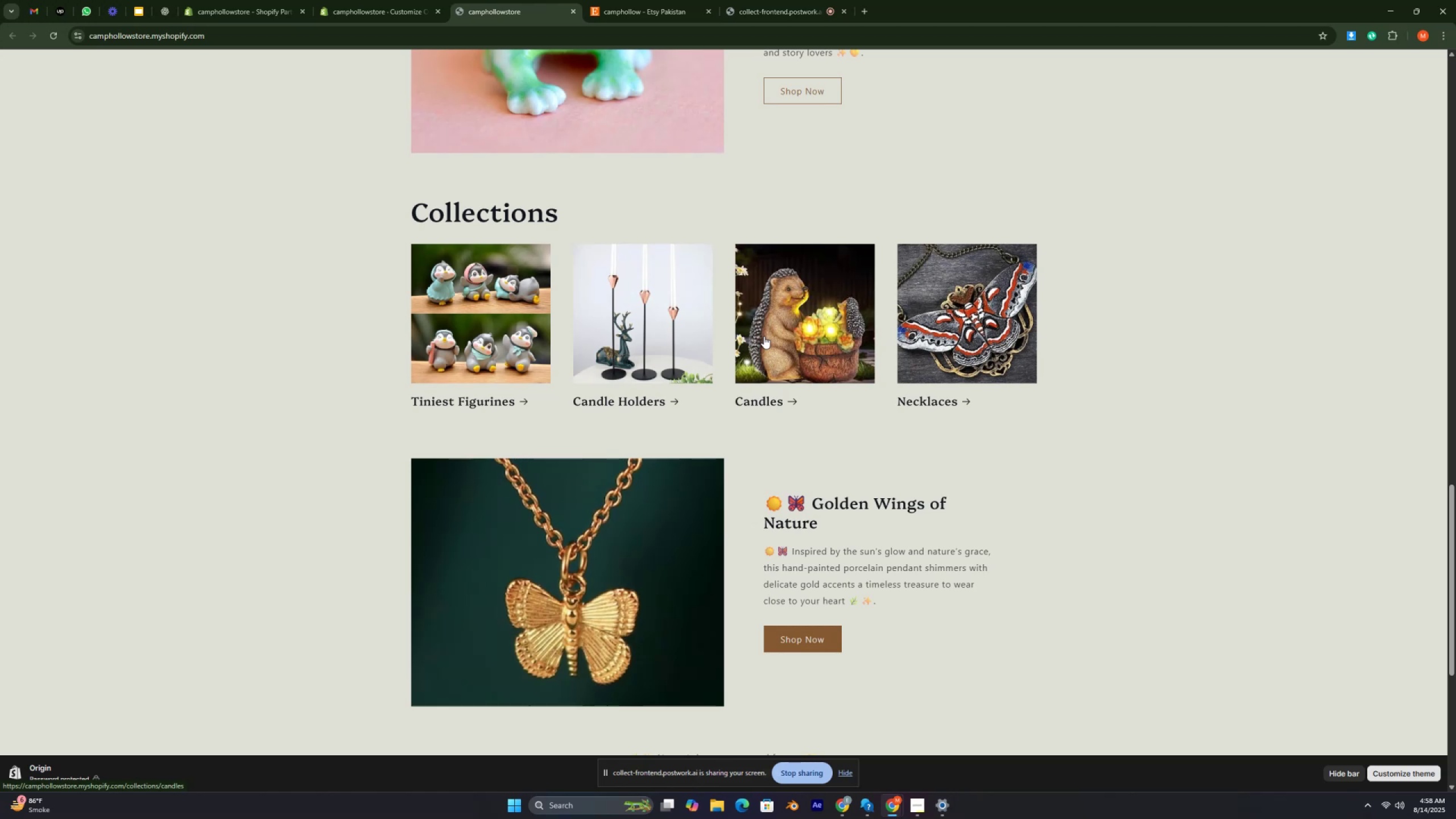 
key(Control+ControlRight)
 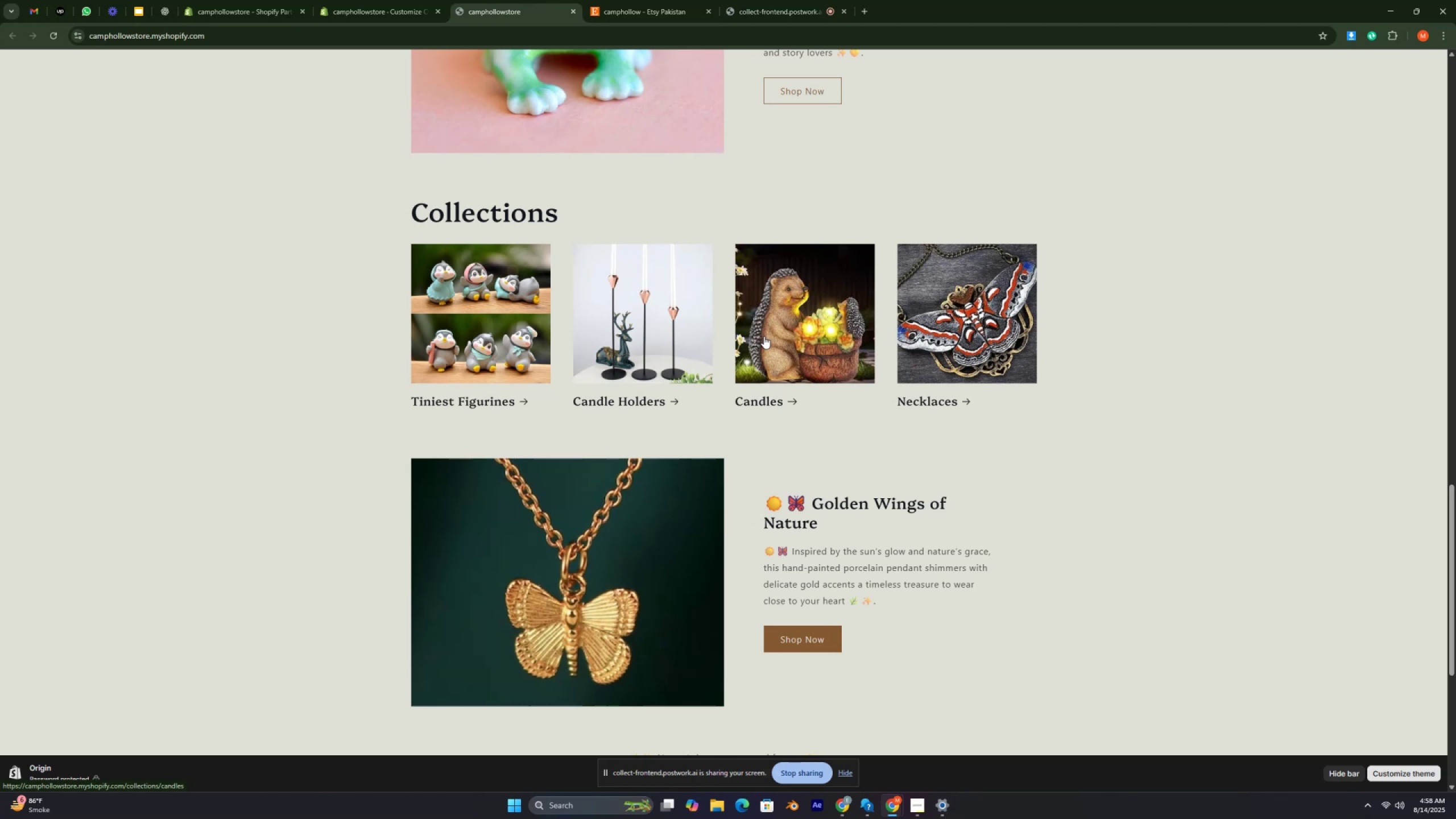 
wait(6.14)
 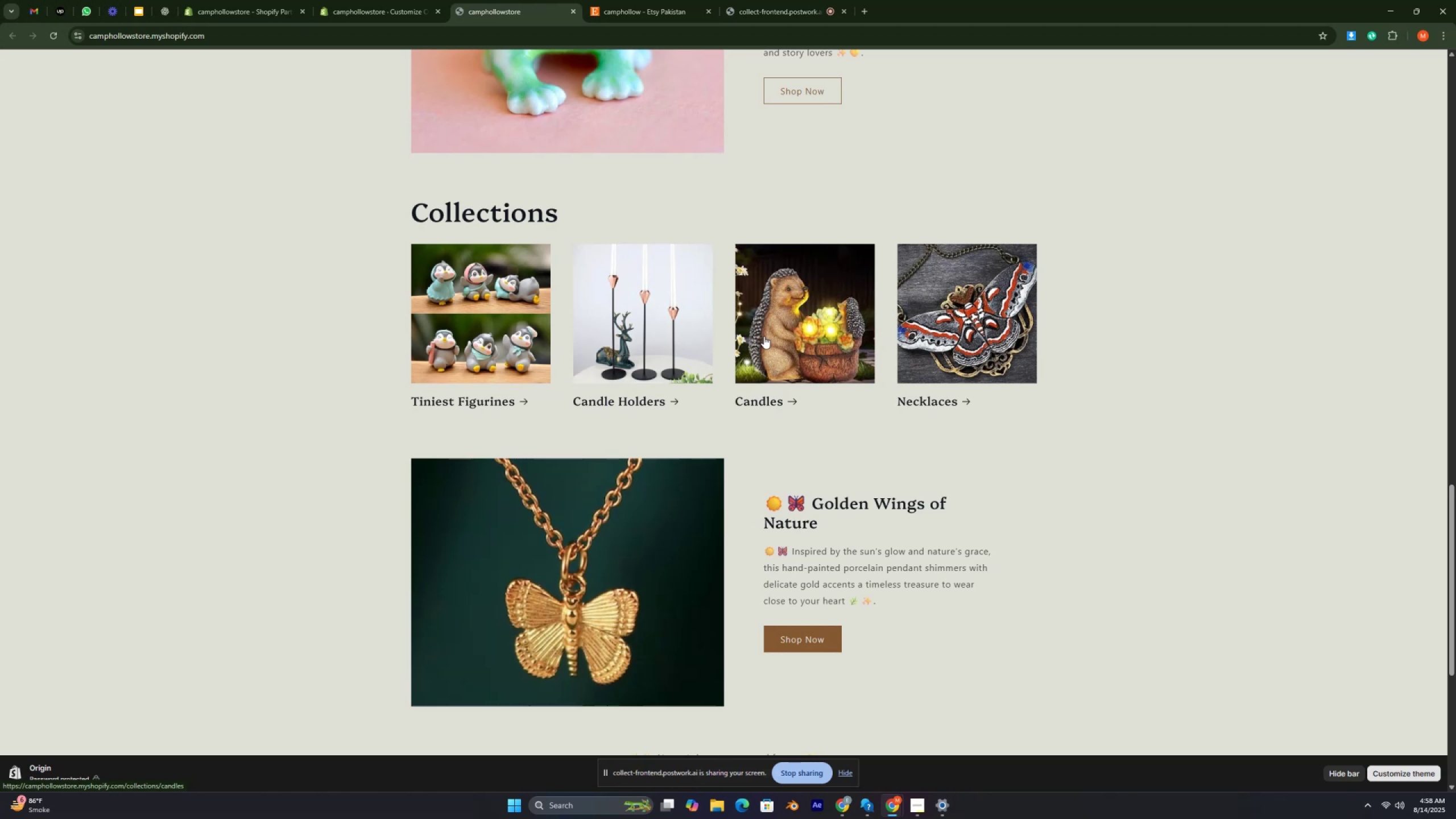 
key(Control+ControlRight)
 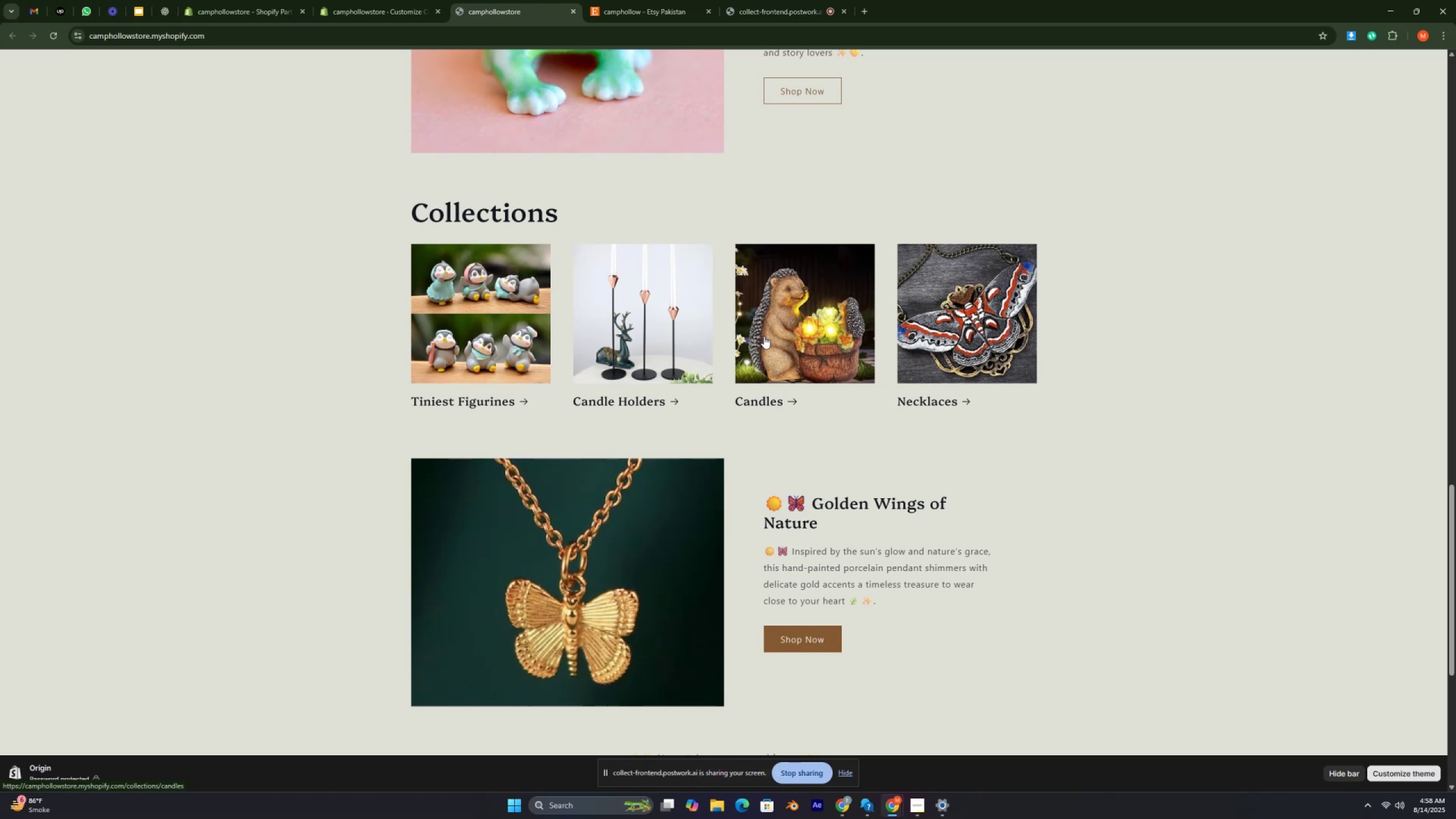 
key(Control+ControlRight)
 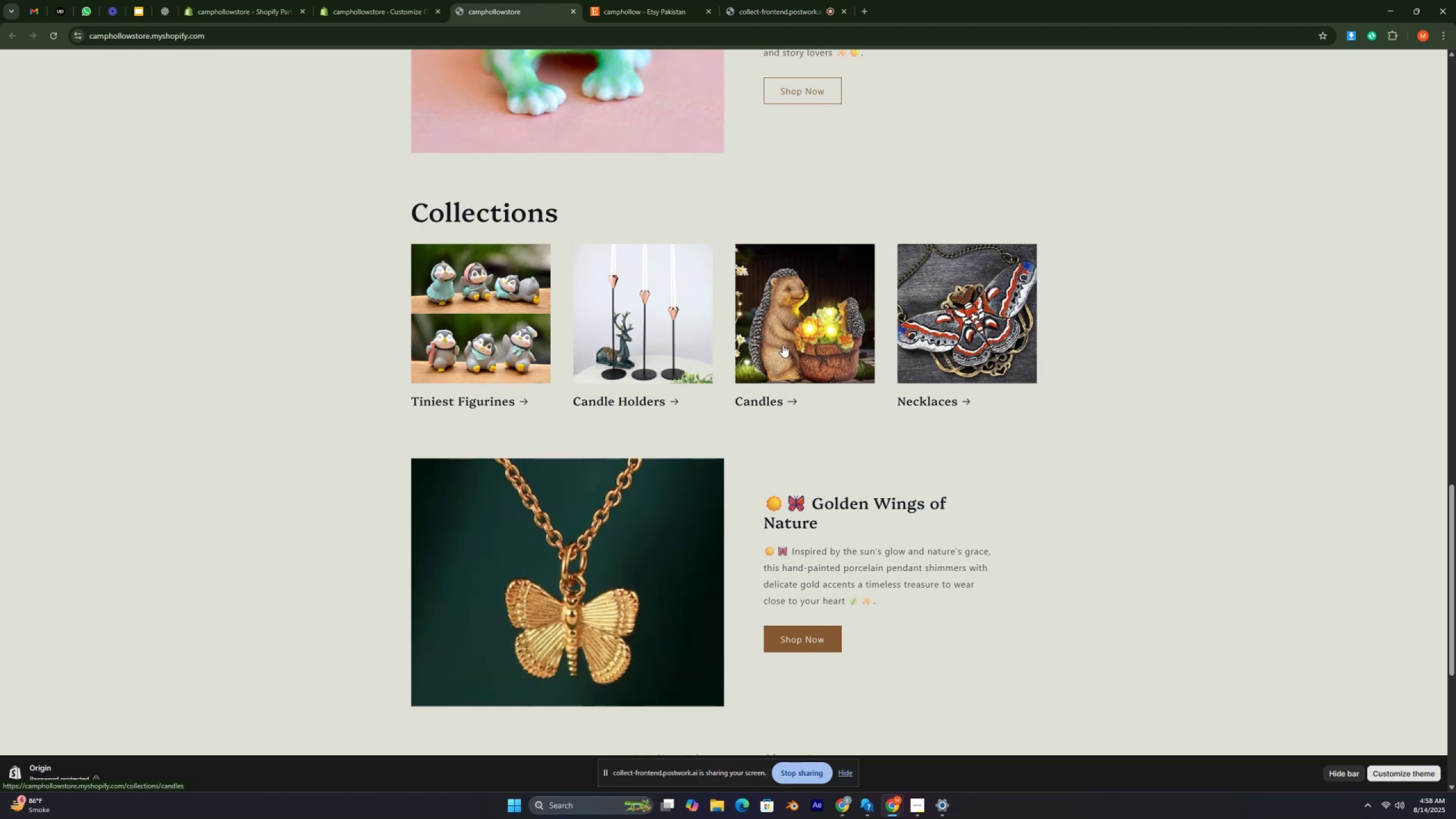 
scroll: coordinate [797, 346], scroll_direction: down, amount: 3.0
 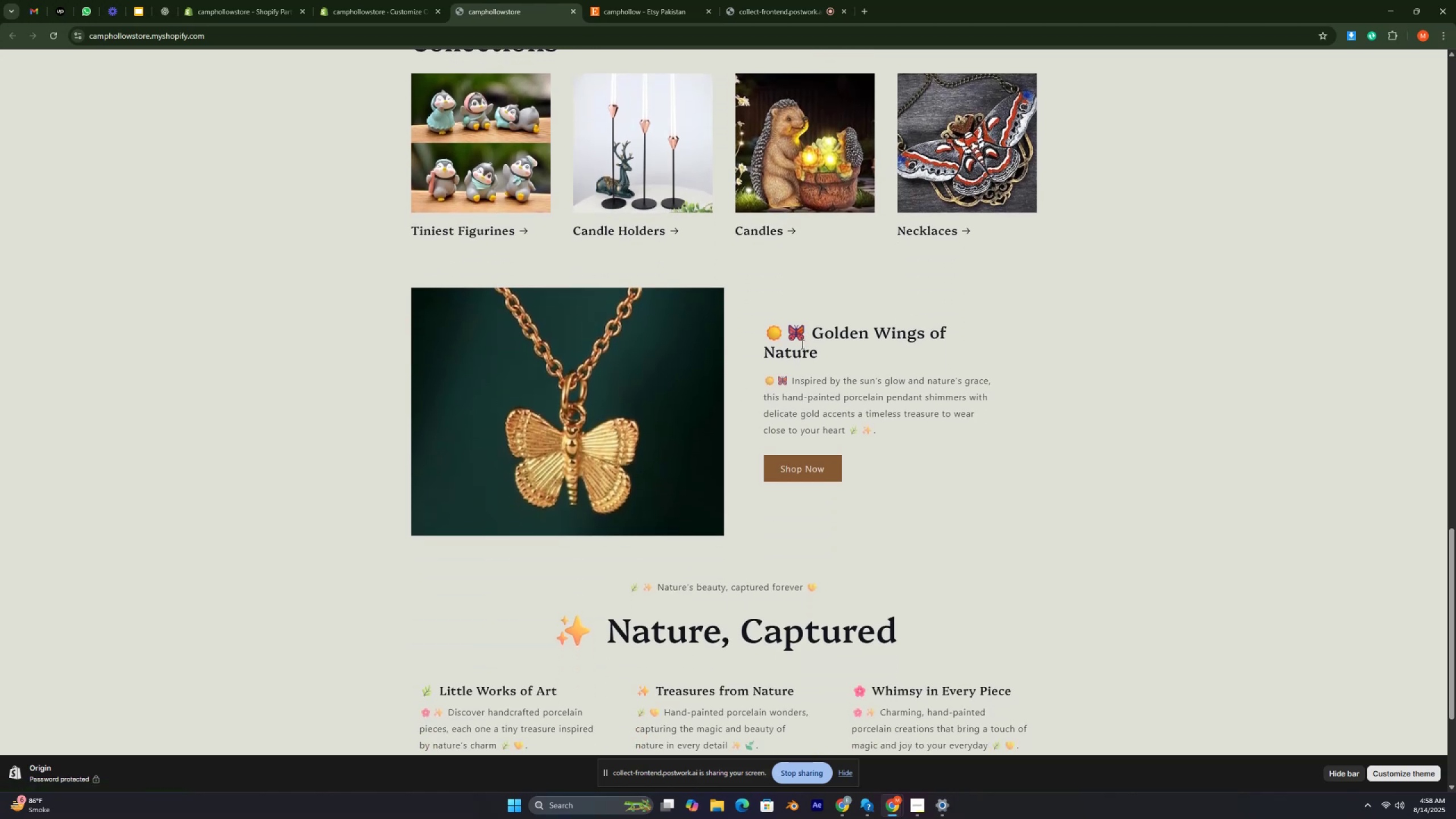 
scroll: coordinate [799, 354], scroll_direction: up, amount: 18.0
 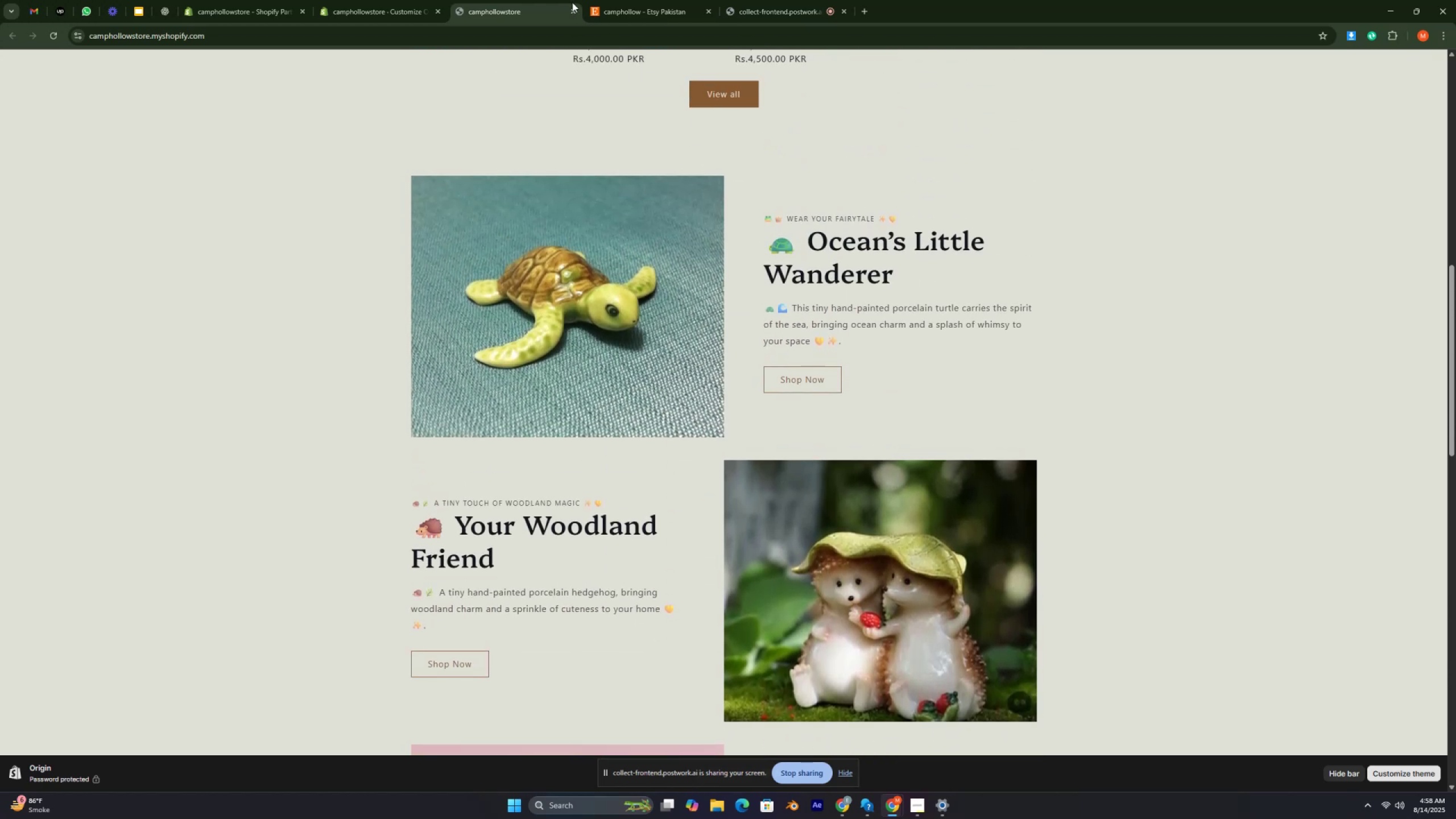 
left_click([574, 10])
 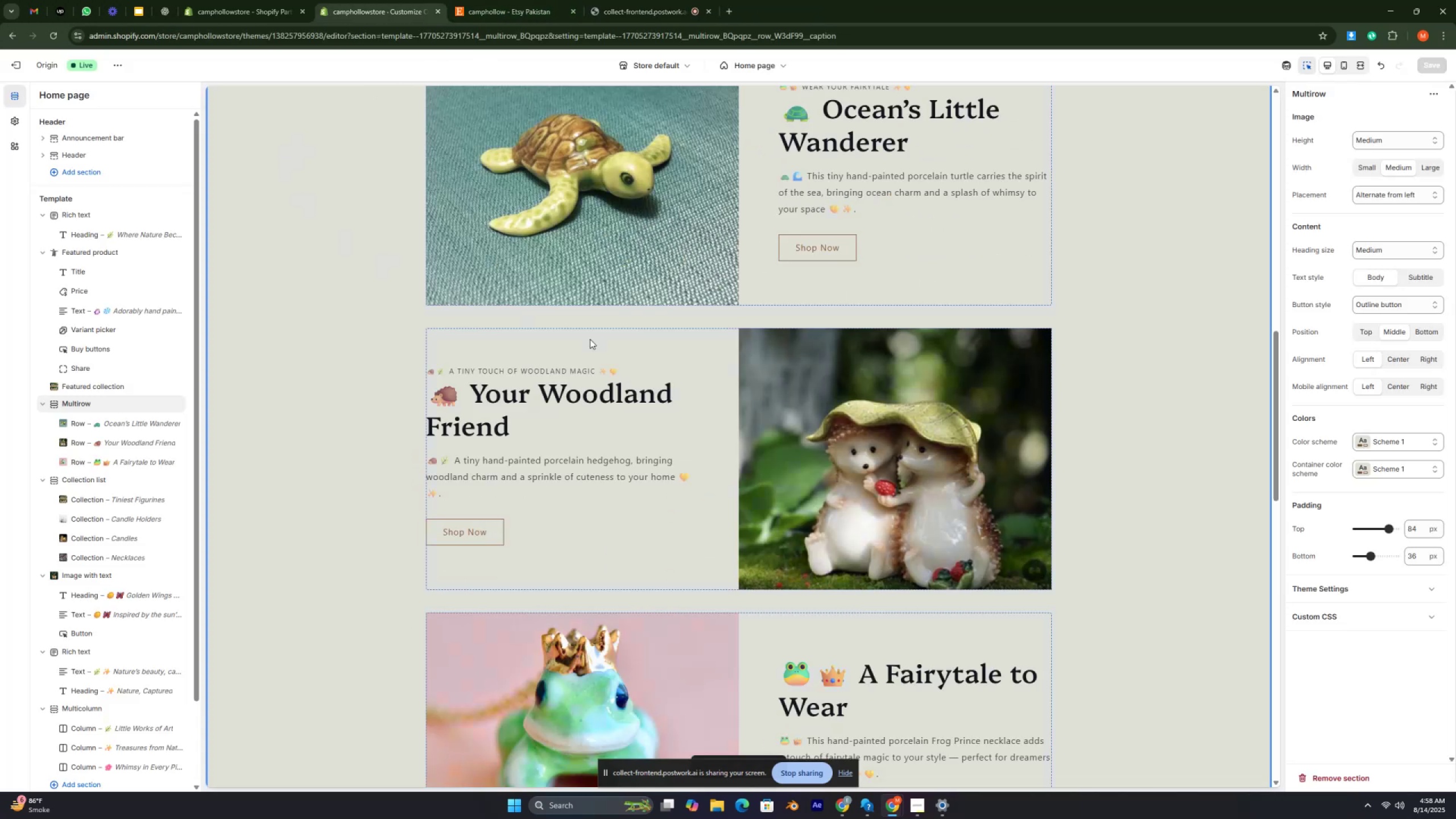 
scroll: coordinate [669, 371], scroll_direction: down, amount: 4.0
 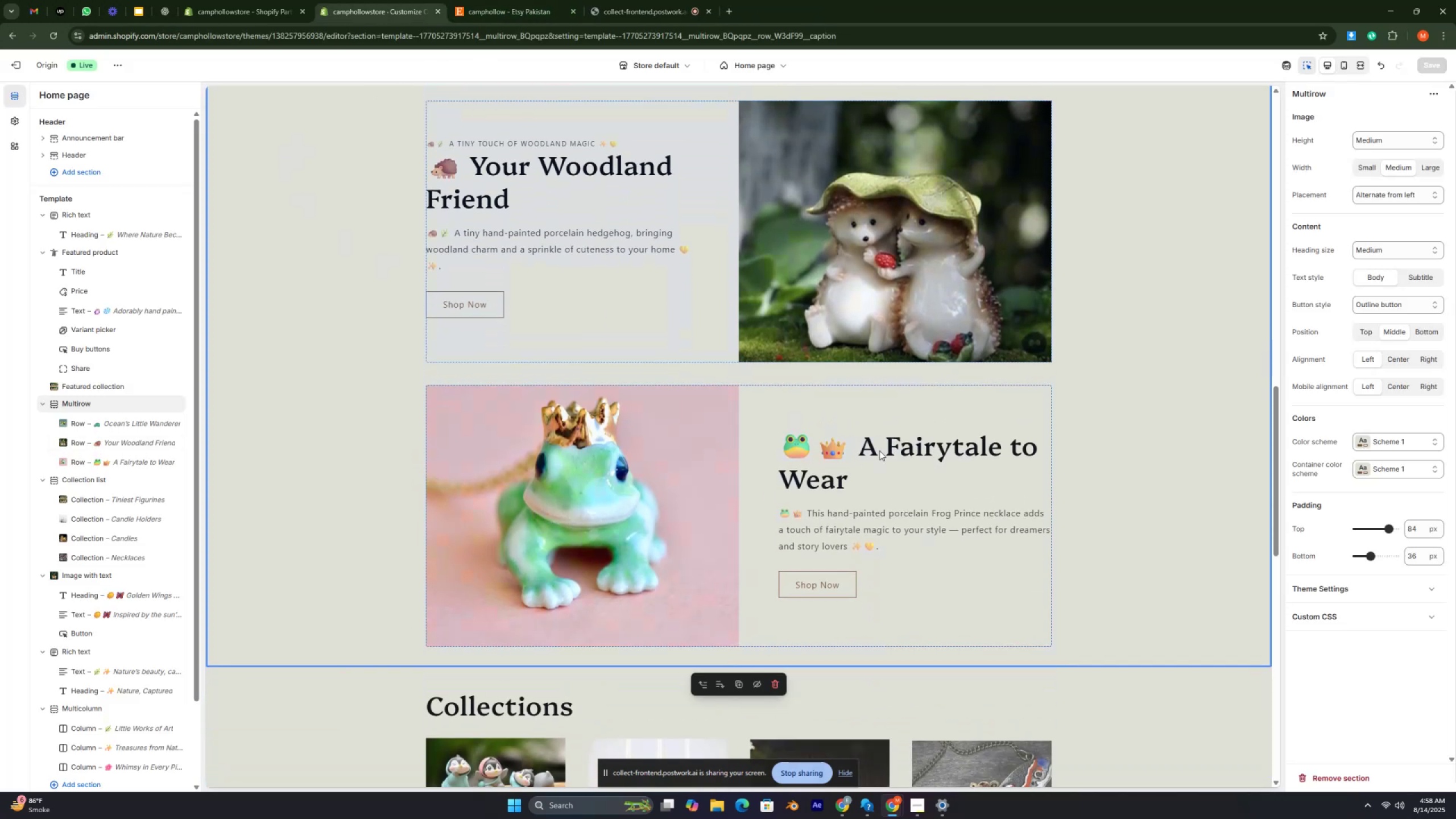 
left_click([879, 450])
 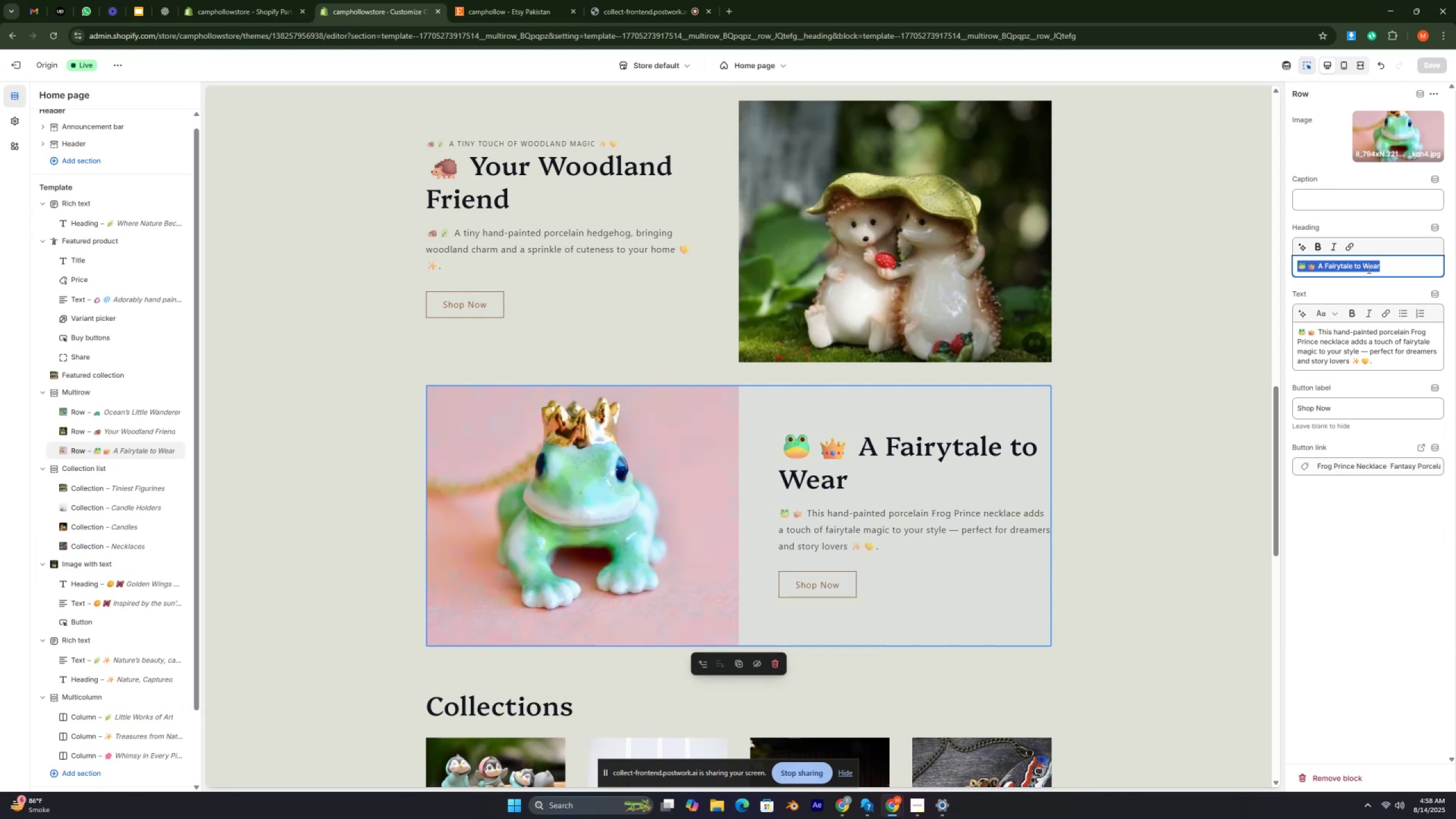 
key(Control+C)
 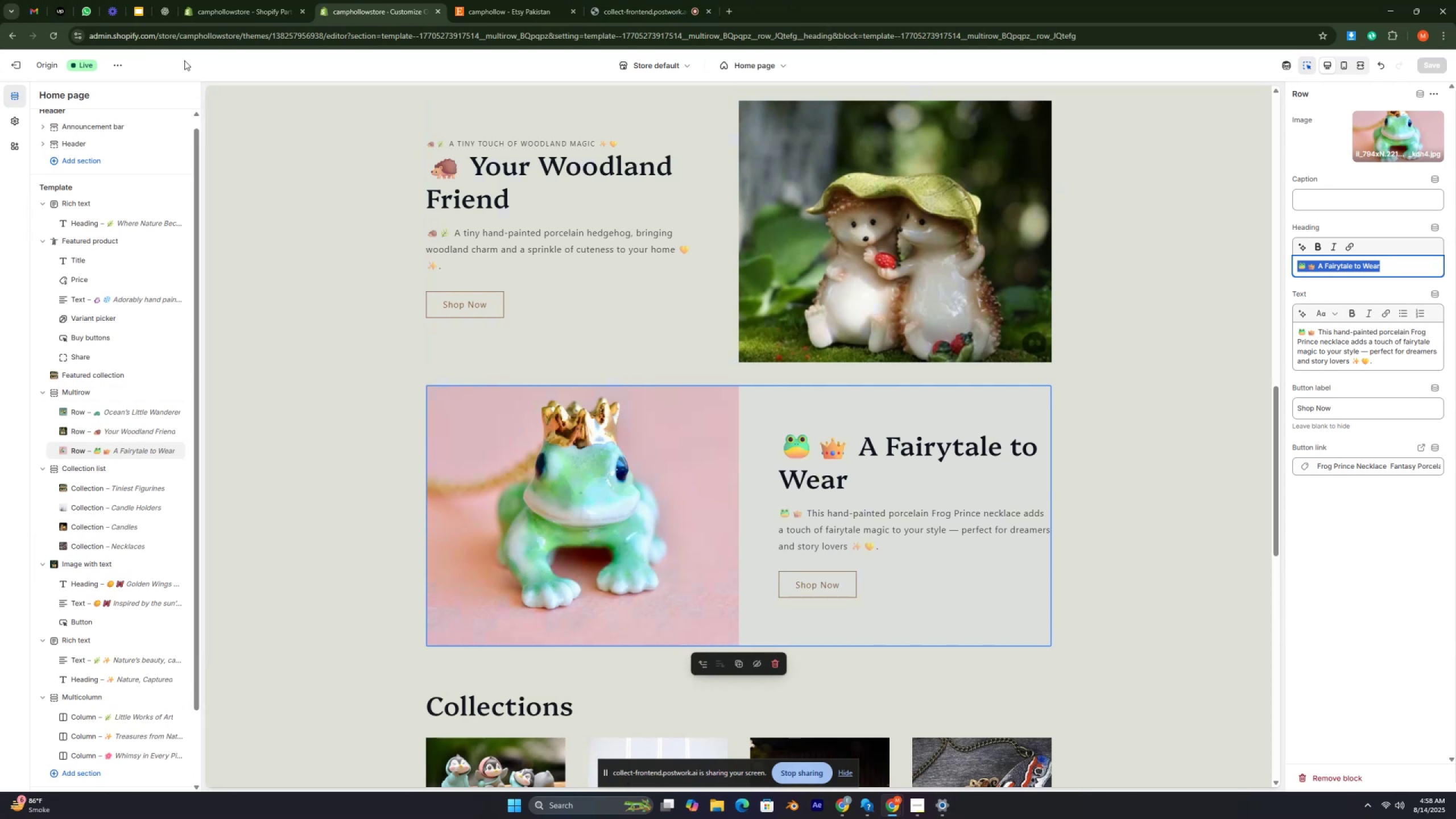 
left_click([161, 17])
 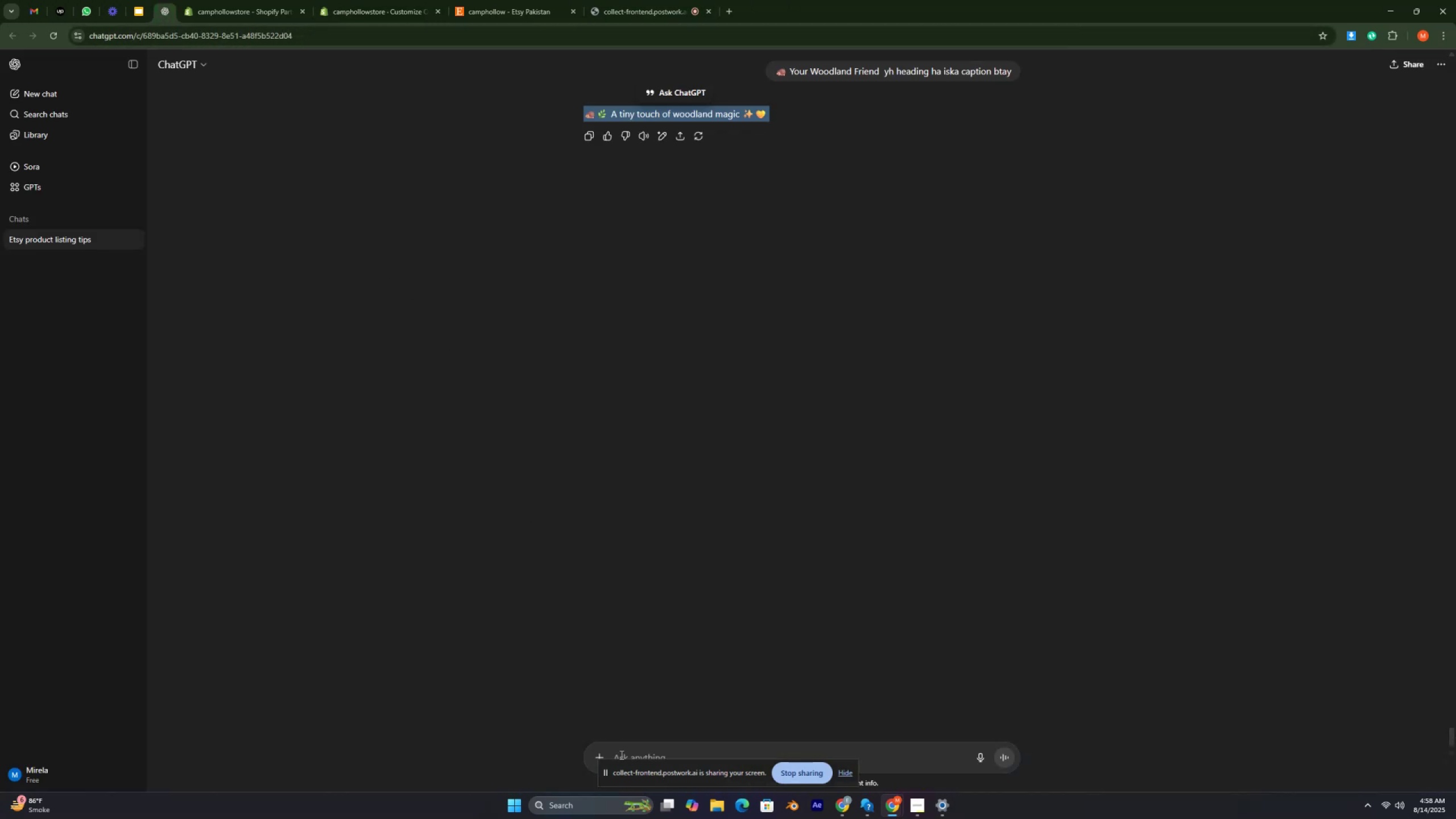 
left_click([619, 750])
 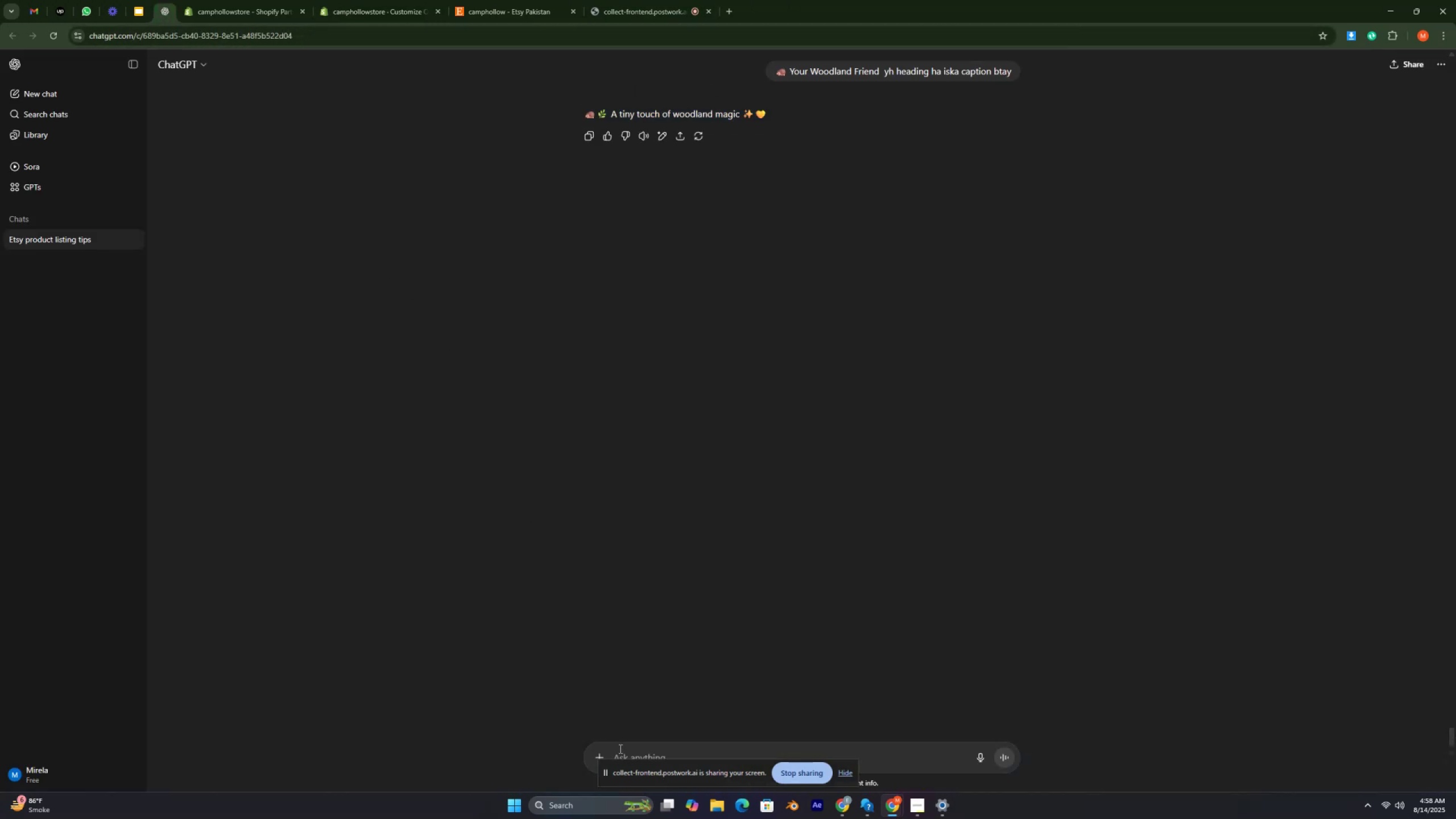 
key(Control+V)
 